 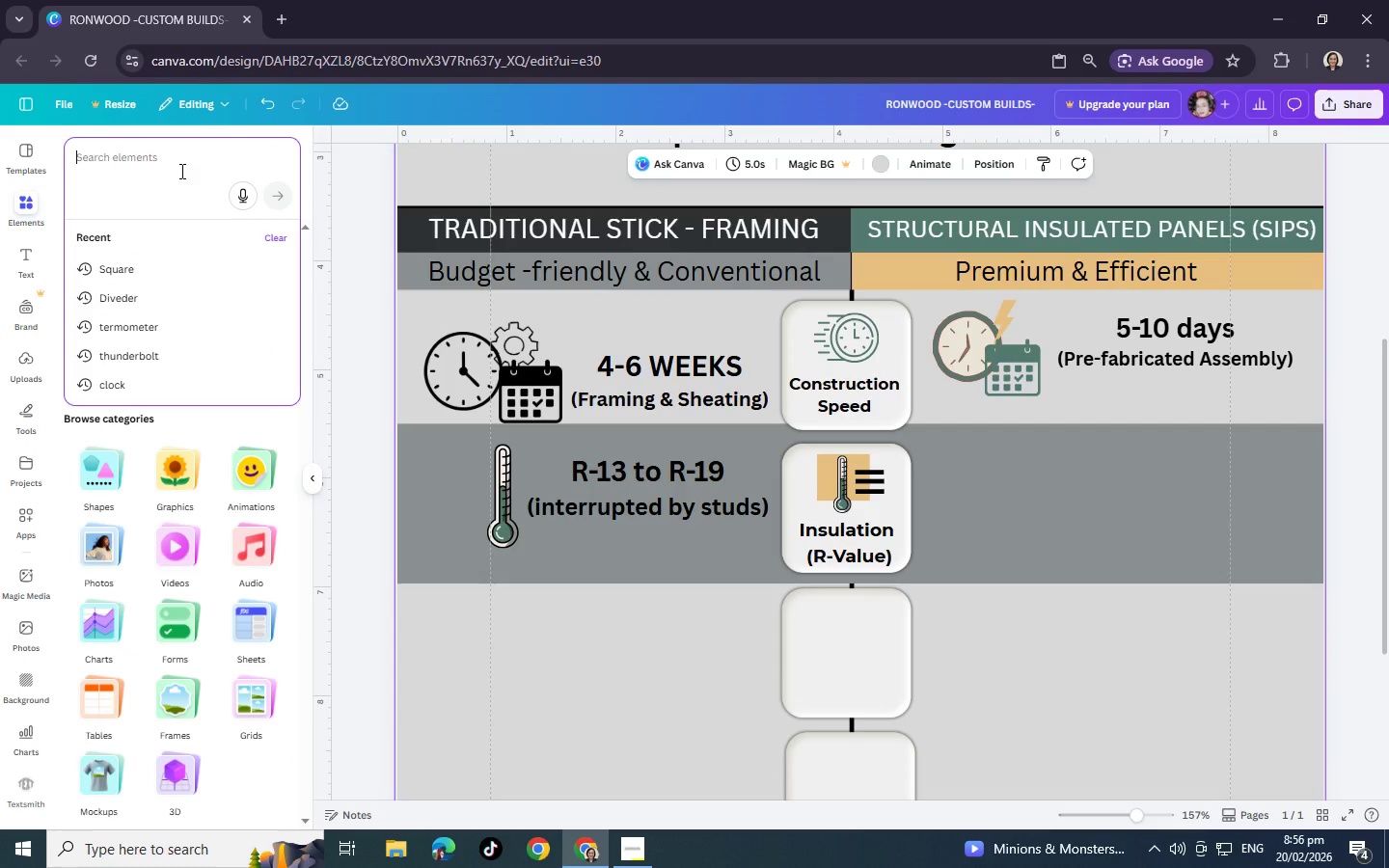 
left_click([675, 496])
 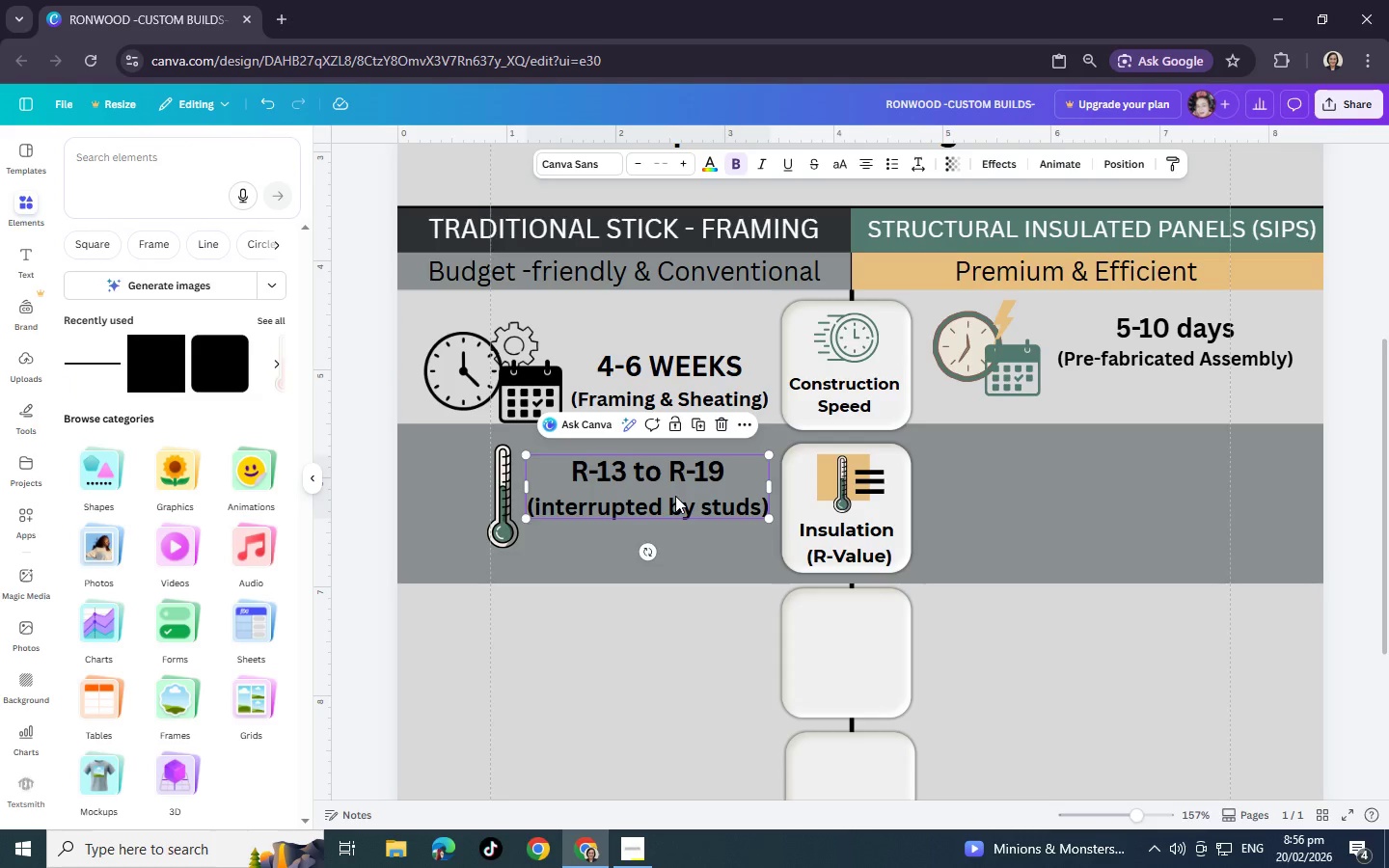 
key(Control+C)
 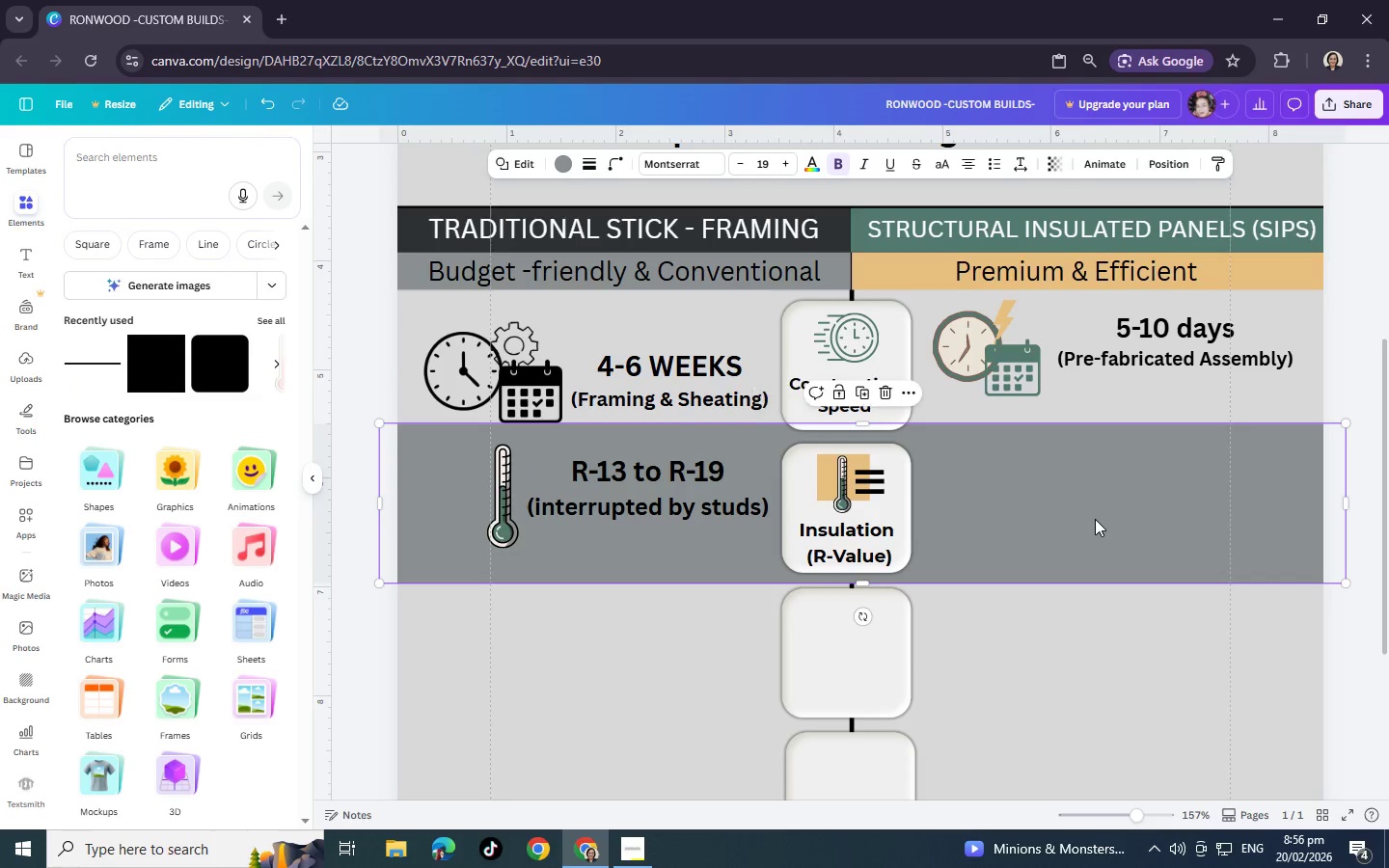 
left_click([1095, 519])
 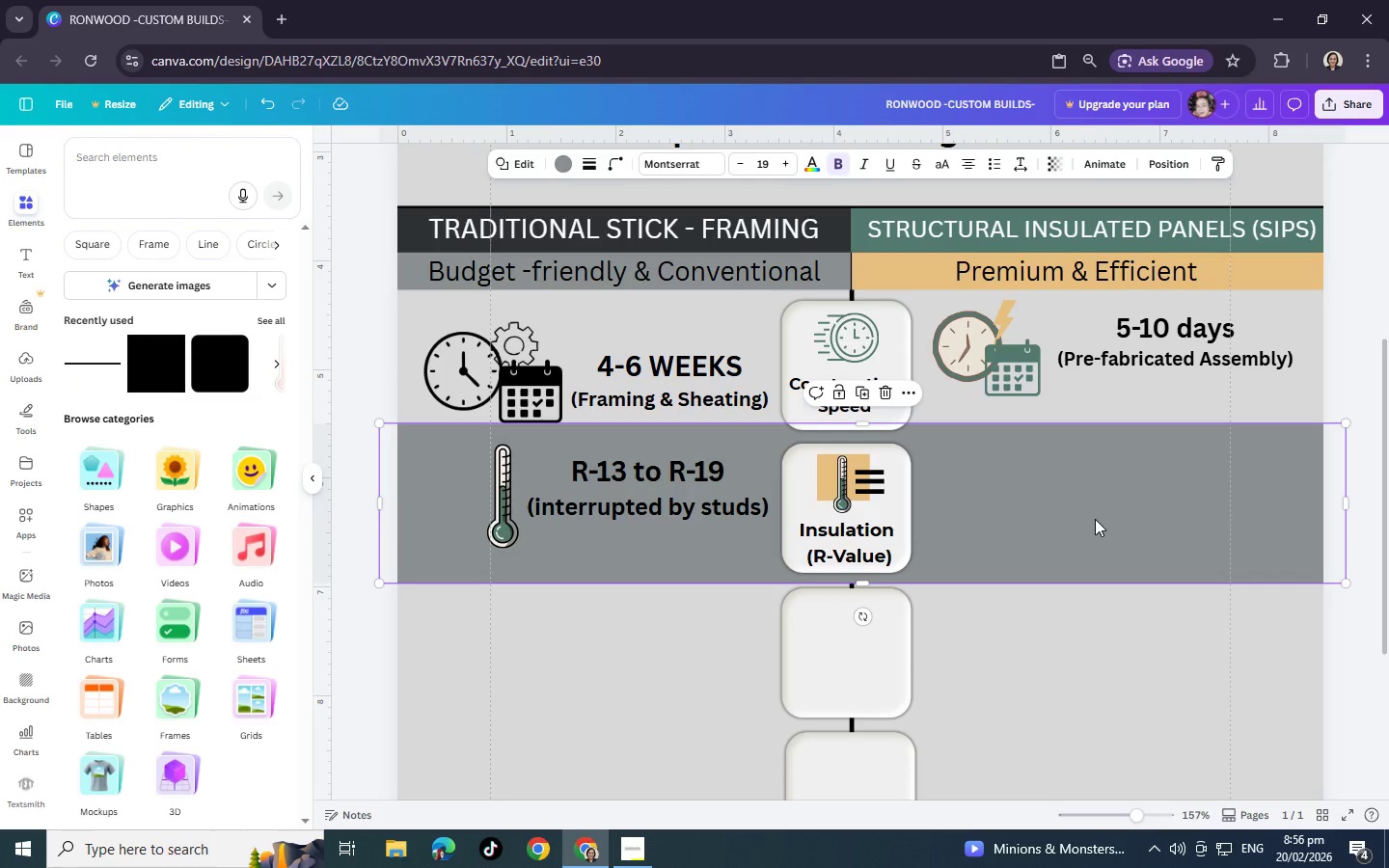 
key(Control+V)
 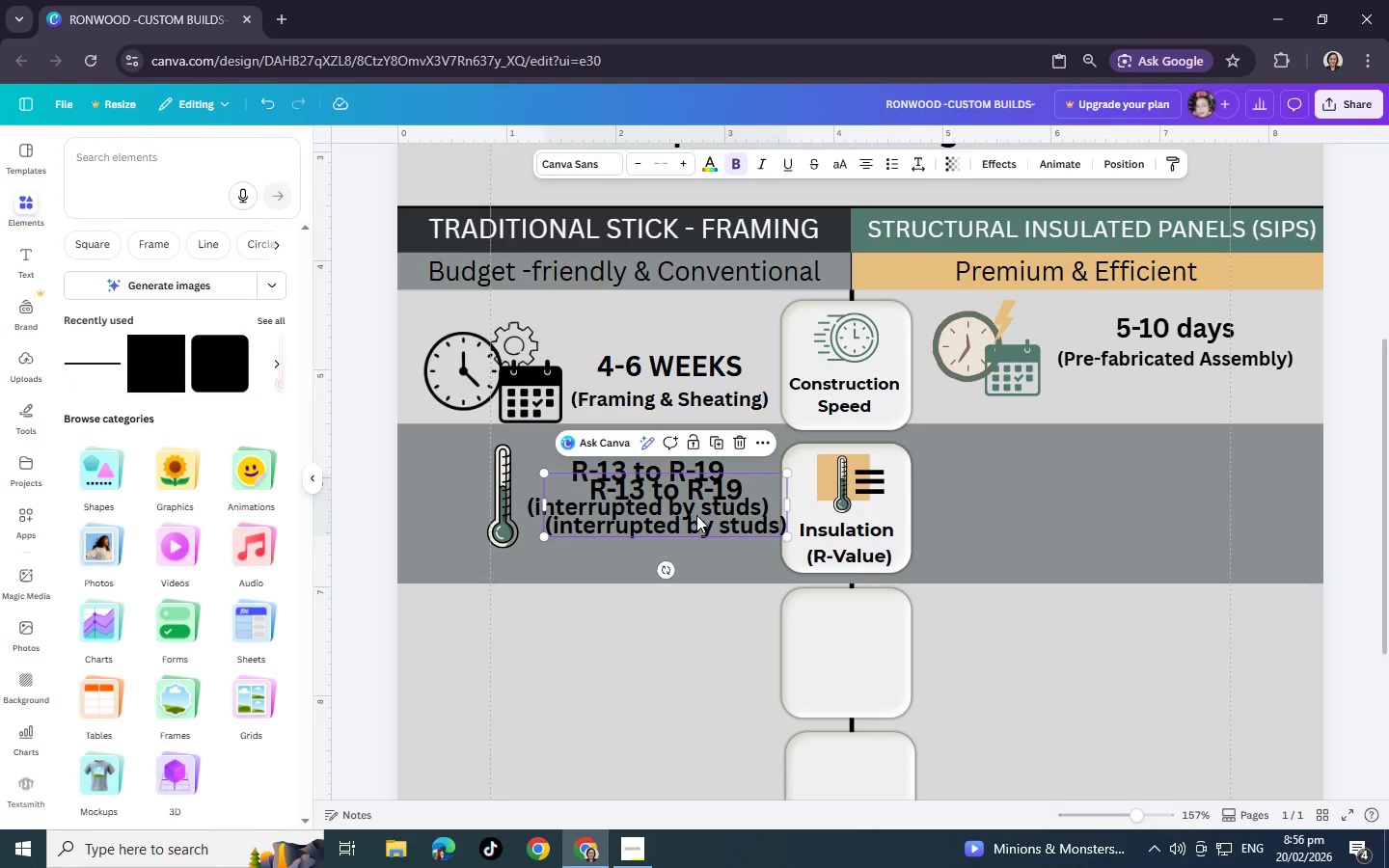 
left_click_drag(start_coordinate=[693, 515], to_coordinate=[1180, 501])
 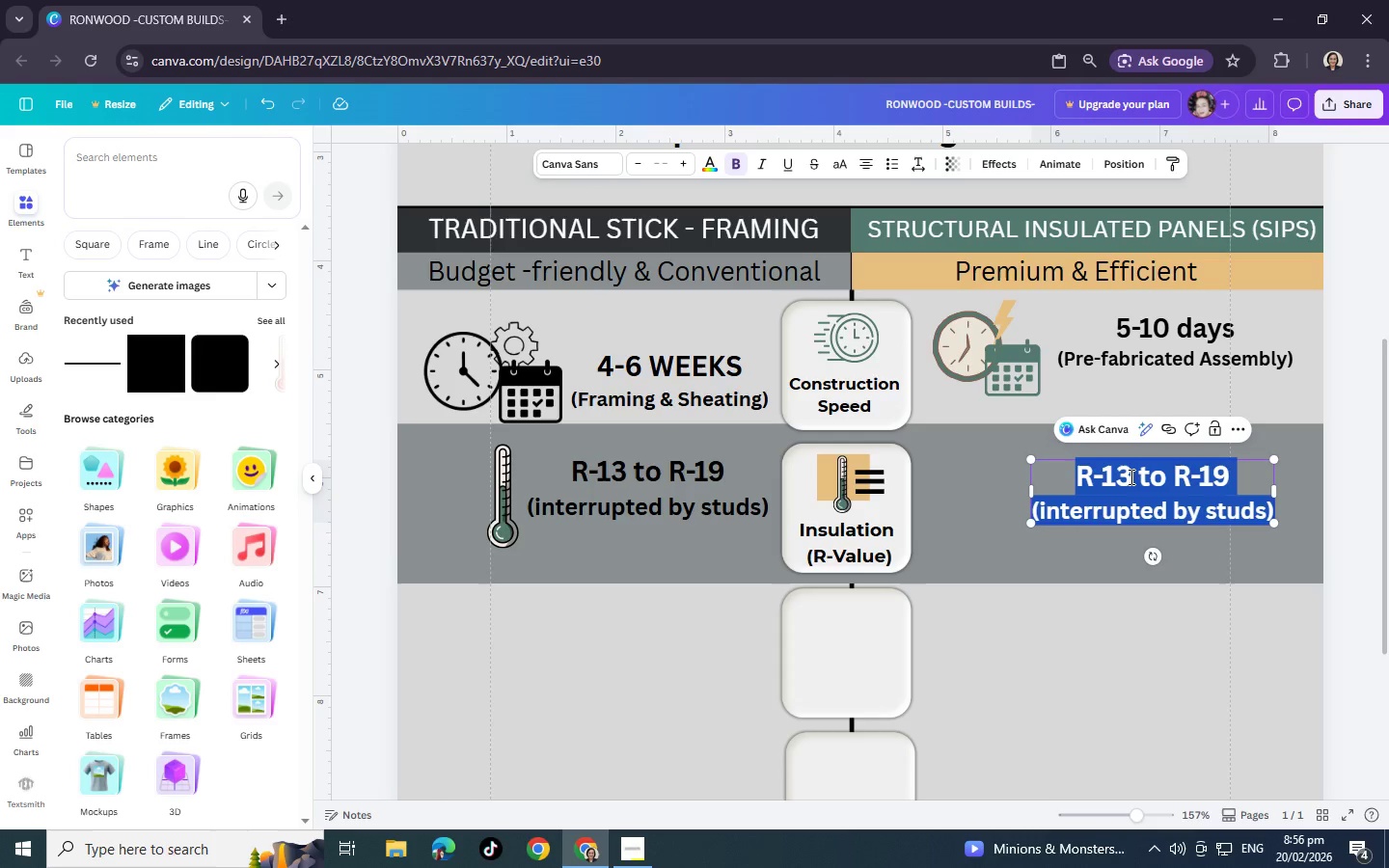 
double_click([1130, 476])
 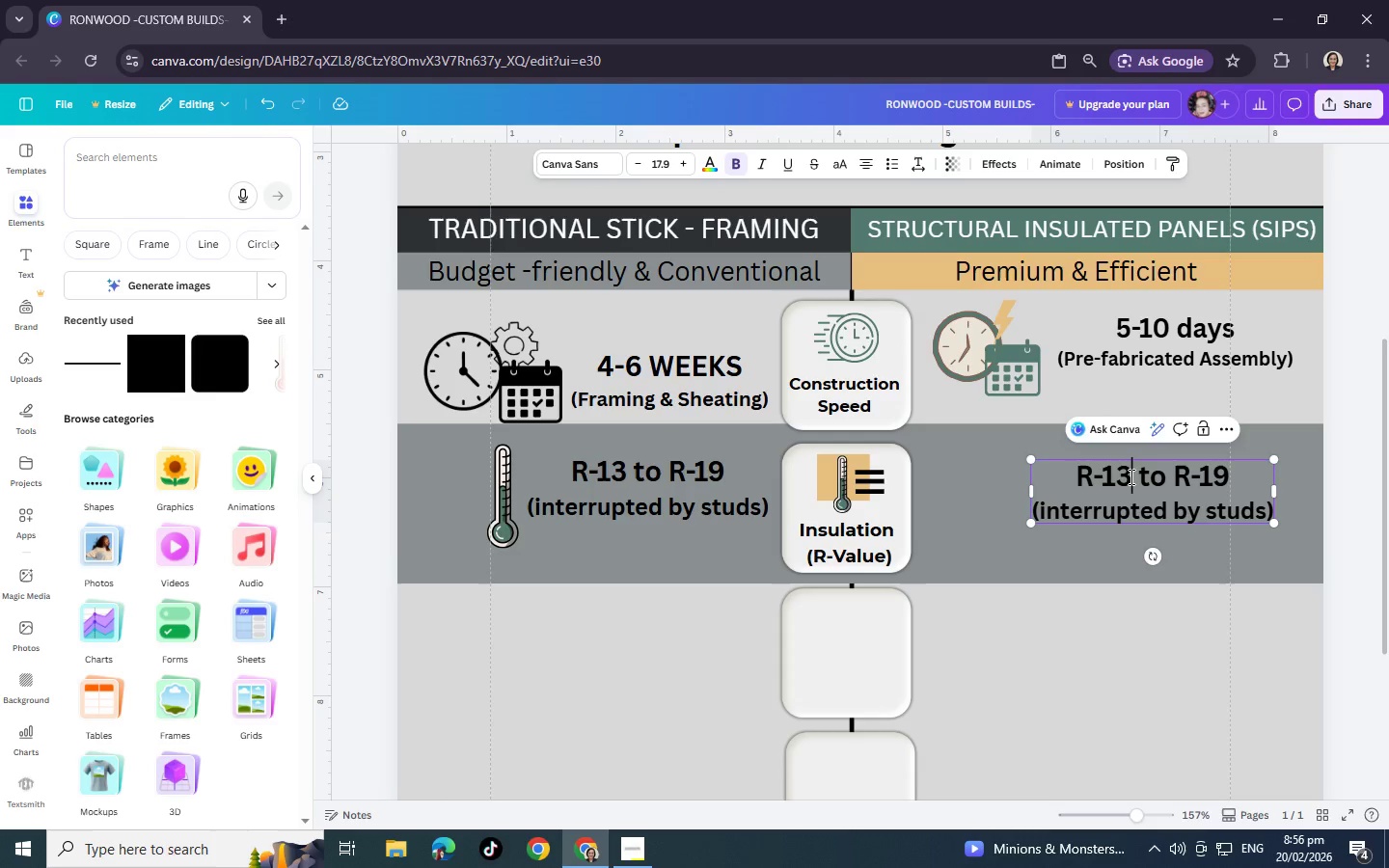 
left_click([1130, 476])
 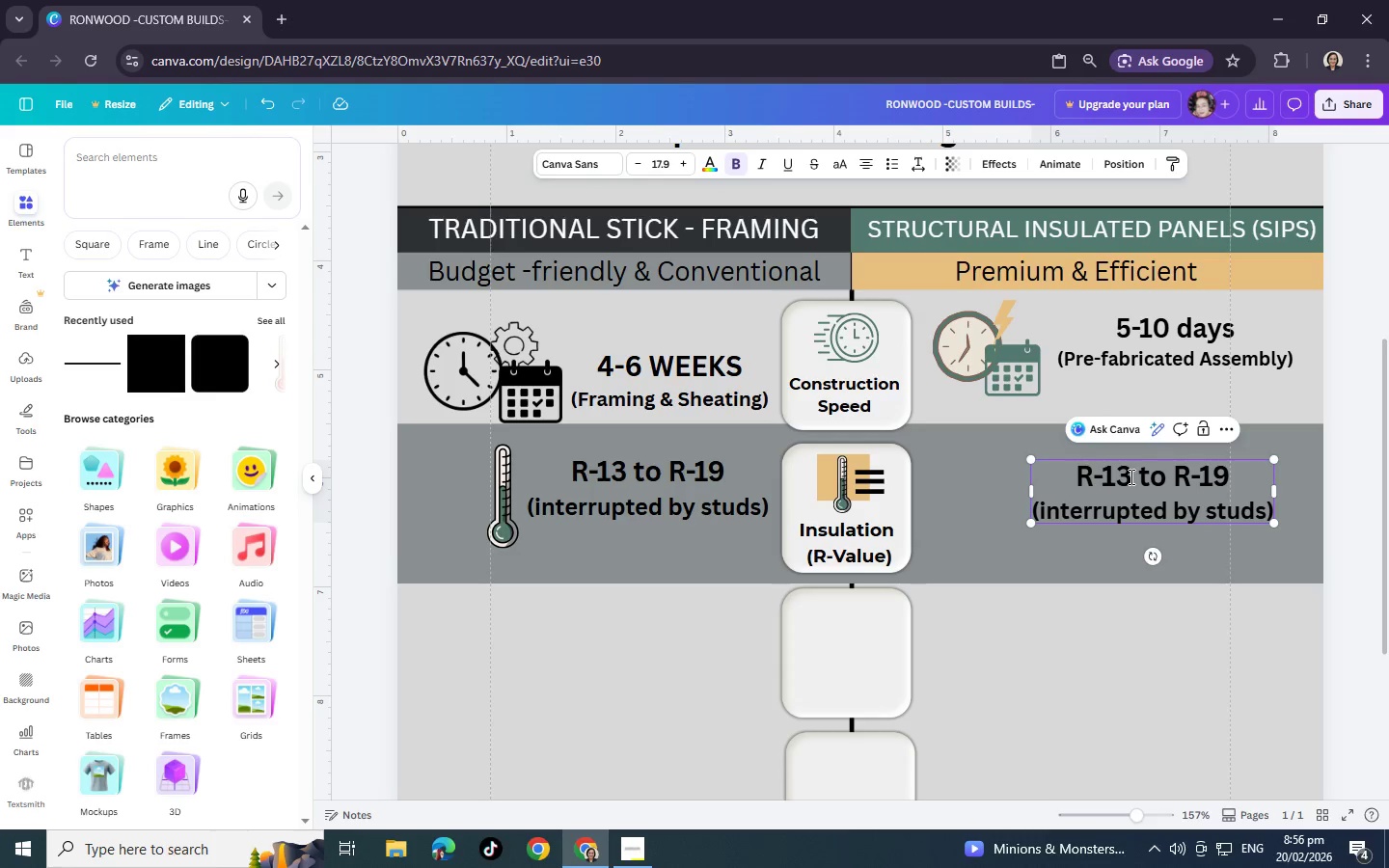 
key(Backspace)
key(Backspace)
type(2e4)
key(Backspace)
 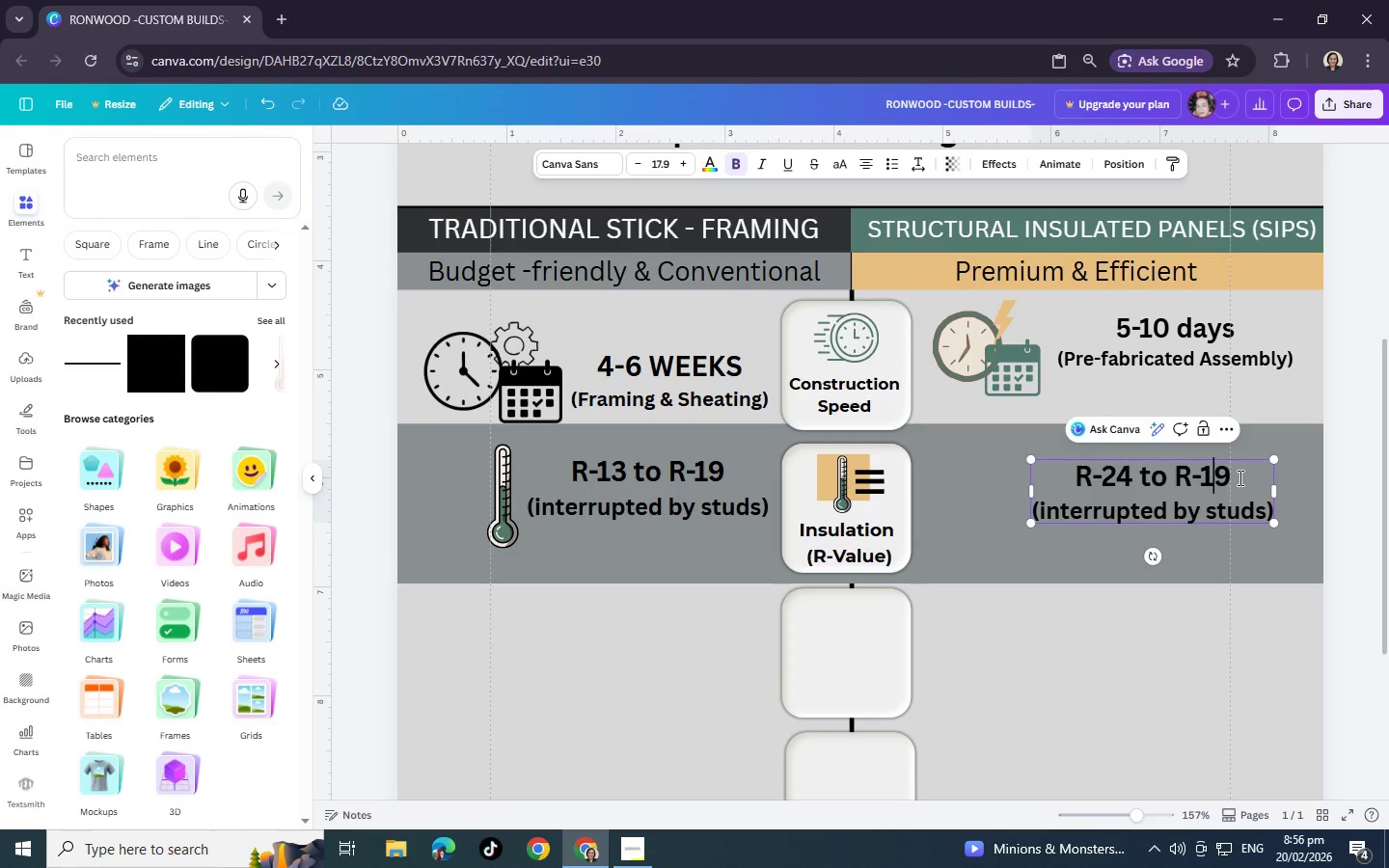 
double_click([1239, 477])
 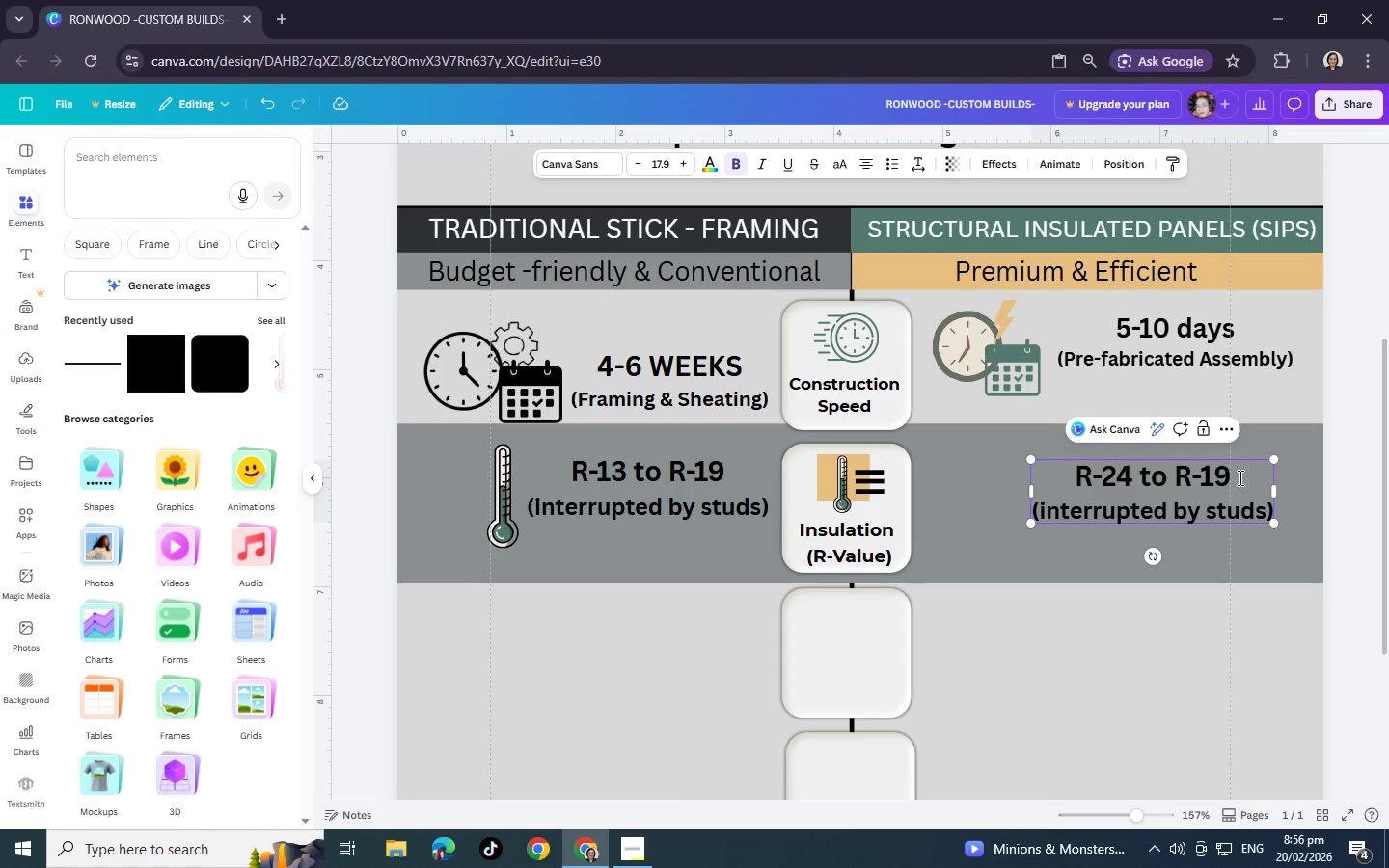 
key(Backspace)
key(Backspace)
type(45)
 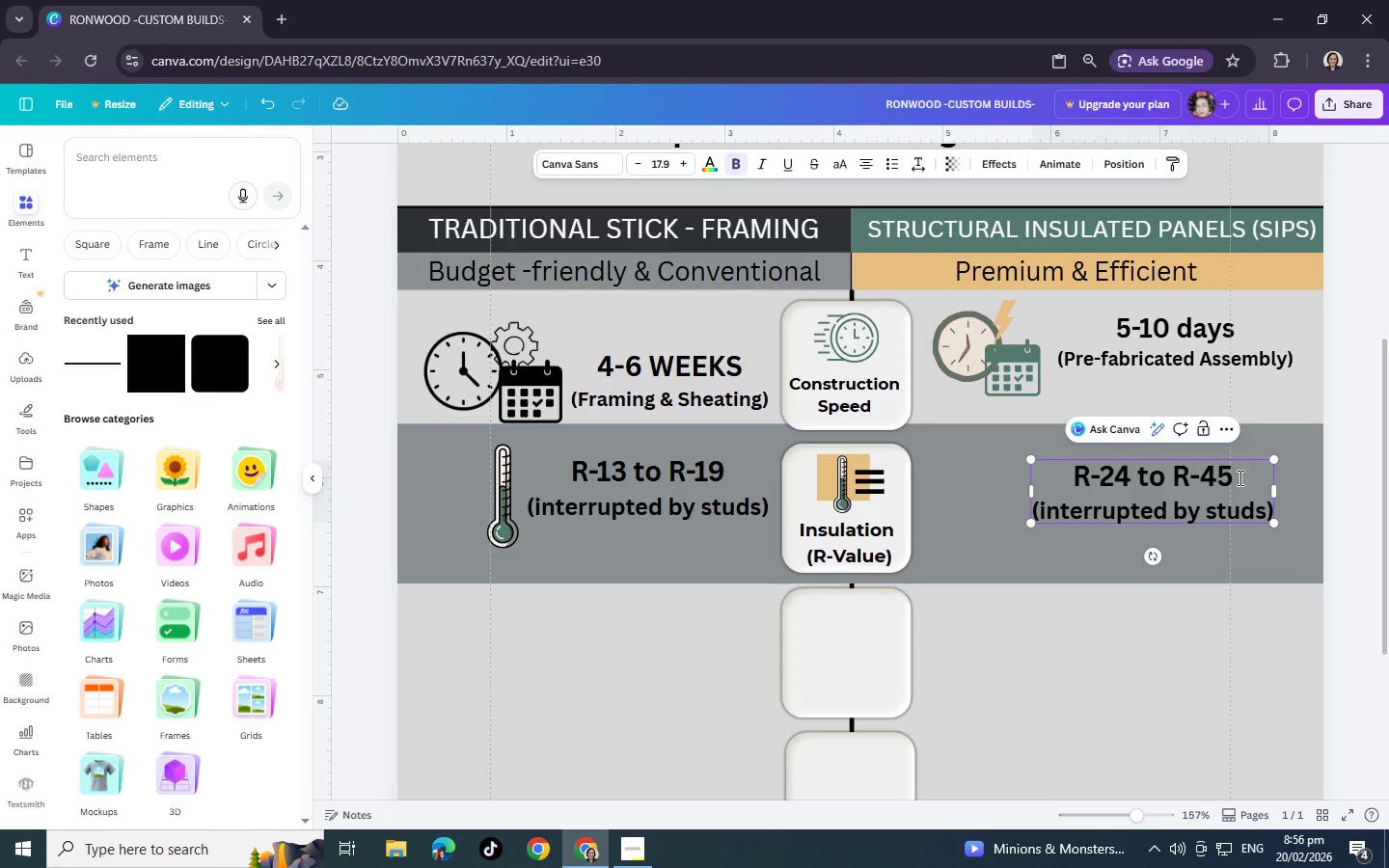 
wait(6.66)
 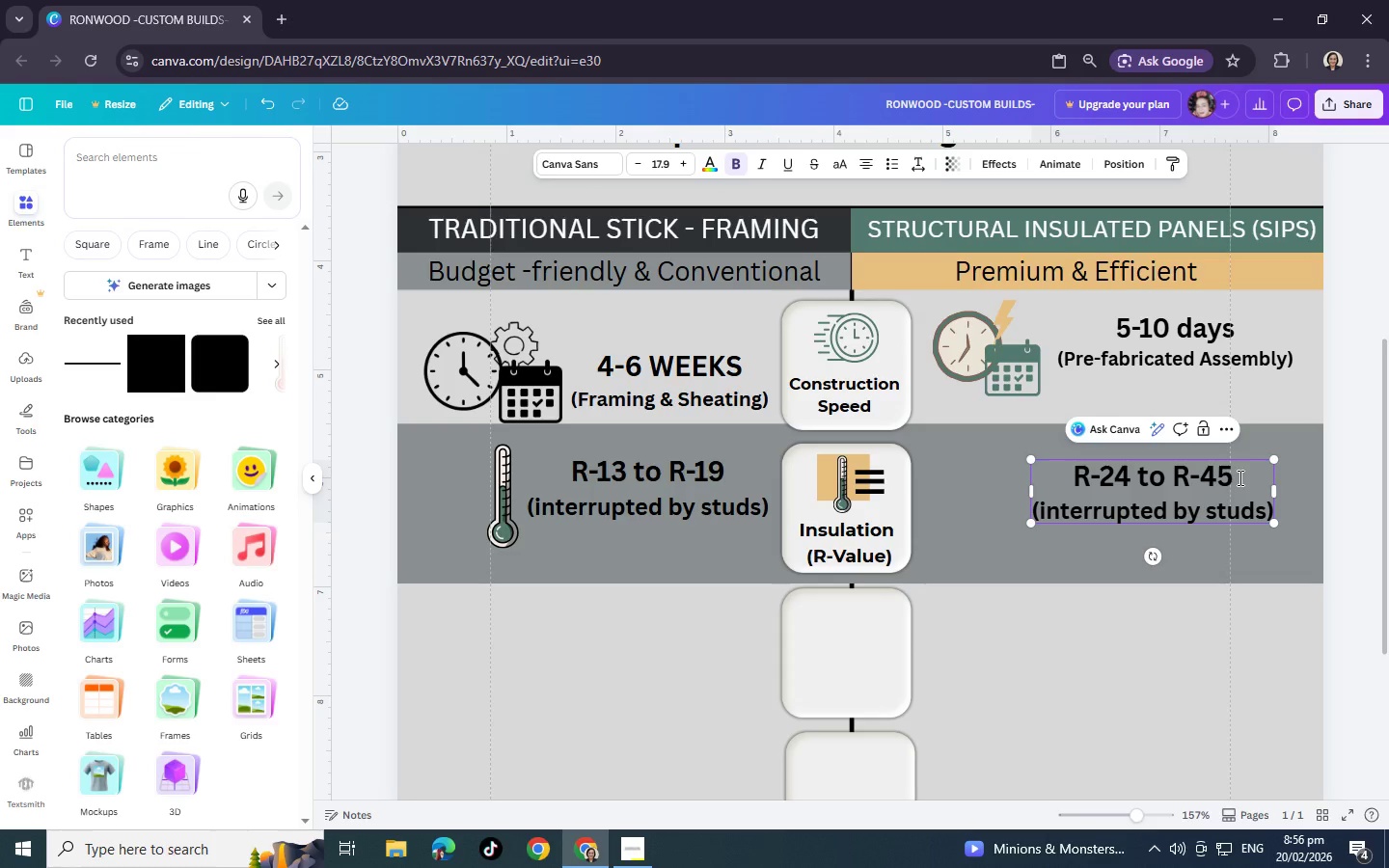 
key(Shift+Equal)
 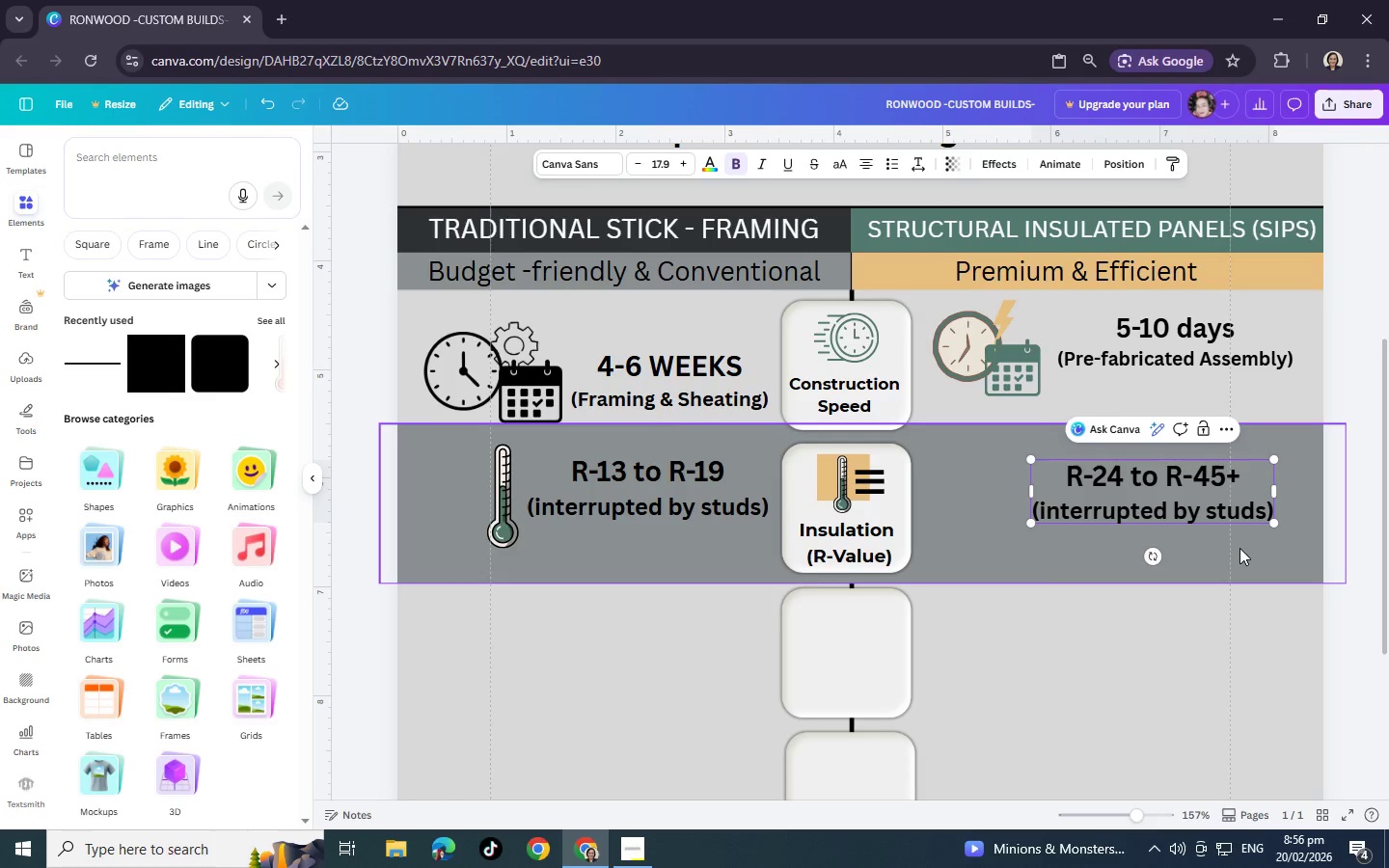 
left_click([1239, 548])
 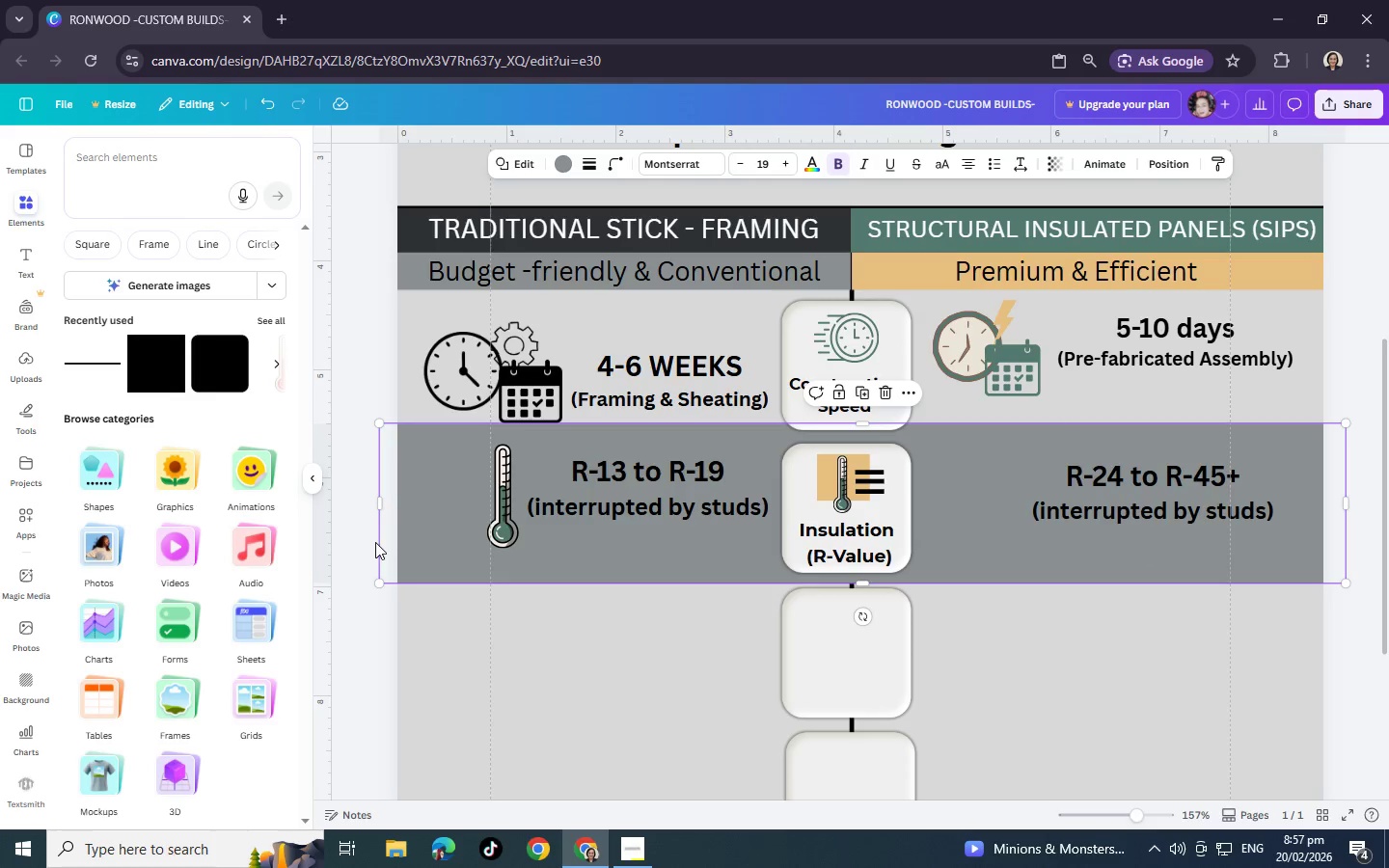 
left_click([508, 533])
 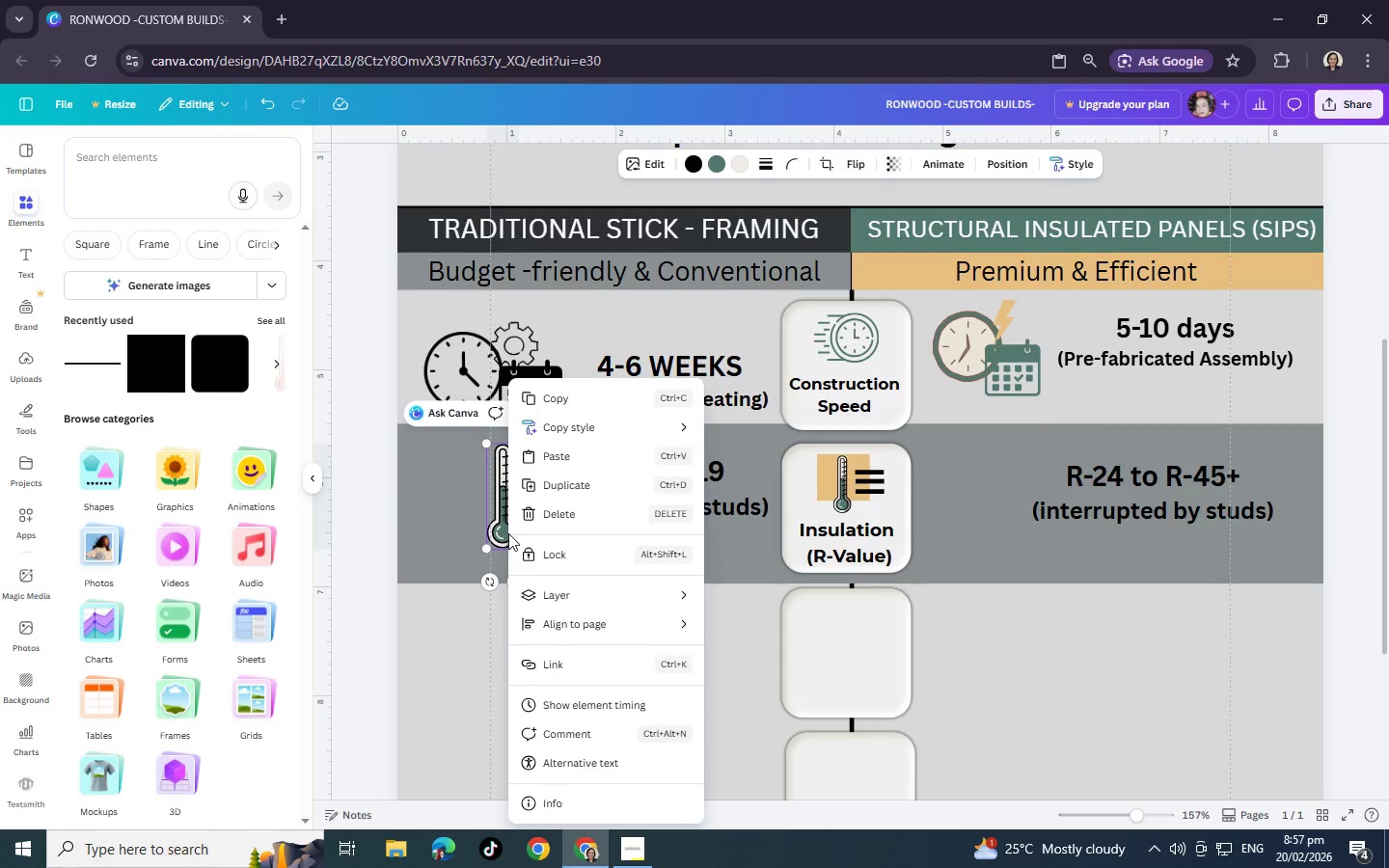 
right_click([508, 533])
 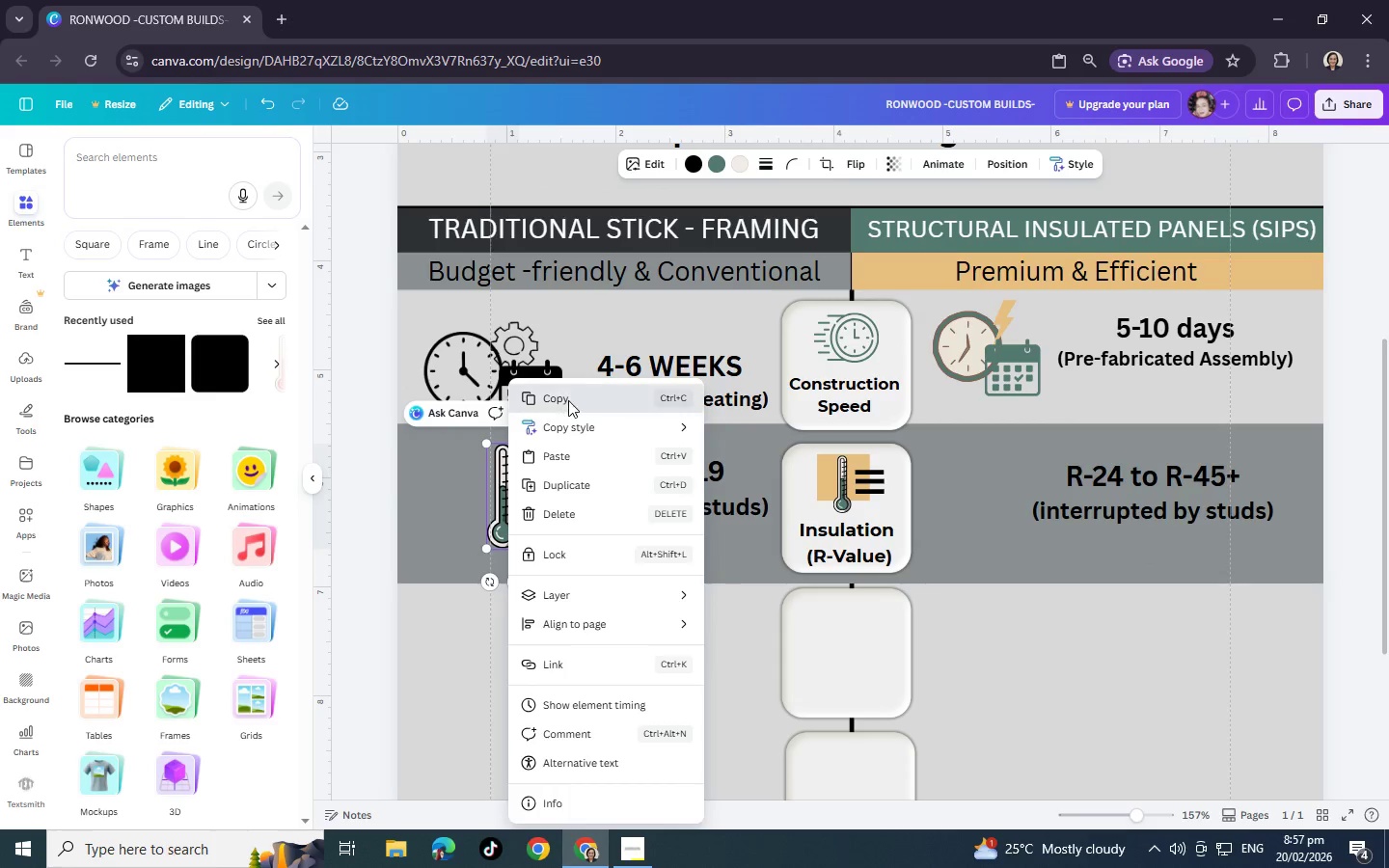 
left_click([568, 400])
 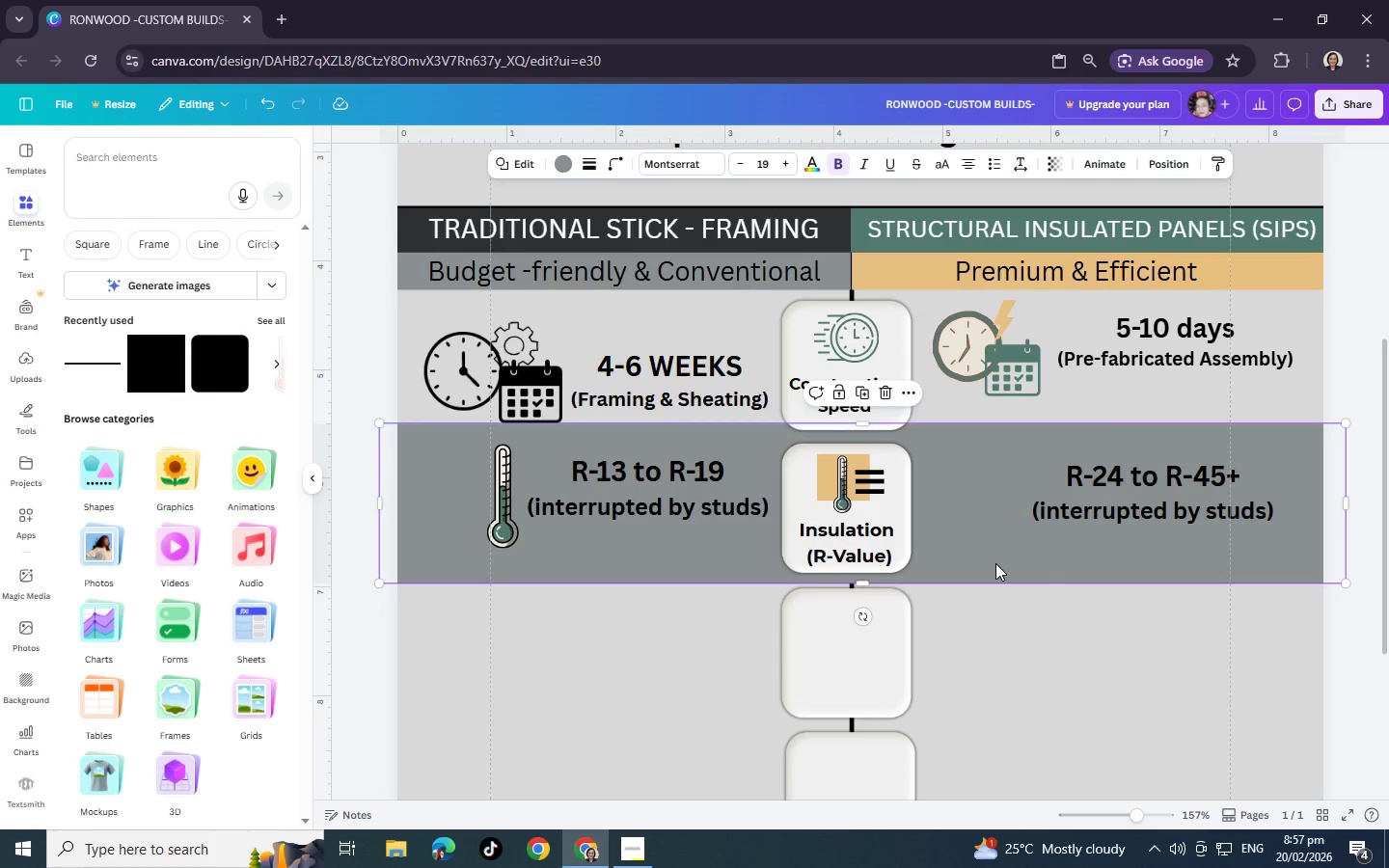 
left_click([995, 563])
 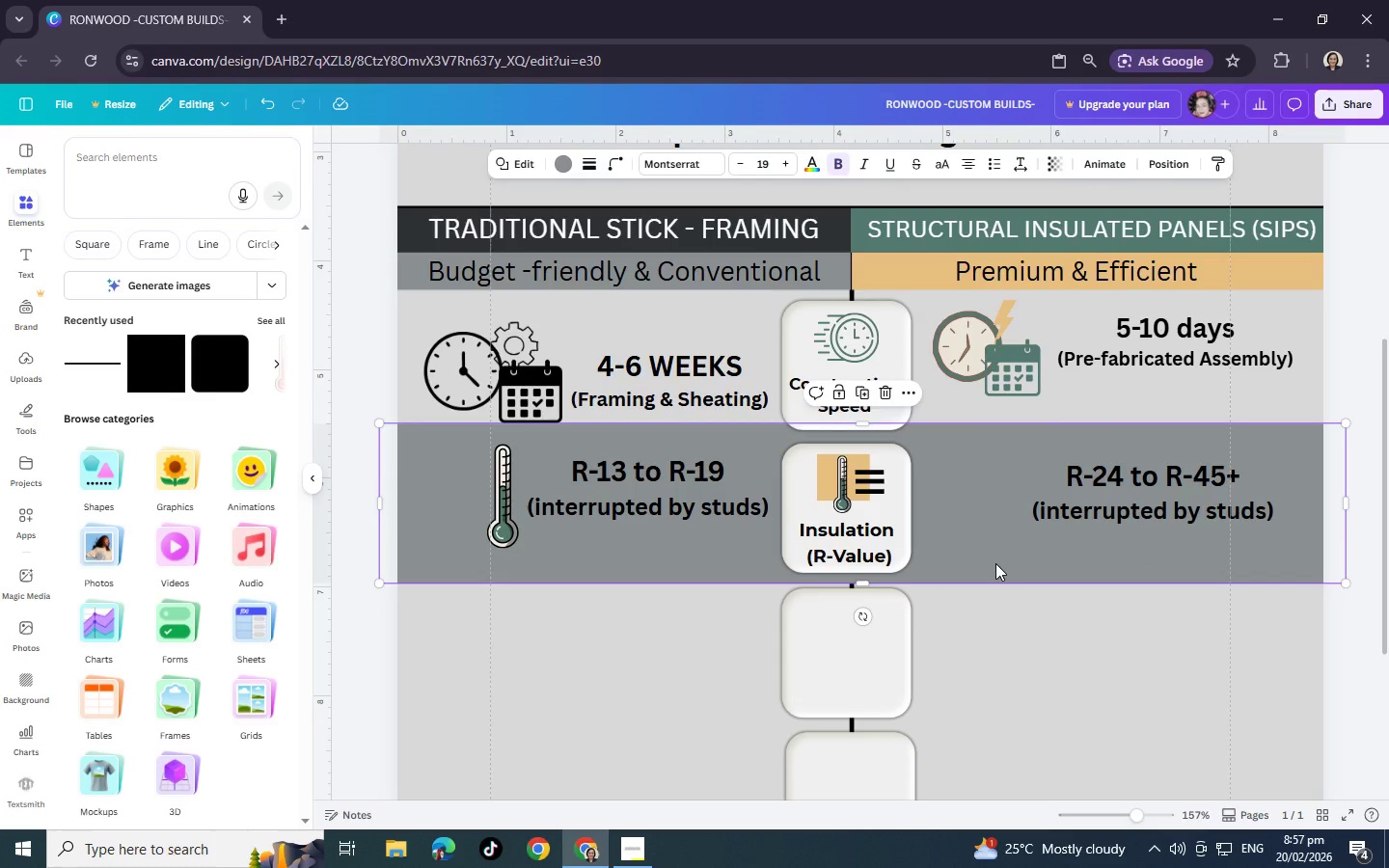 
key(Control+V)
 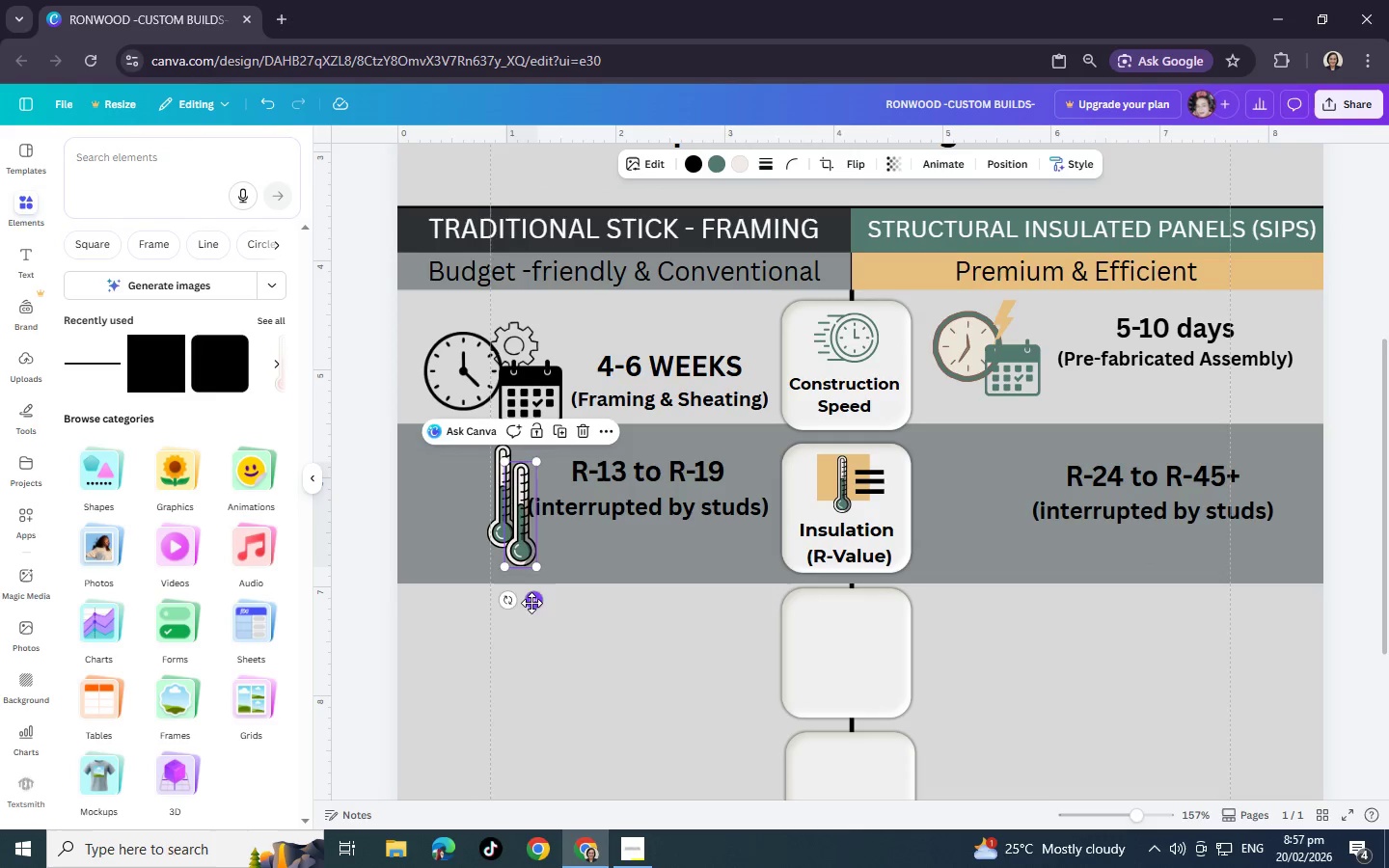 
left_click_drag(start_coordinate=[531, 603], to_coordinate=[1012, 585])
 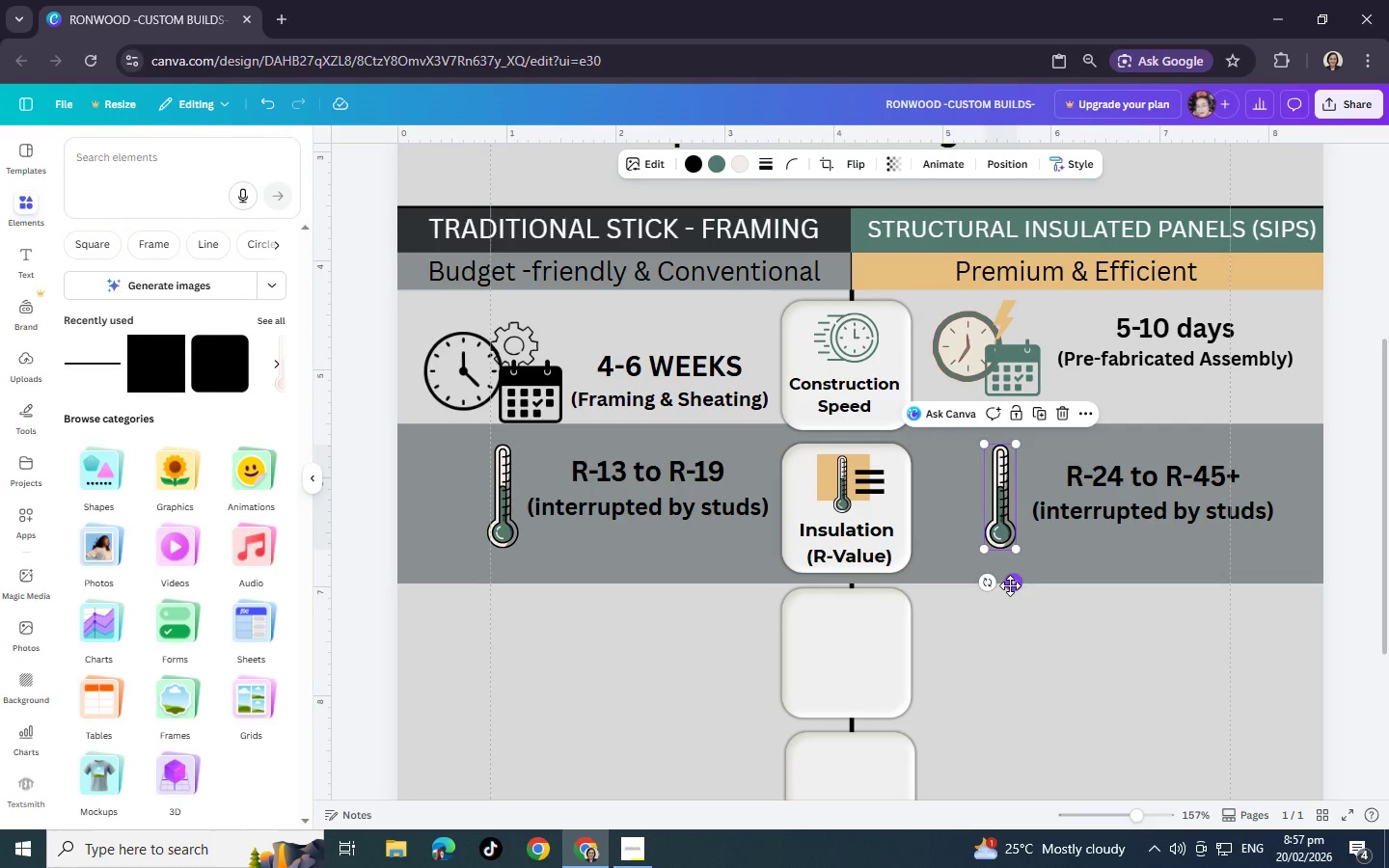 
wait(11.44)
 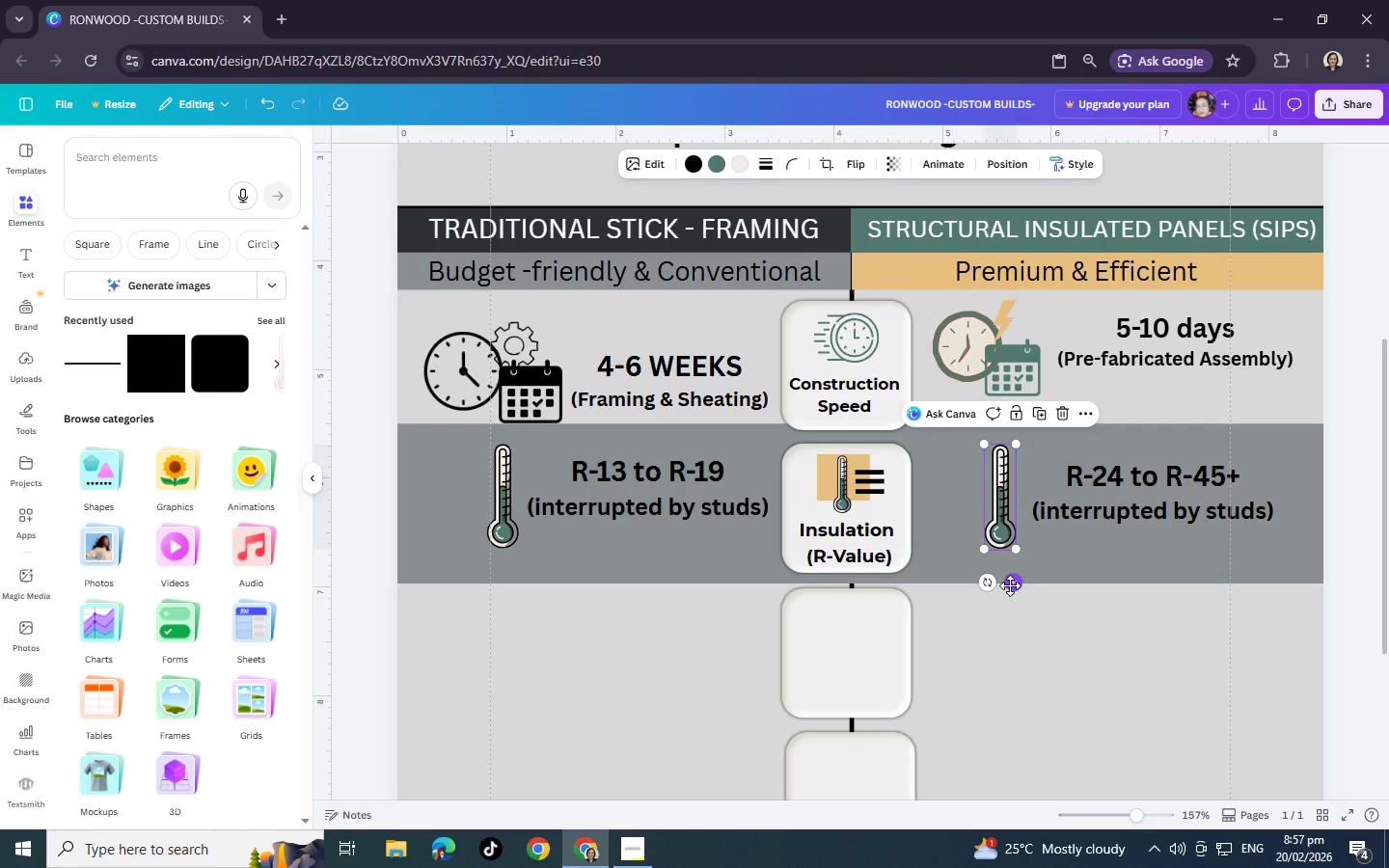 
left_click([1031, 555])
 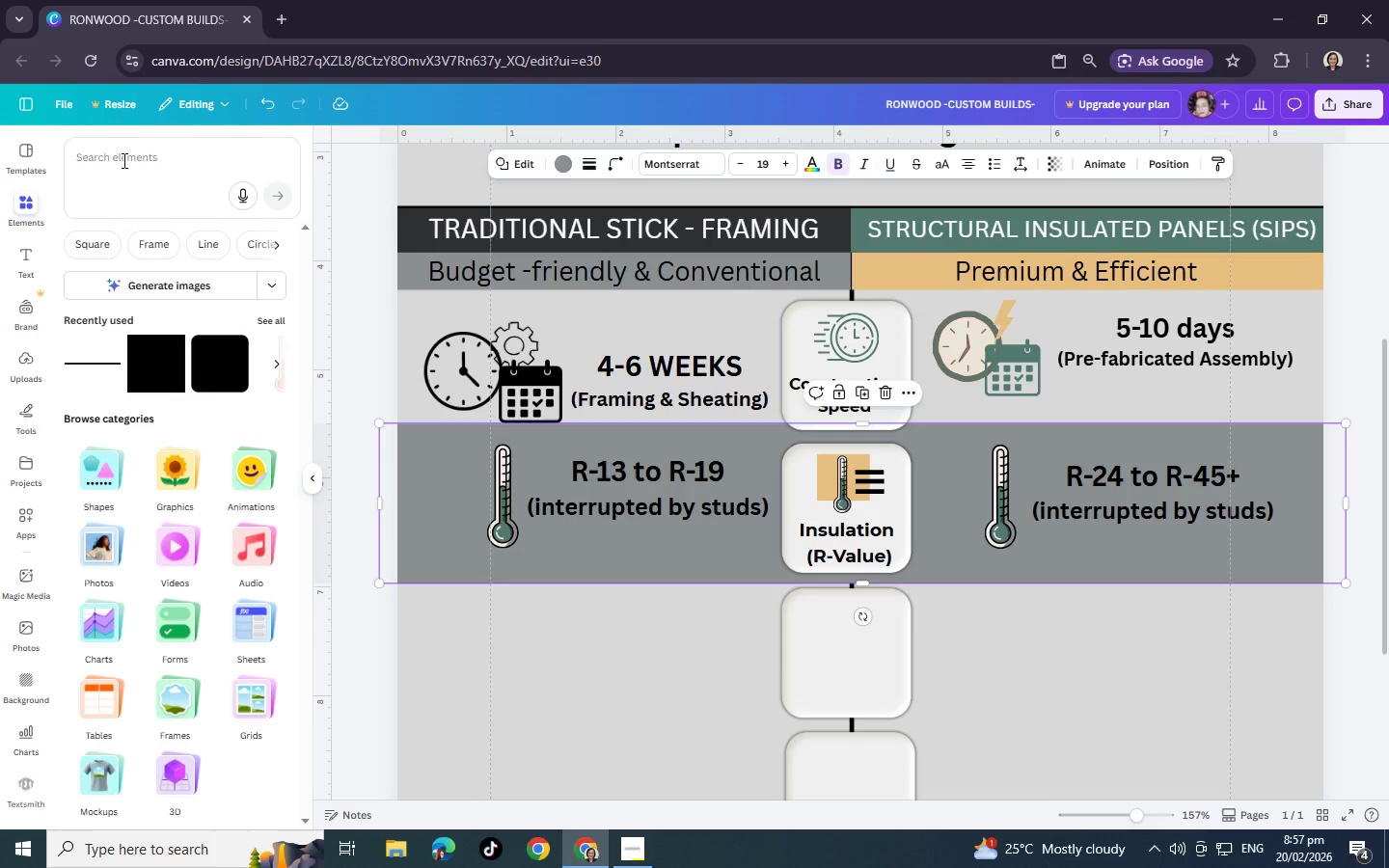 
wait(8.05)
 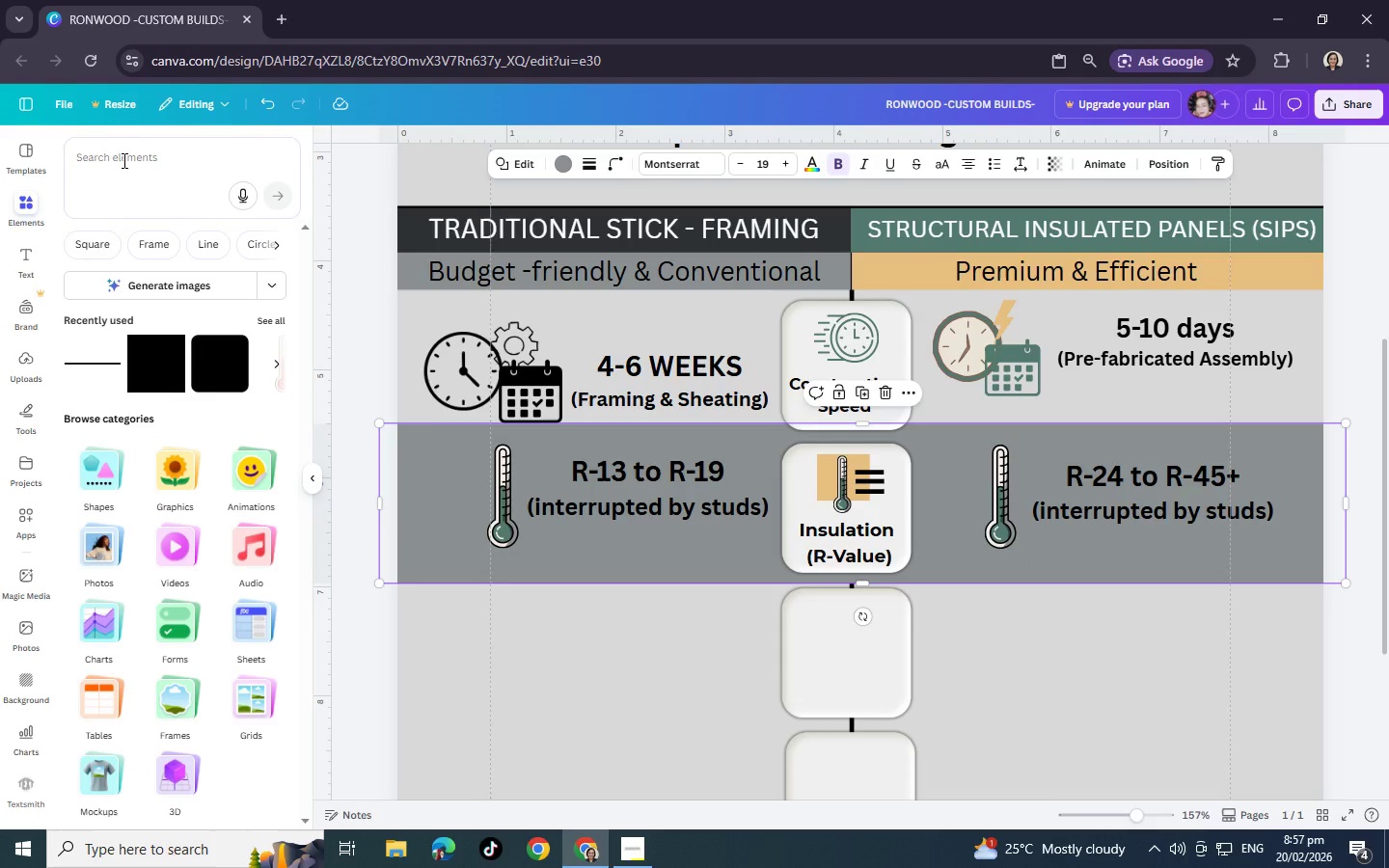 
left_click([124, 160])
 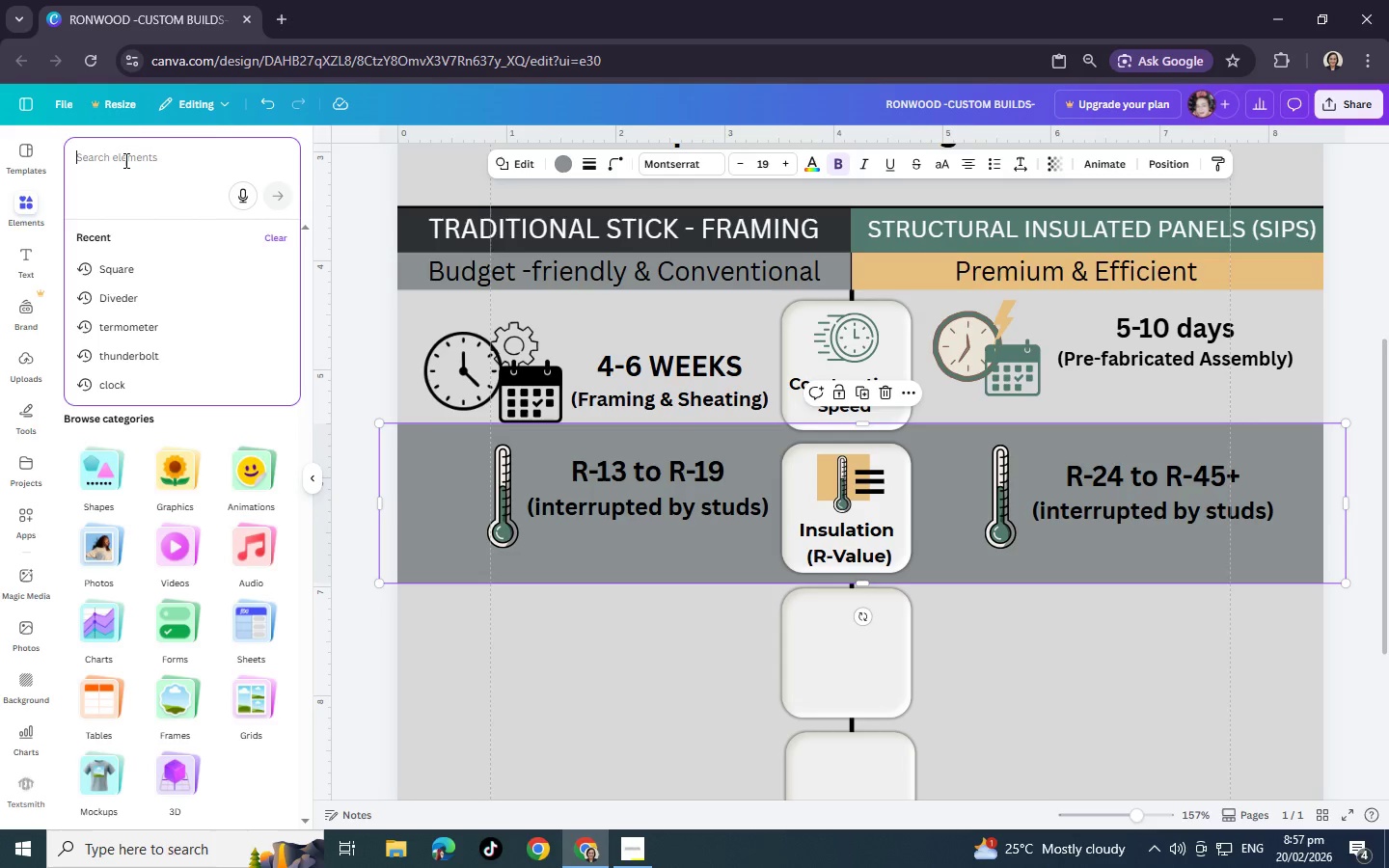 
type(box)
 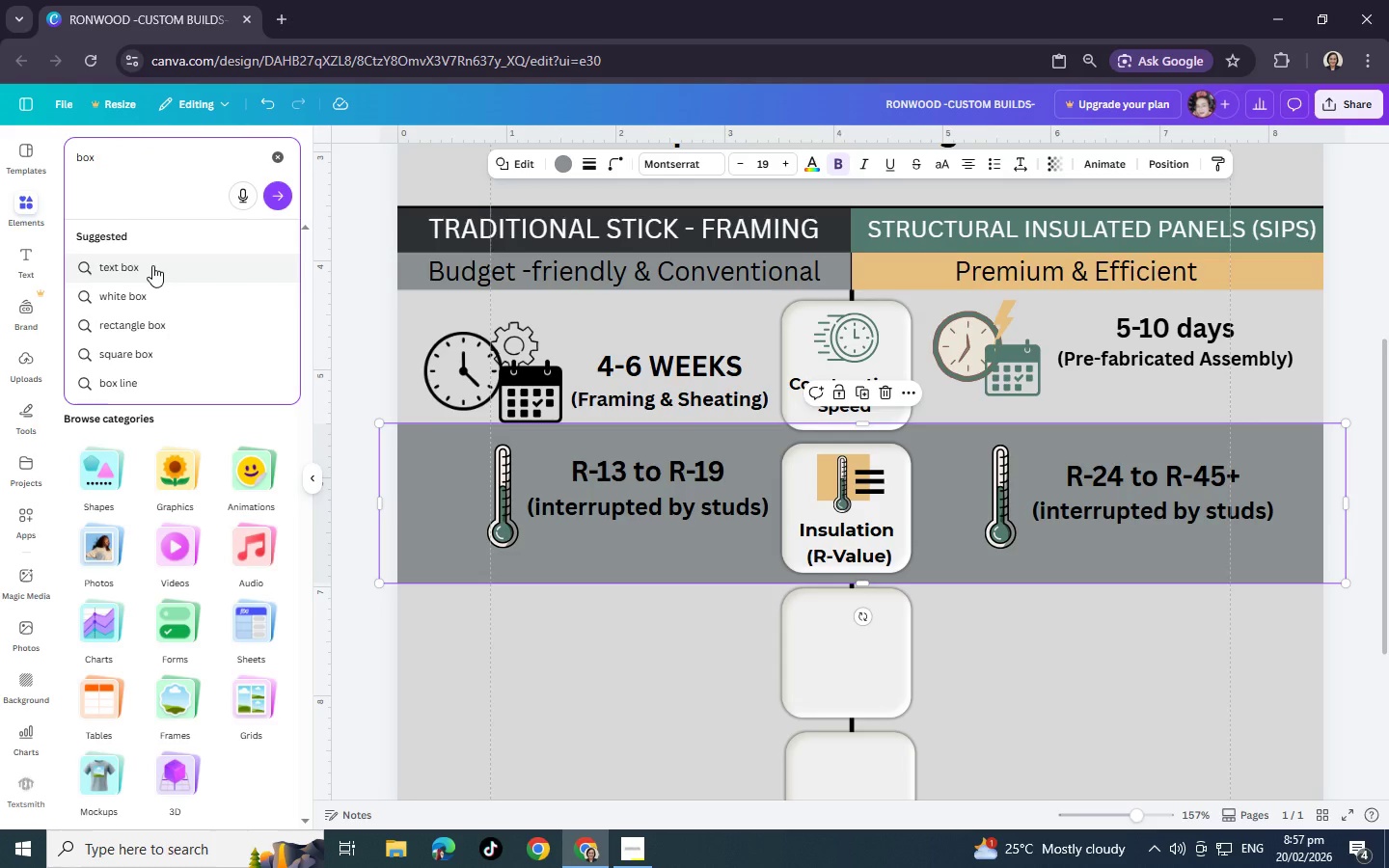 
left_click([152, 265])
 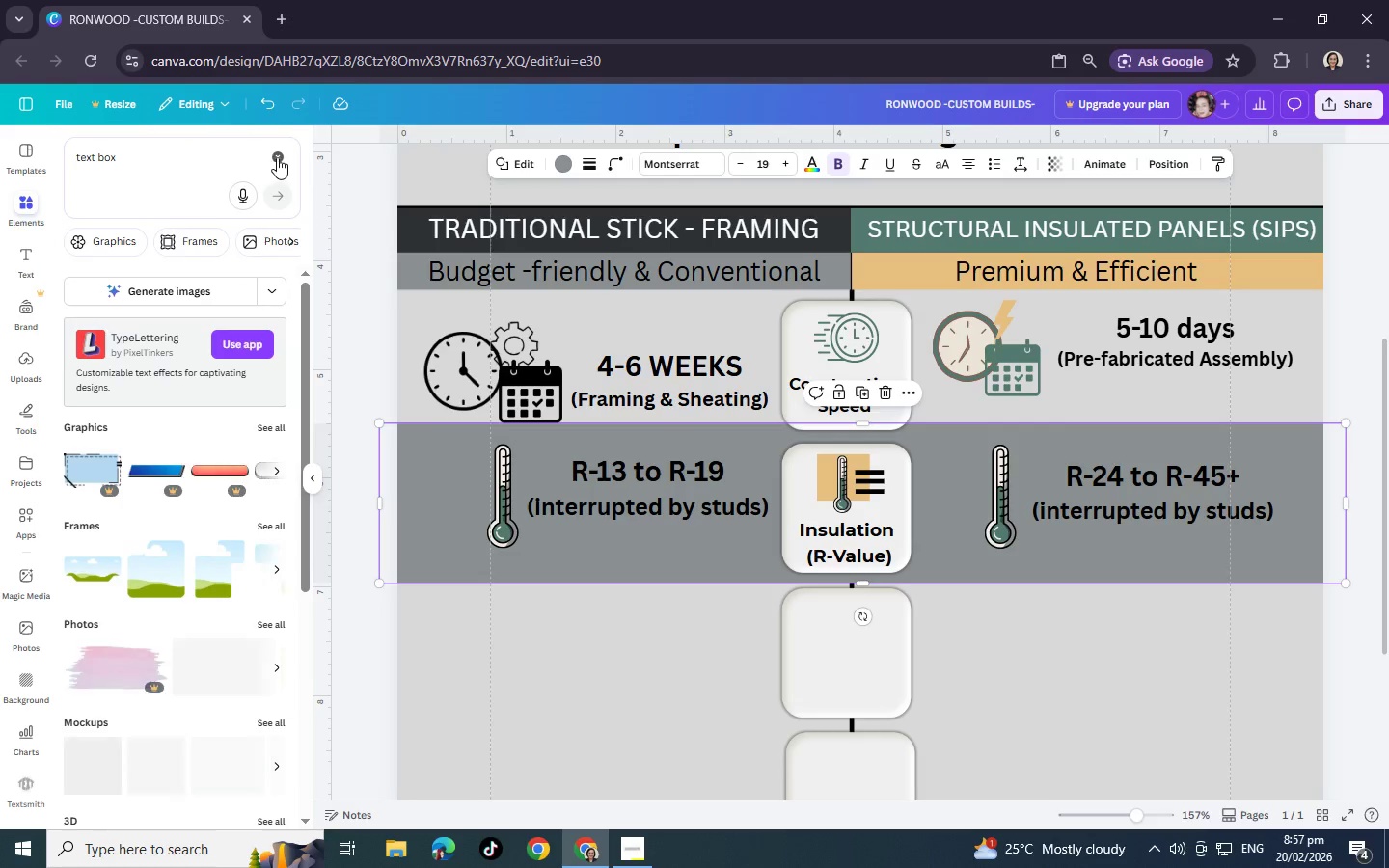 
left_click([277, 157])
 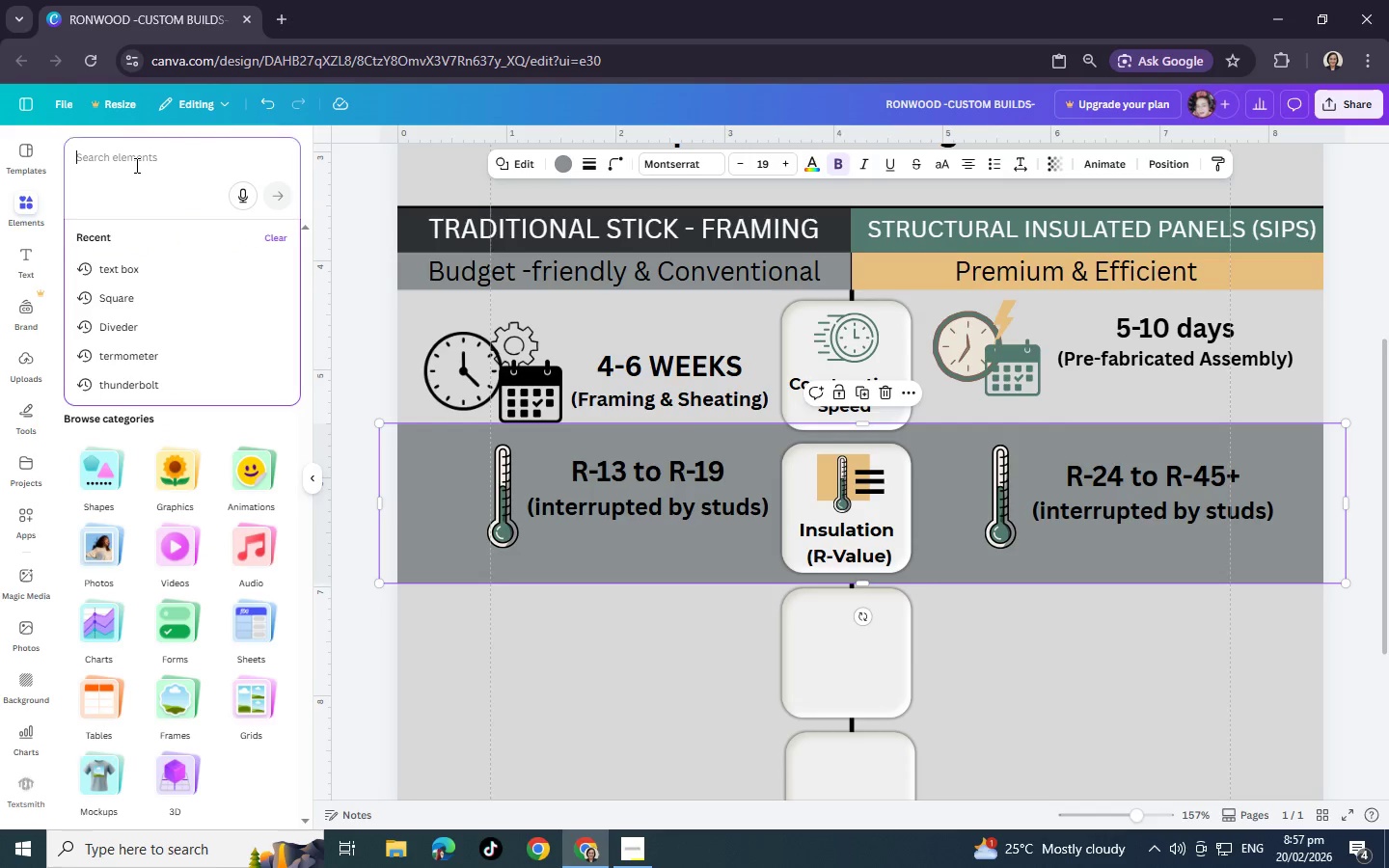 
left_click([135, 165])
 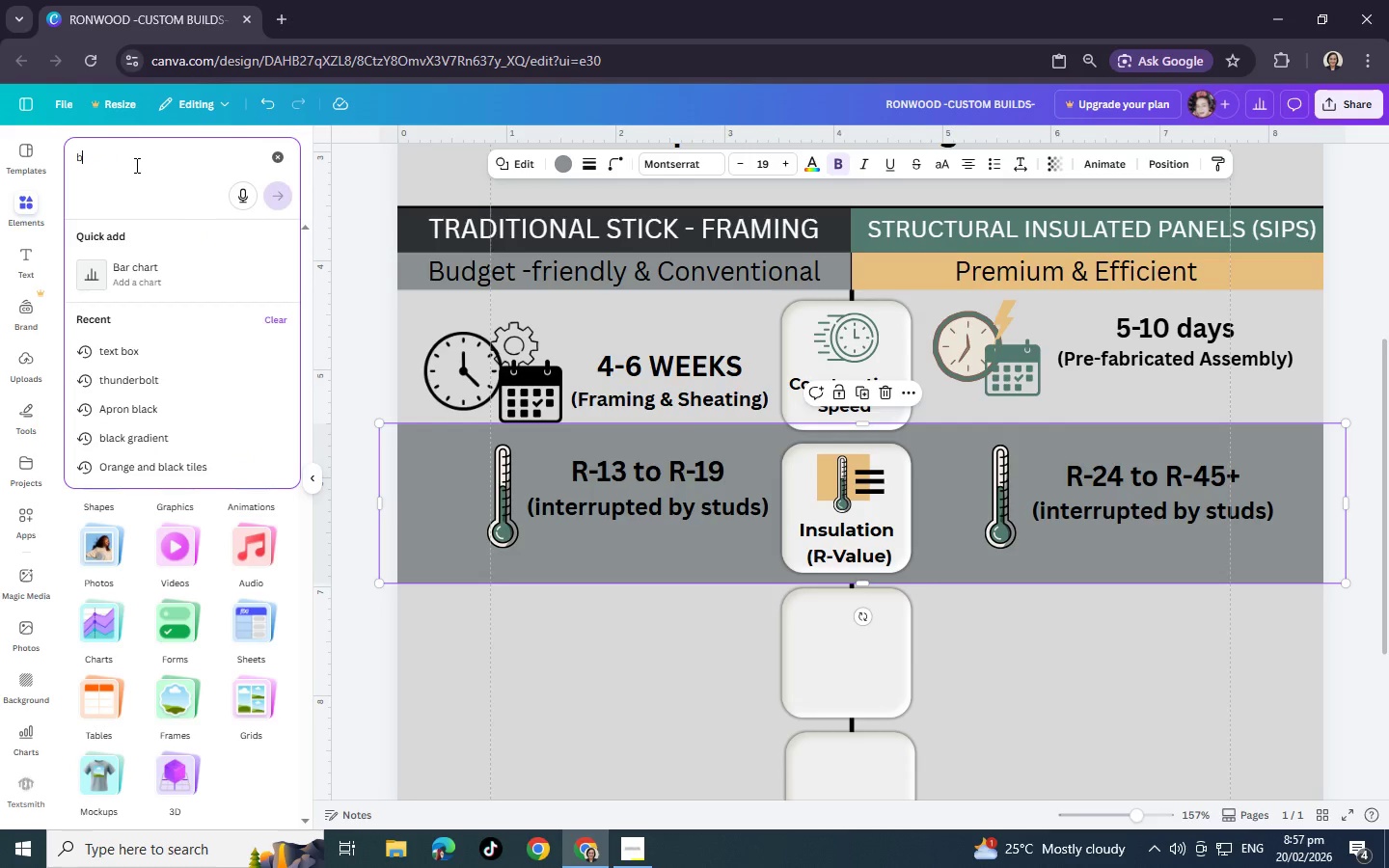 
type(box)
 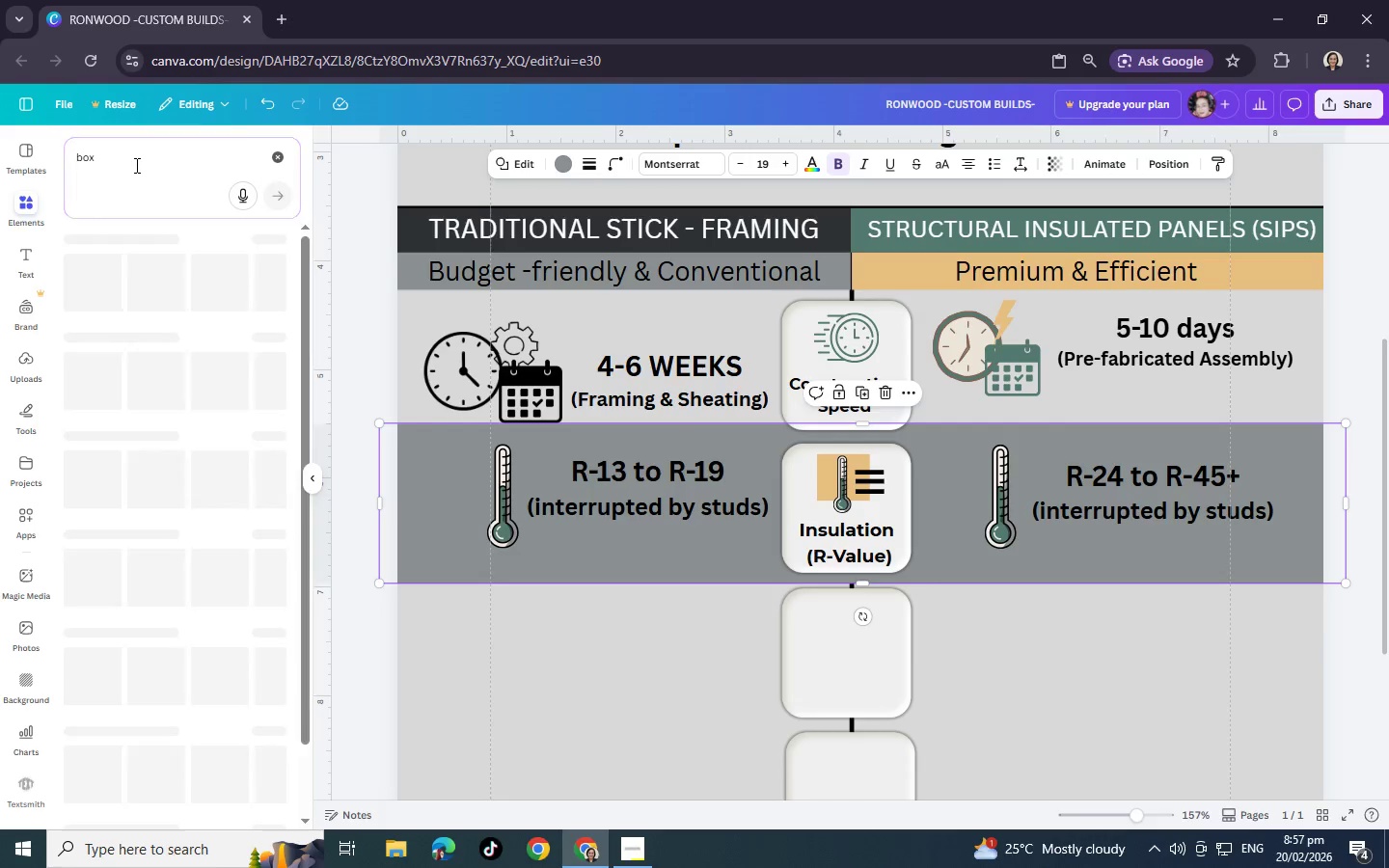 
key(Enter)
 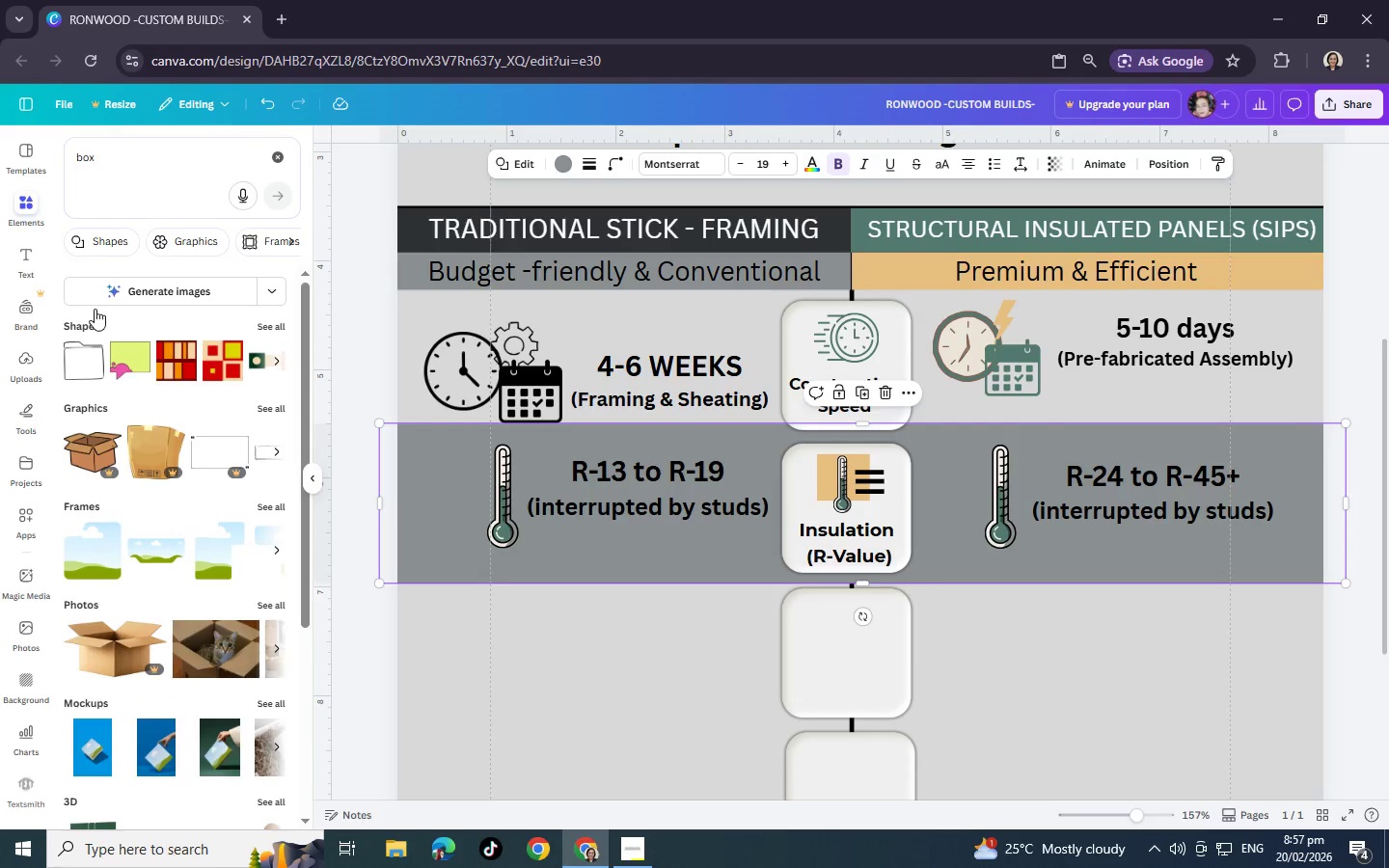 
scroll: coordinate [103, 551], scroll_direction: down, amount: 7.0
 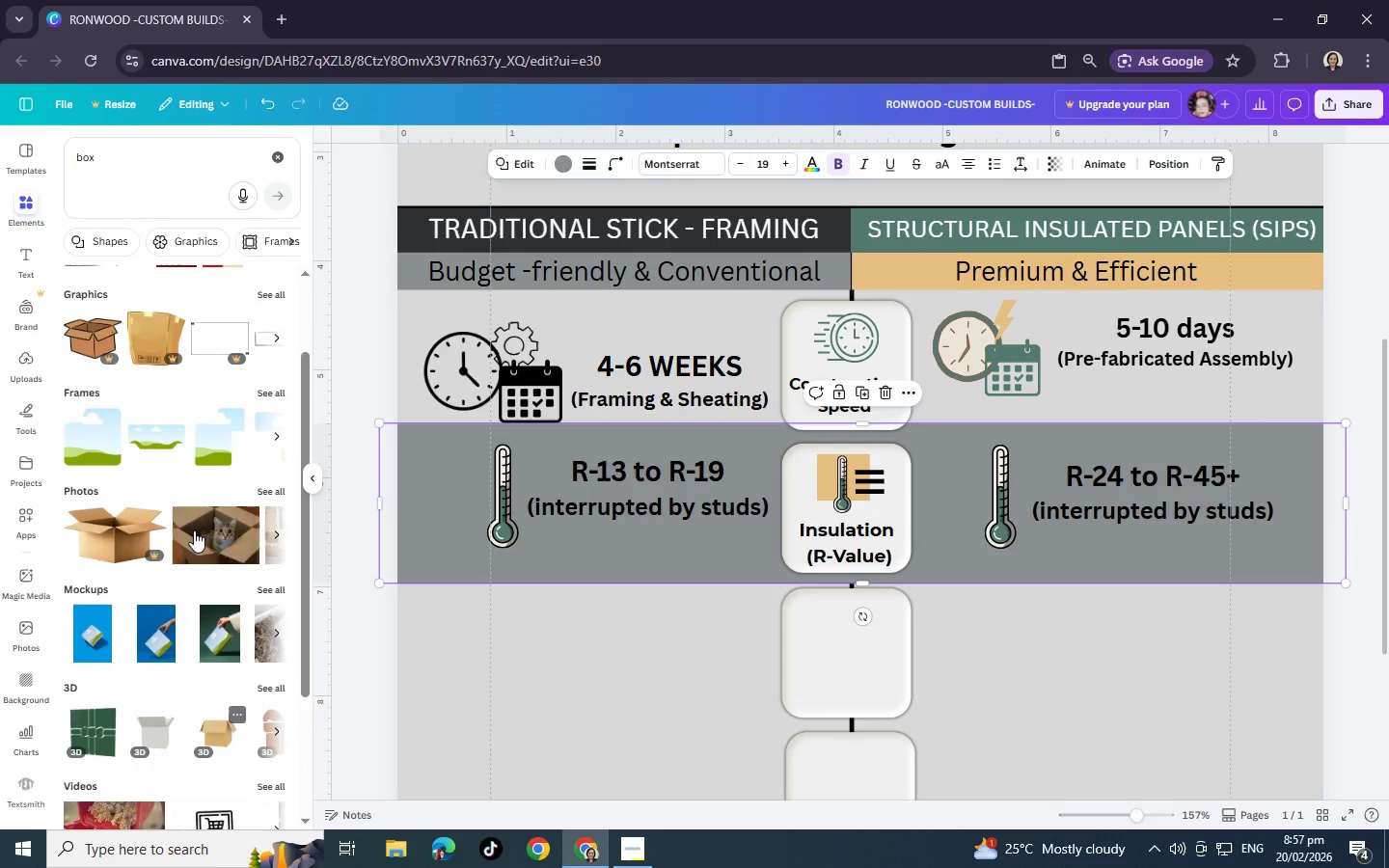 
scroll: coordinate [194, 530], scroll_direction: up, amount: 2.0
 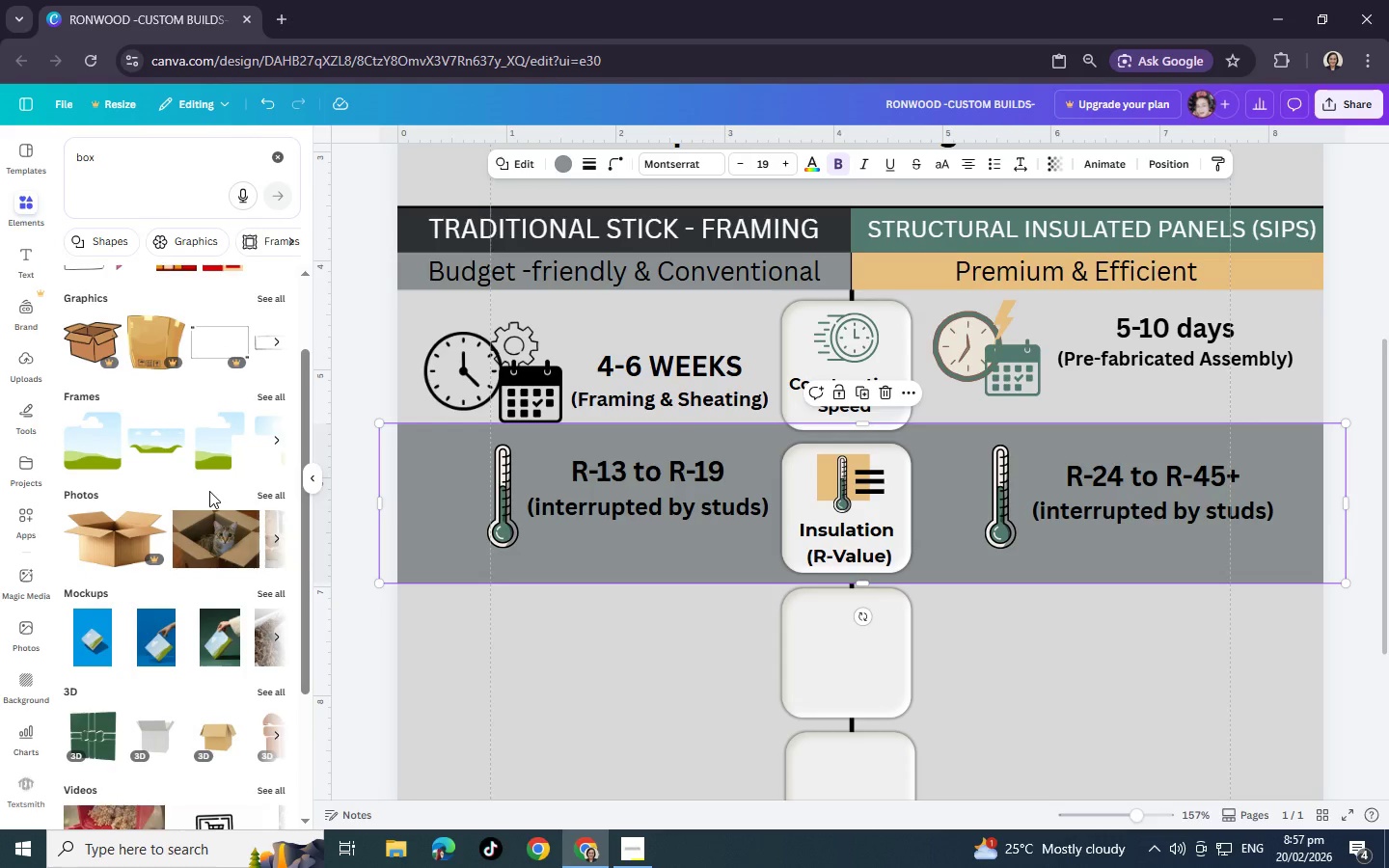 
wait(7.1)
 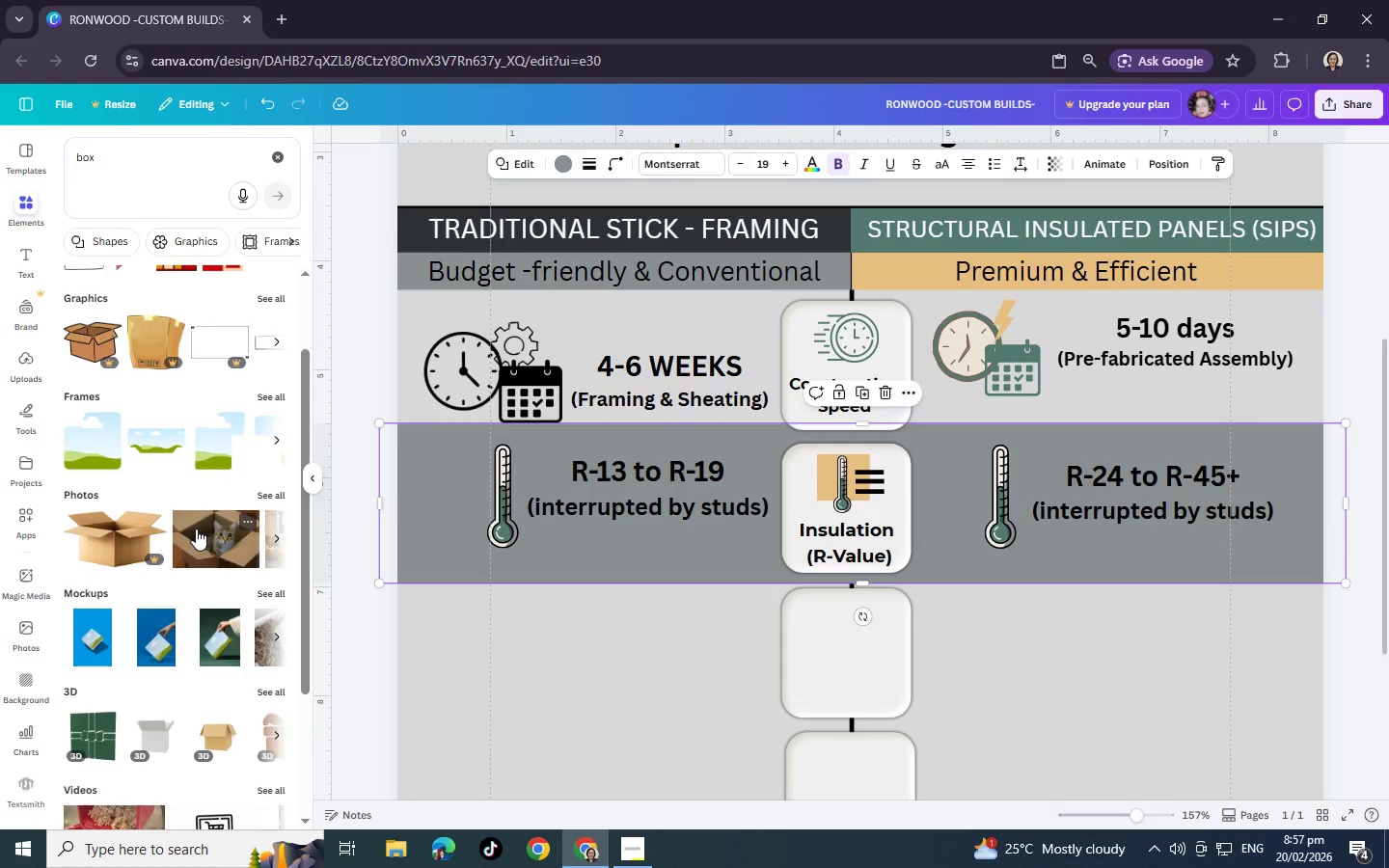 
scroll: coordinate [292, 352], scroll_direction: up, amount: 3.0
 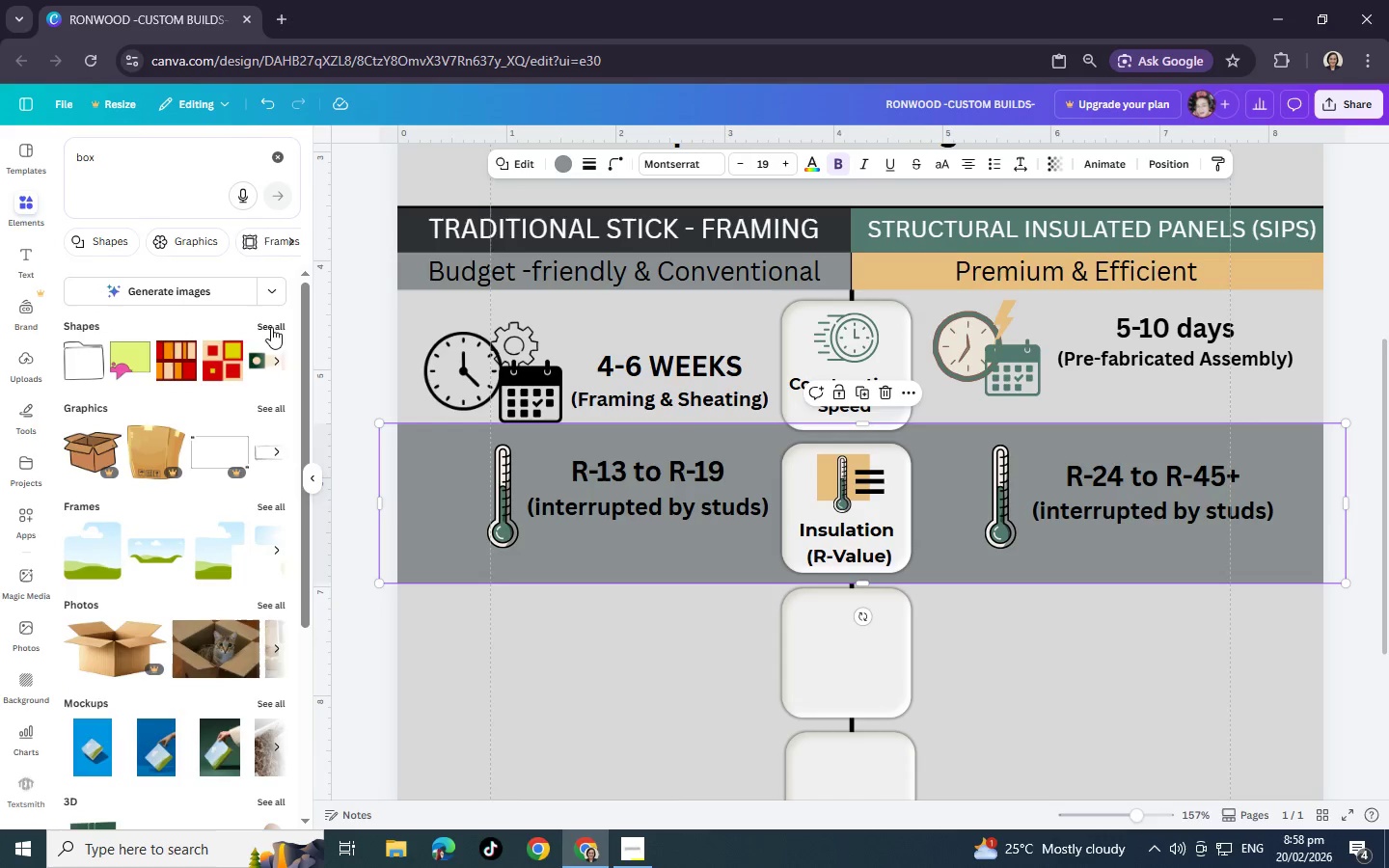 
left_click([271, 330])
 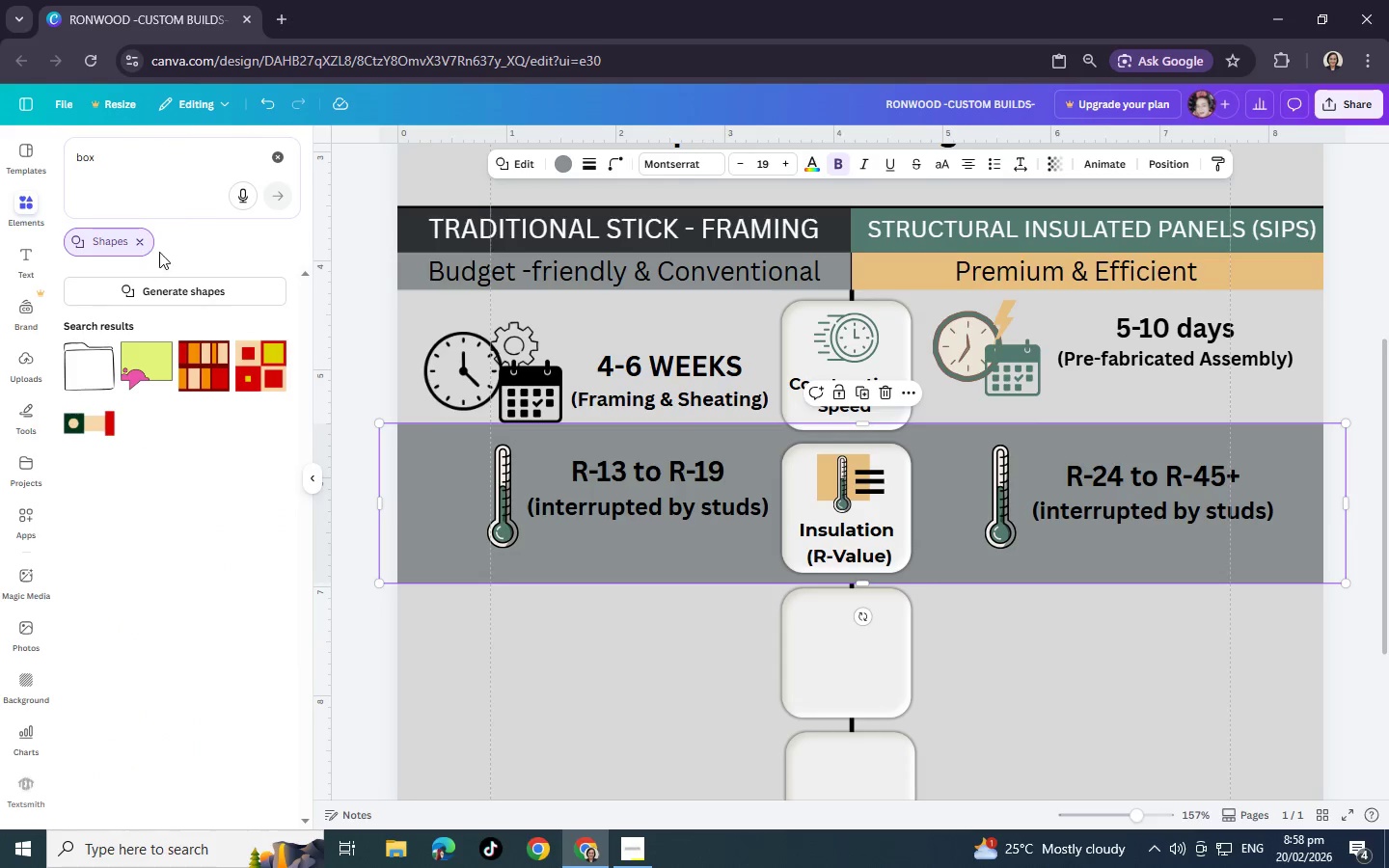 
left_click([143, 242])
 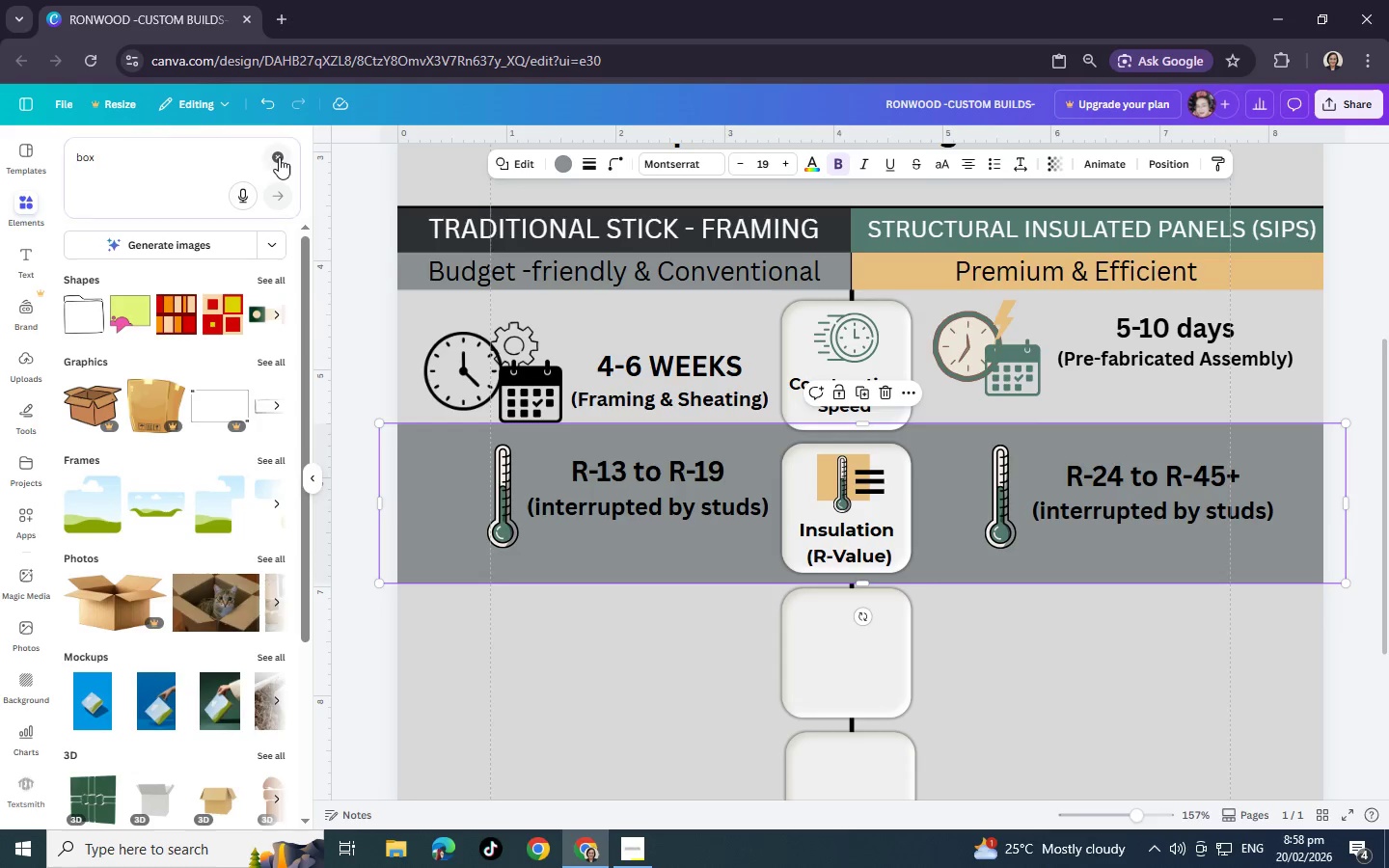 
left_click([279, 157])
 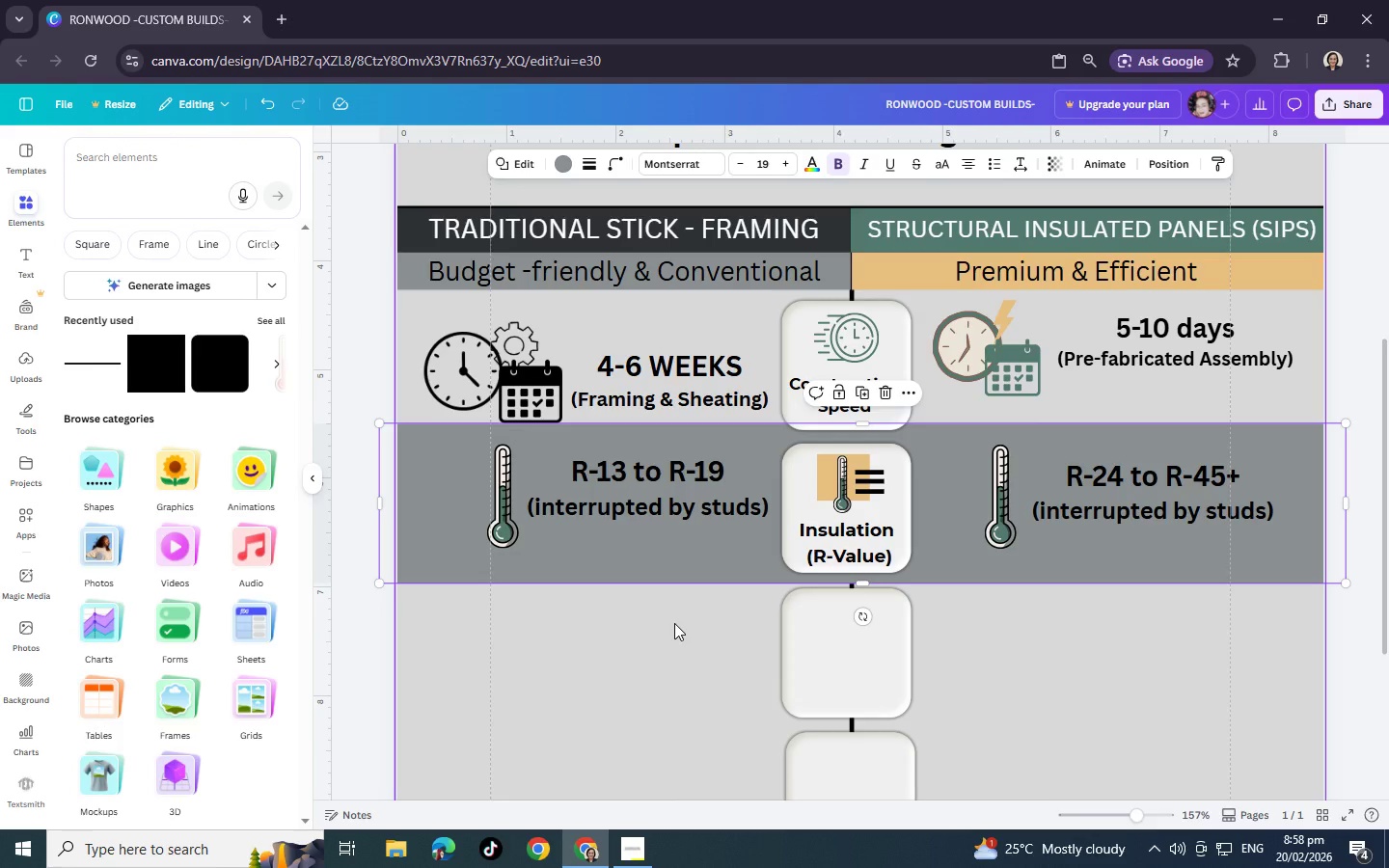 
wait(10.69)
 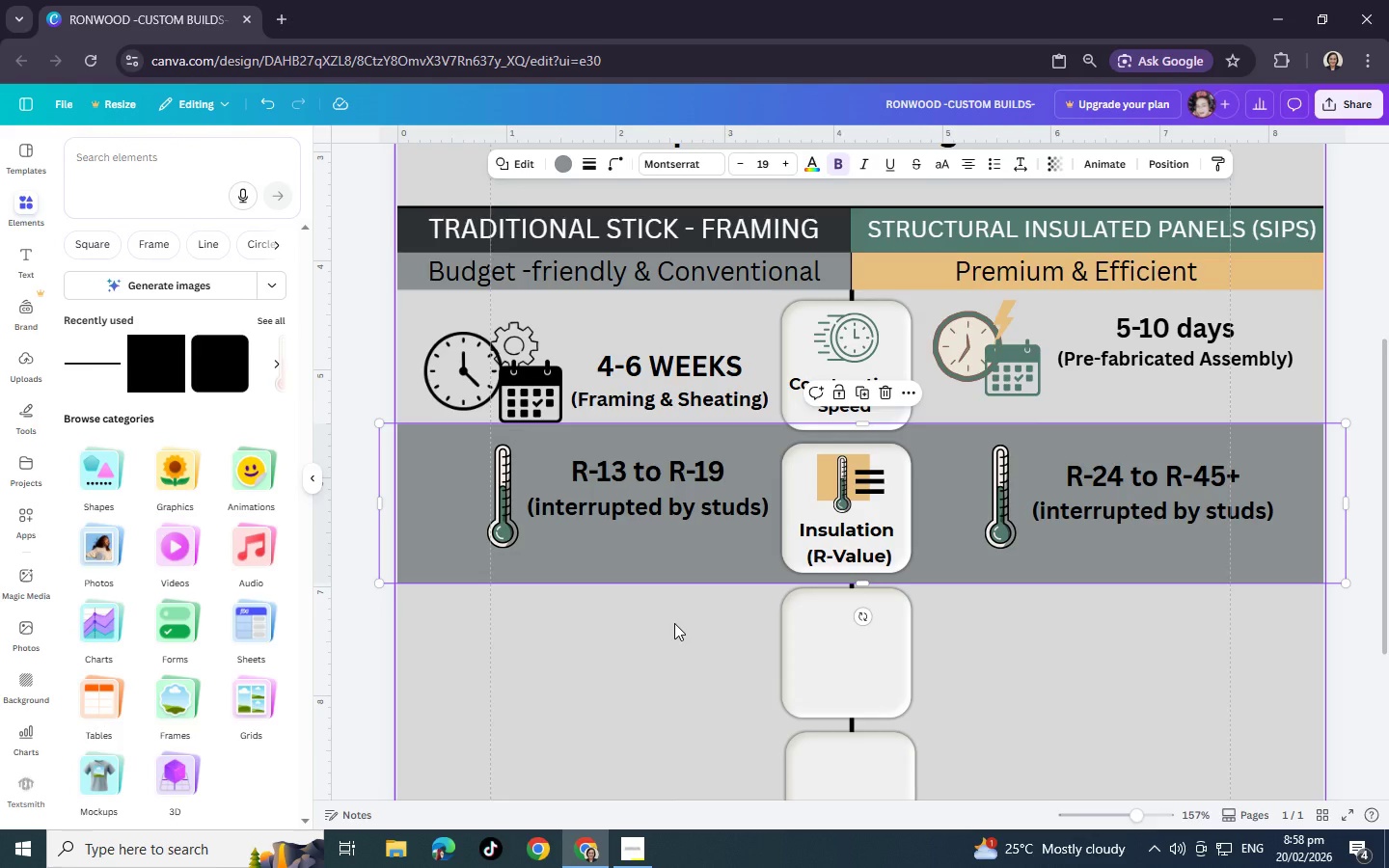 
double_click([1270, 510])
 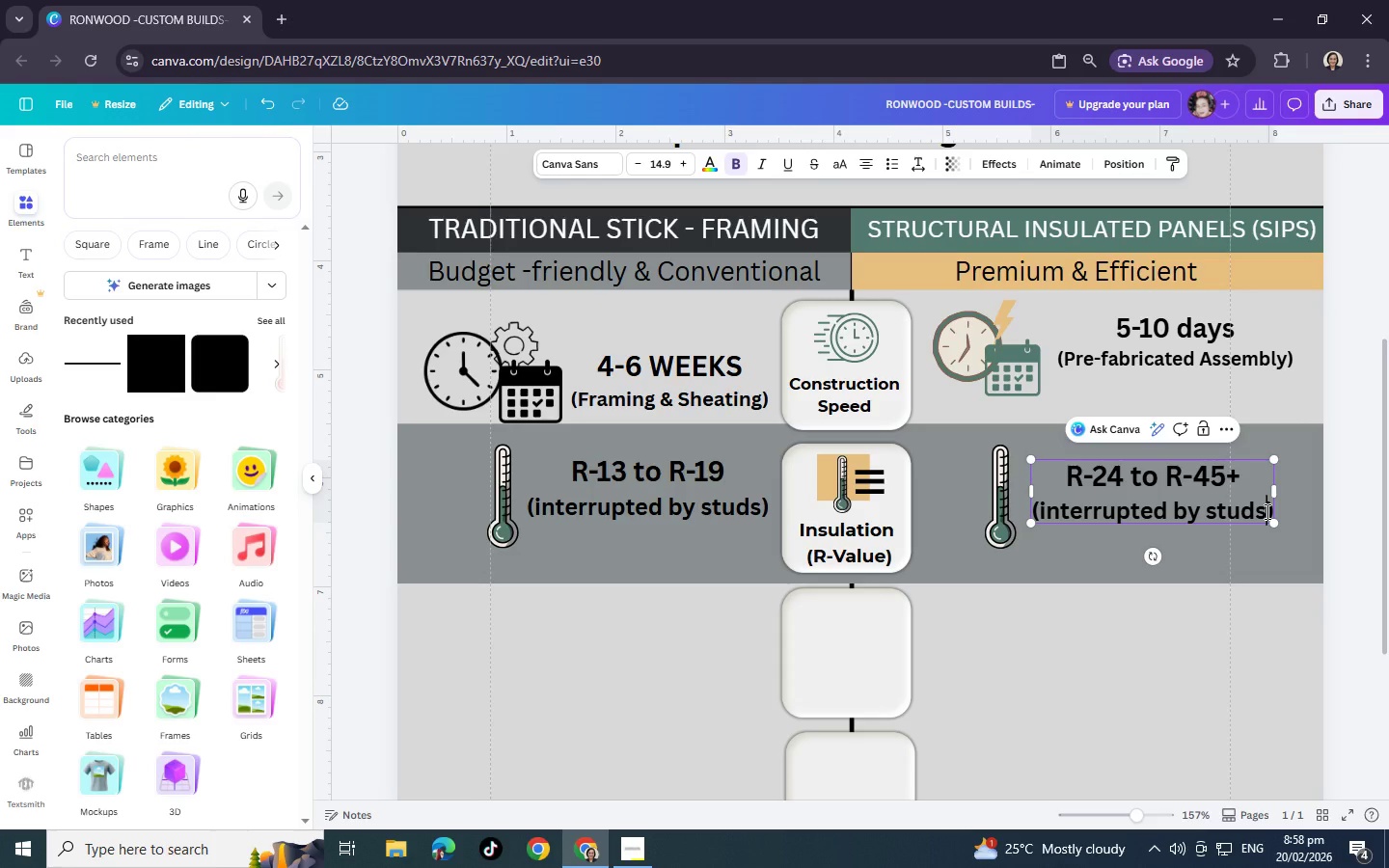 
left_click([1266, 511])
 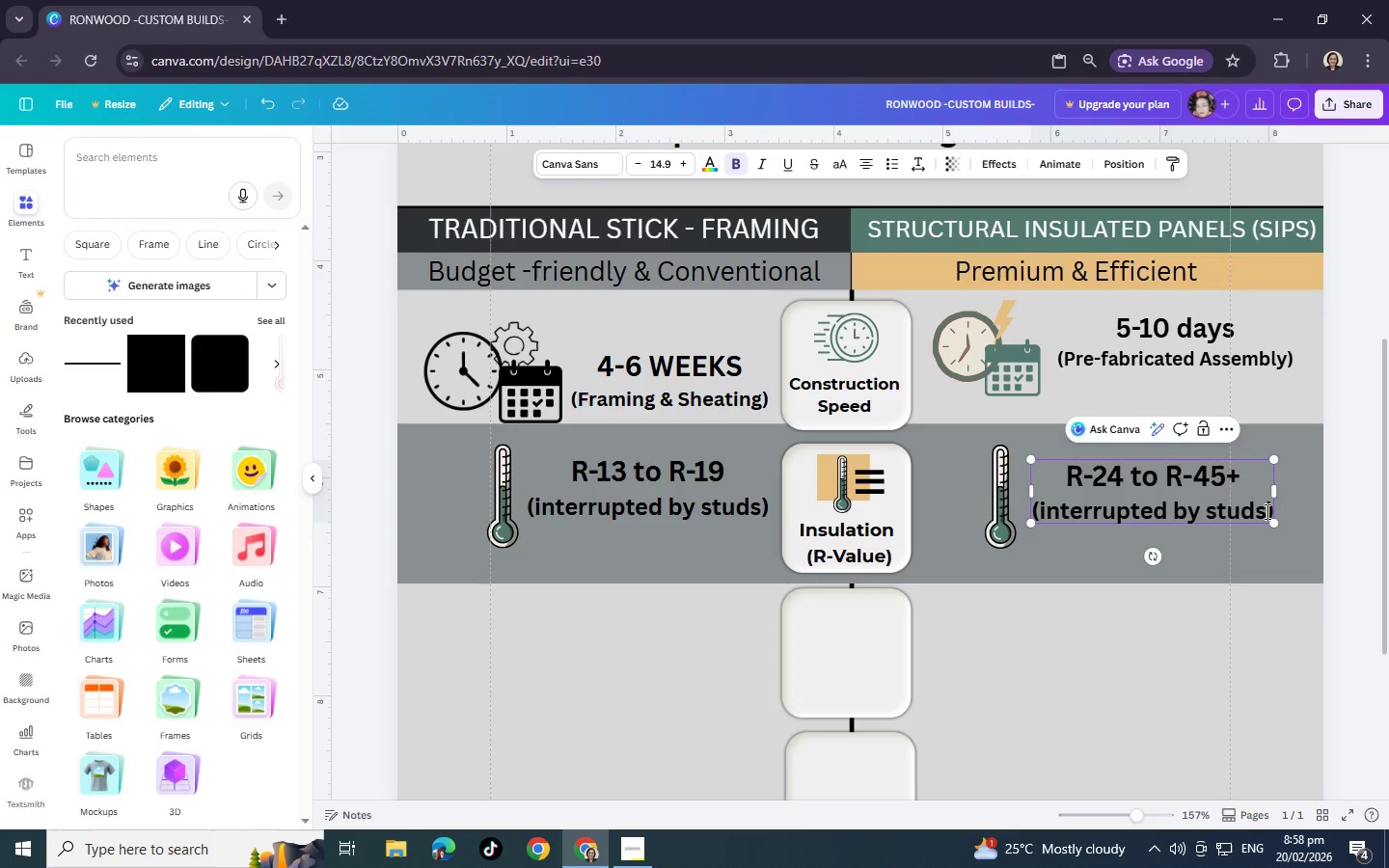 
key(Backspace)
key(Backspace)
key(Backspace)
key(Backspace)
key(Backspace)
key(Backspace)
key(Backspace)
key(Backspace)
key(Backspace)
key(Backspace)
key(Backspace)
key(Backspace)
key(Backspace)
key(Backspace)
key(Backspace)
key(Backspace)
key(Backspace)
key(Backspace)
key(Backspace)
key(Backspace)
type(Conti)
 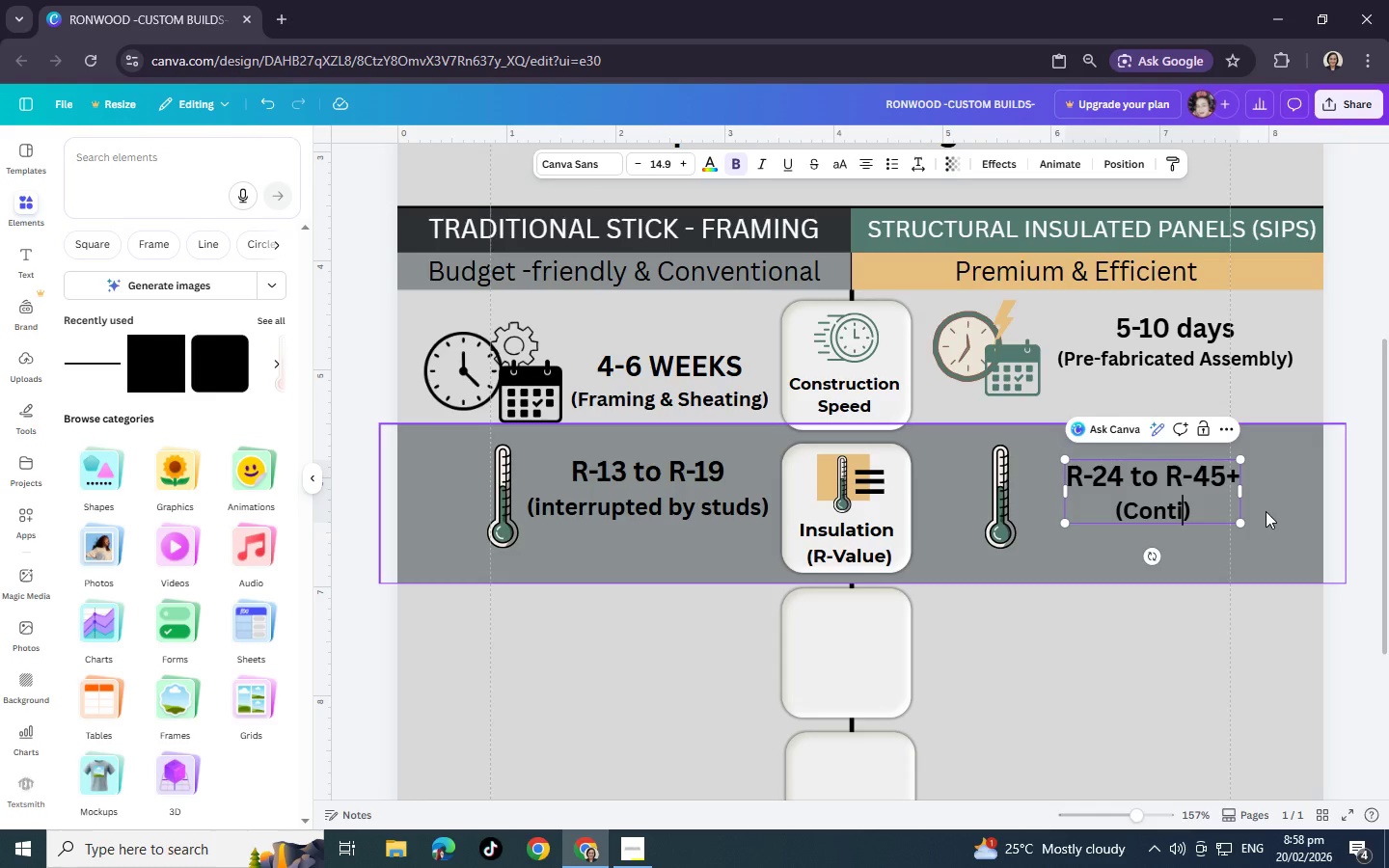 
wait(7.2)
 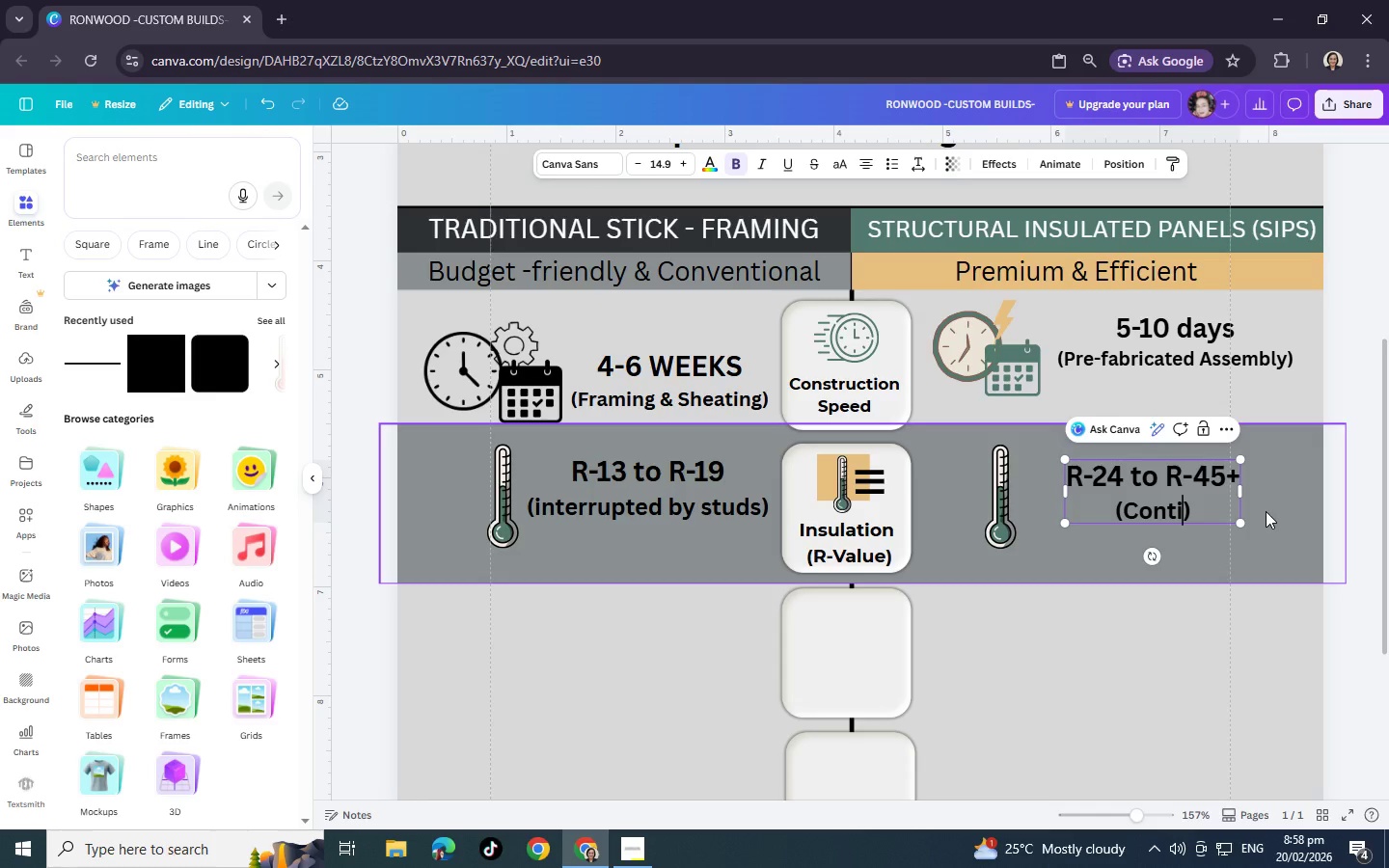 
type(uo)
 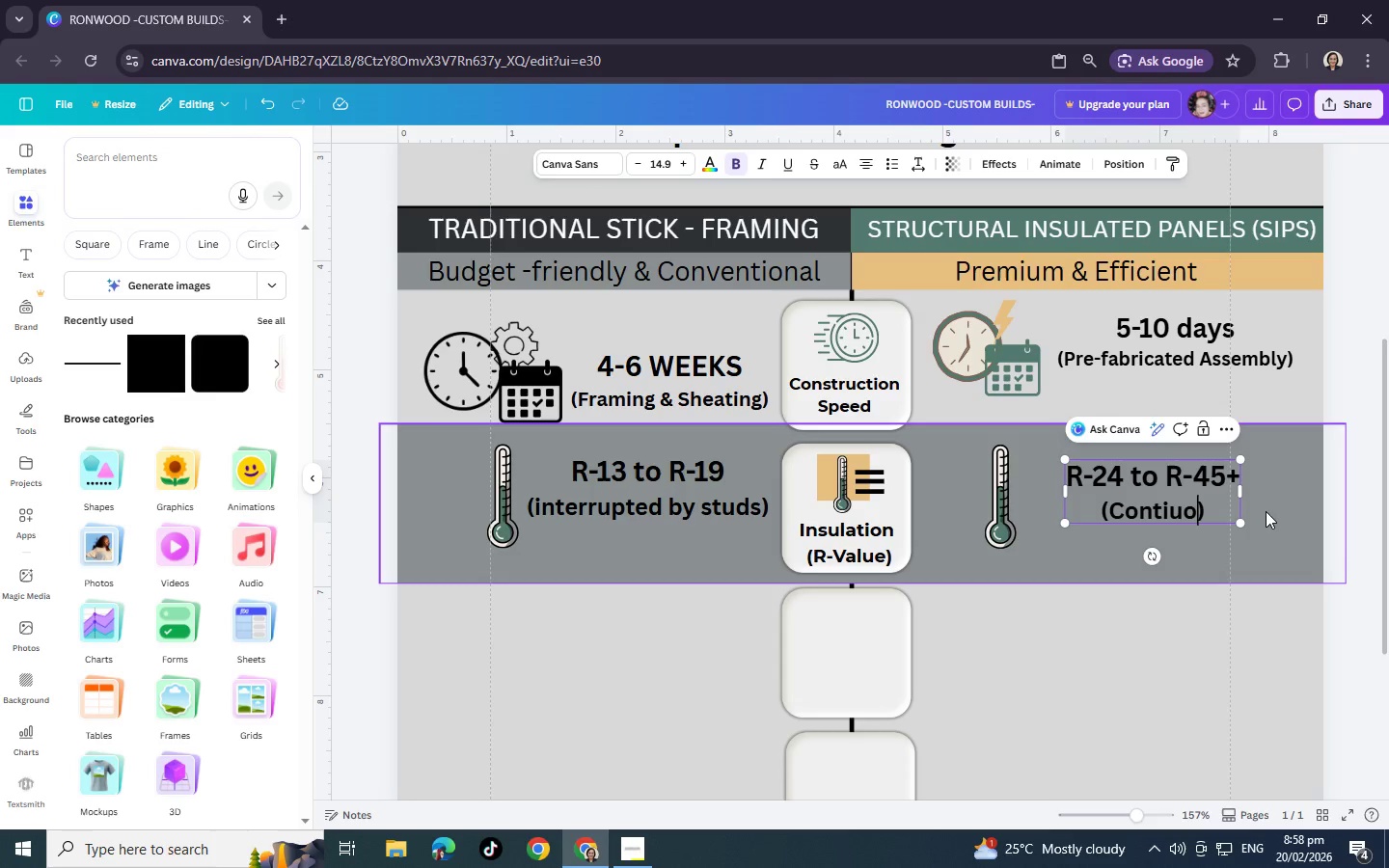 
key(Backspace)
key(Backspace)
type(nous)
key(Backspace)
key(Backspace)
key(Backspace)
type(uo)
 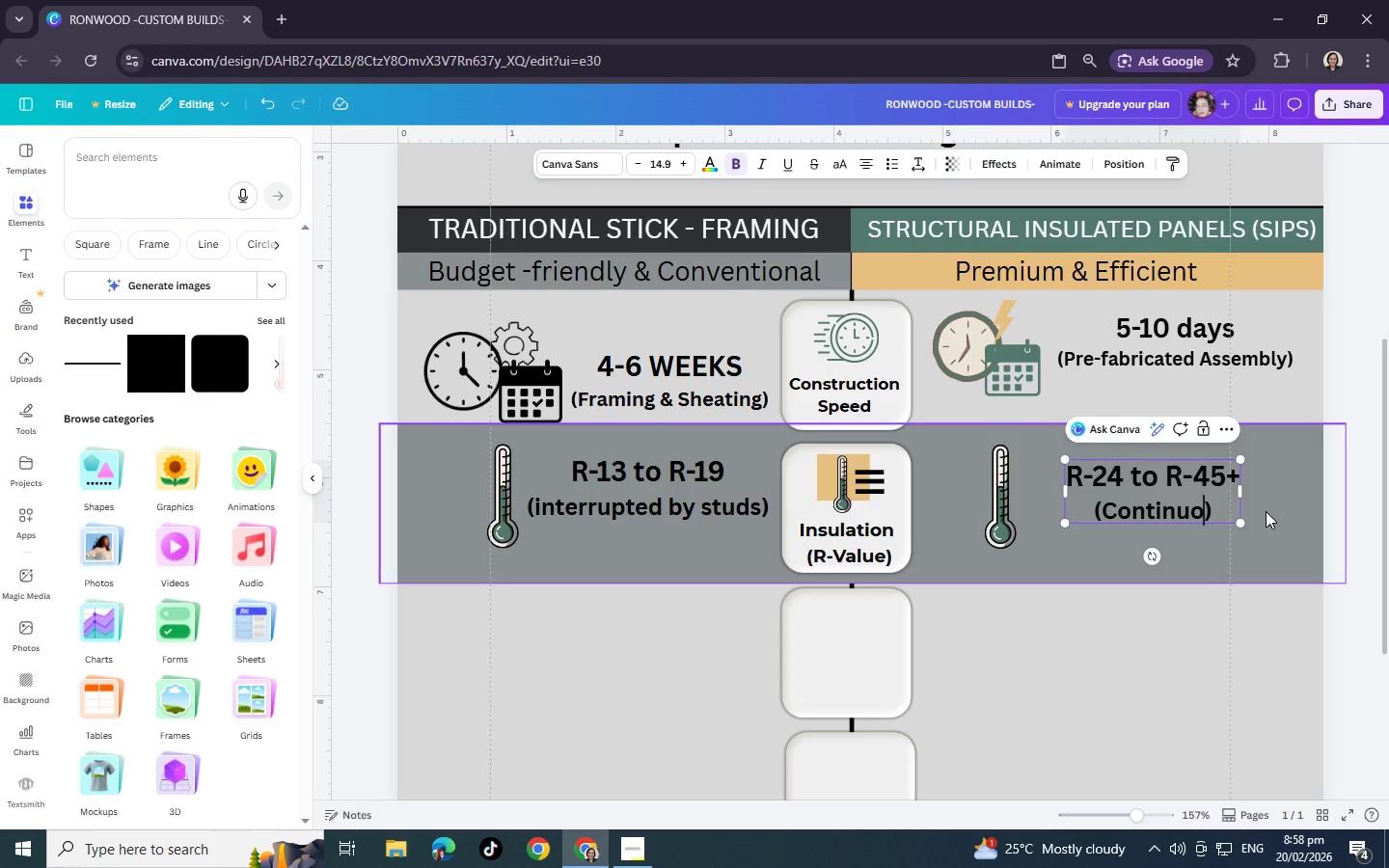 
type(us Thermal Envelope)
 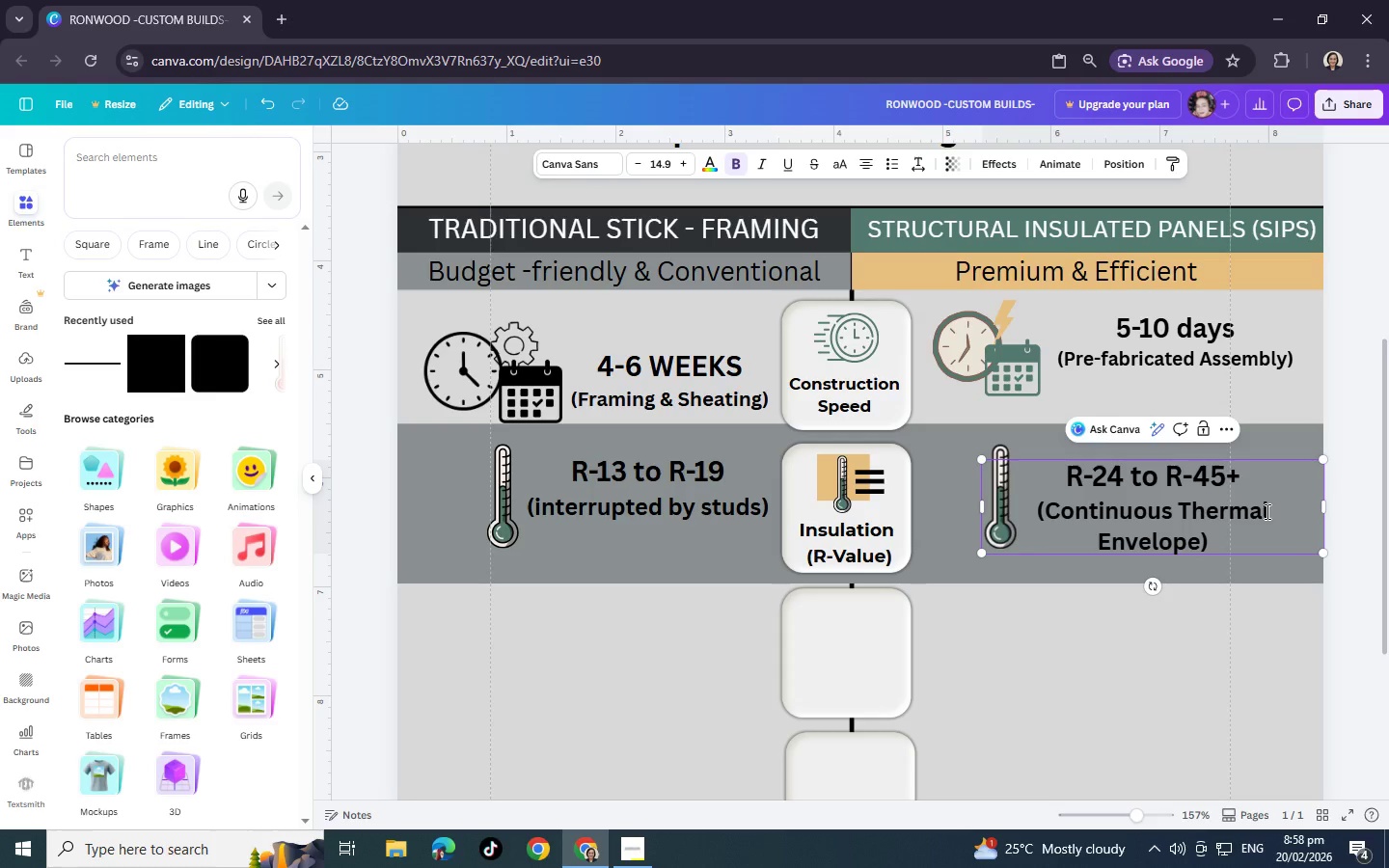 
left_click([1266, 683])
 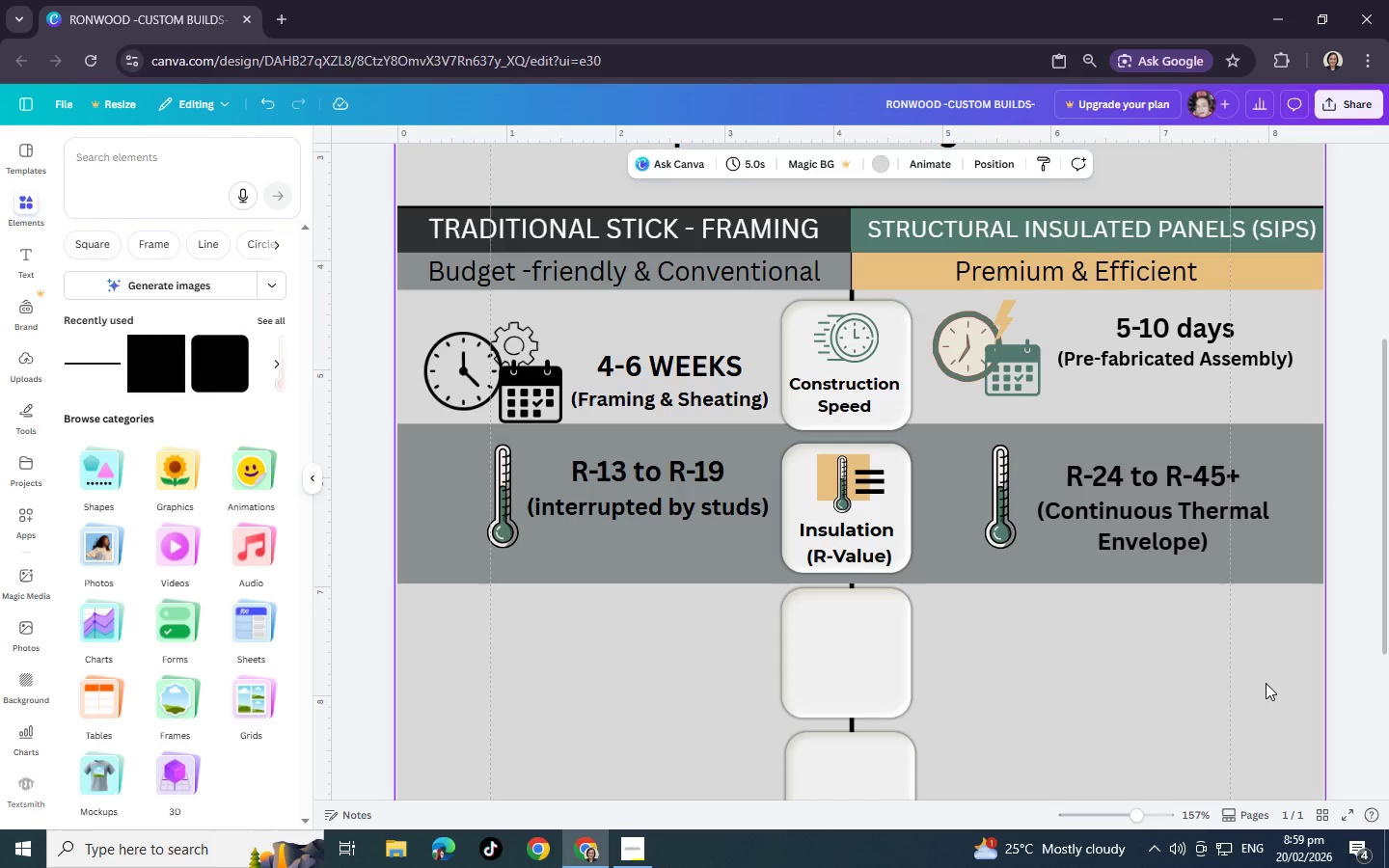 
wait(8.81)
 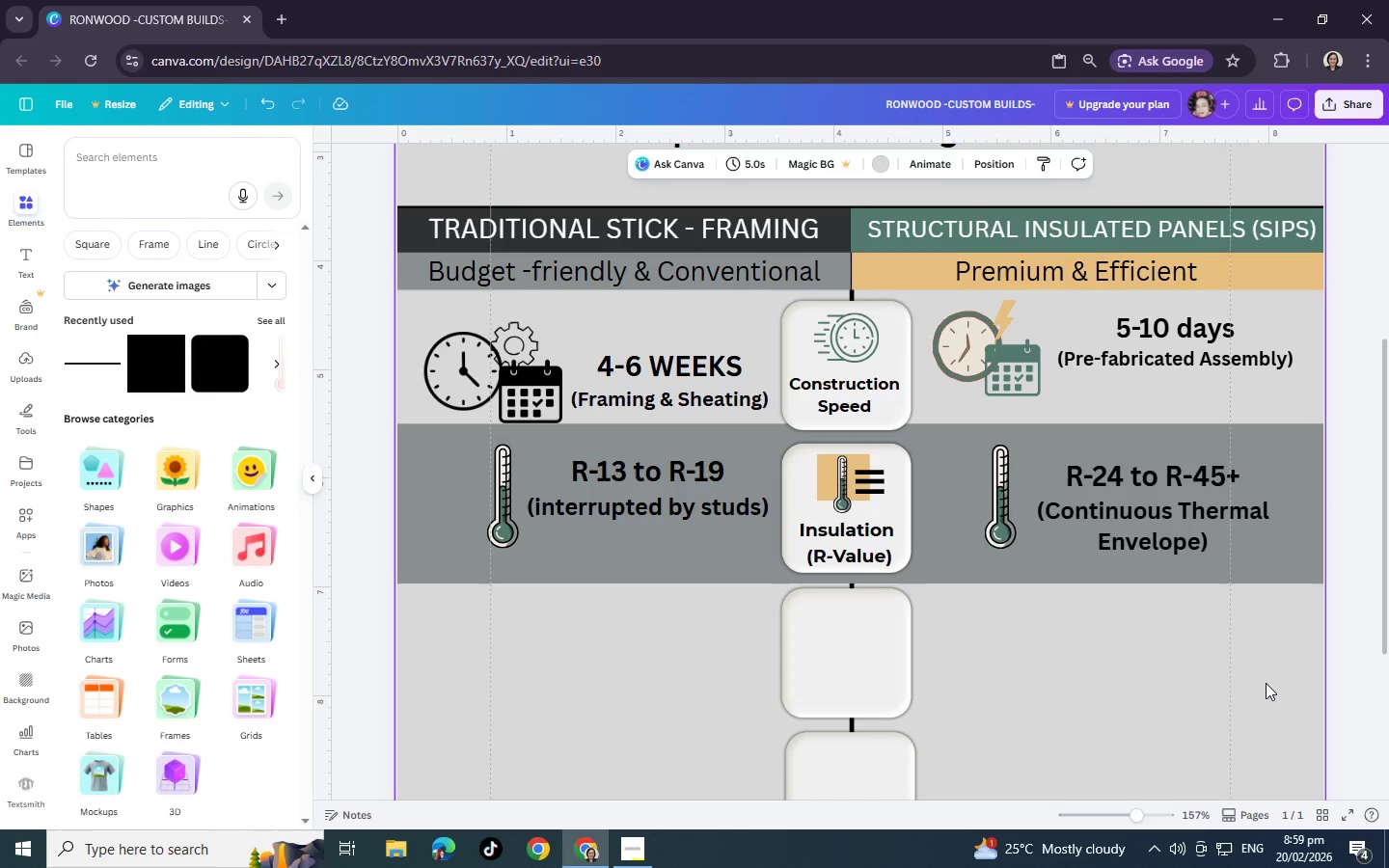 
left_click([717, 510])
 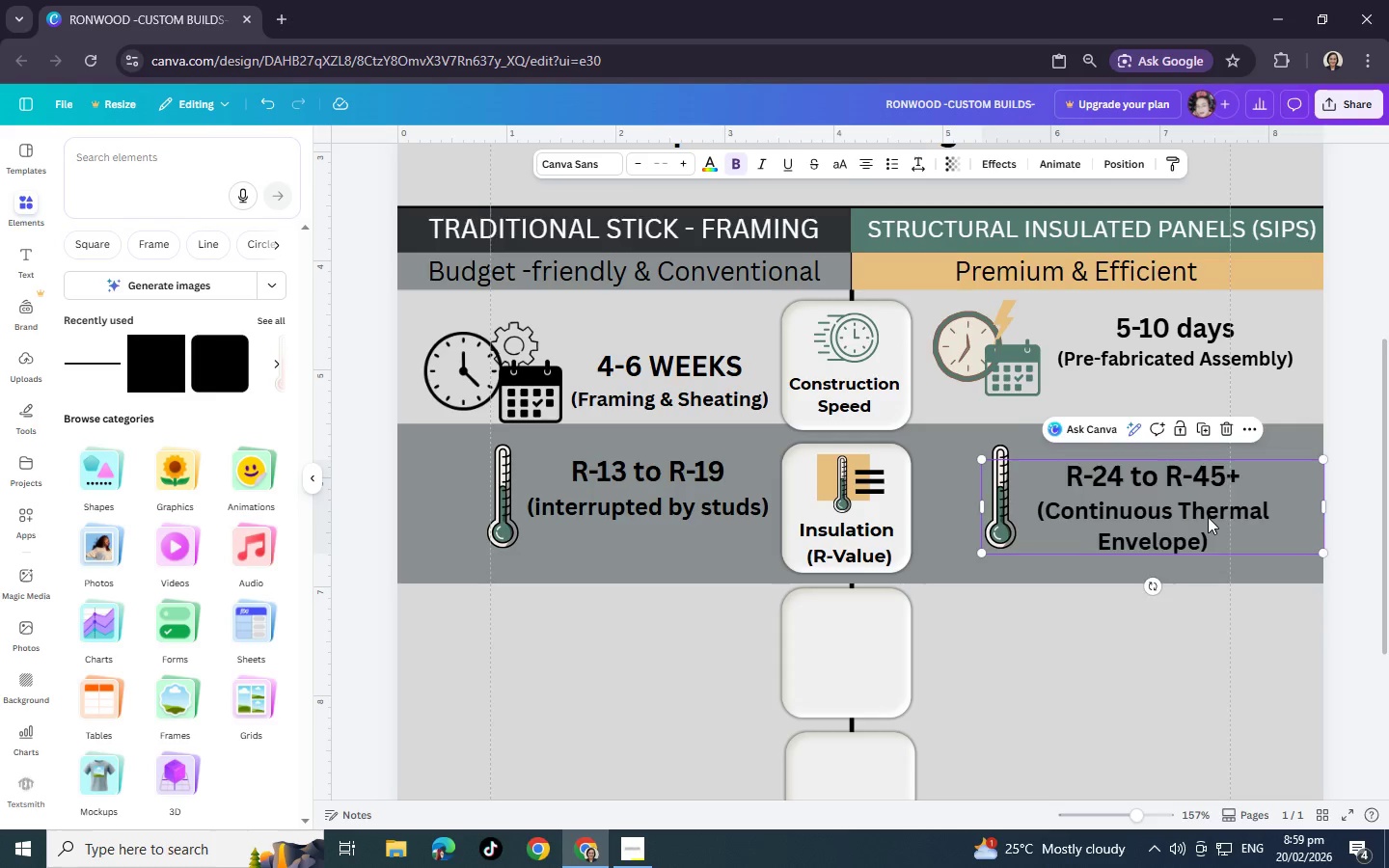 
left_click_drag(start_coordinate=[1204, 521], to_coordinate=[1211, 516])
 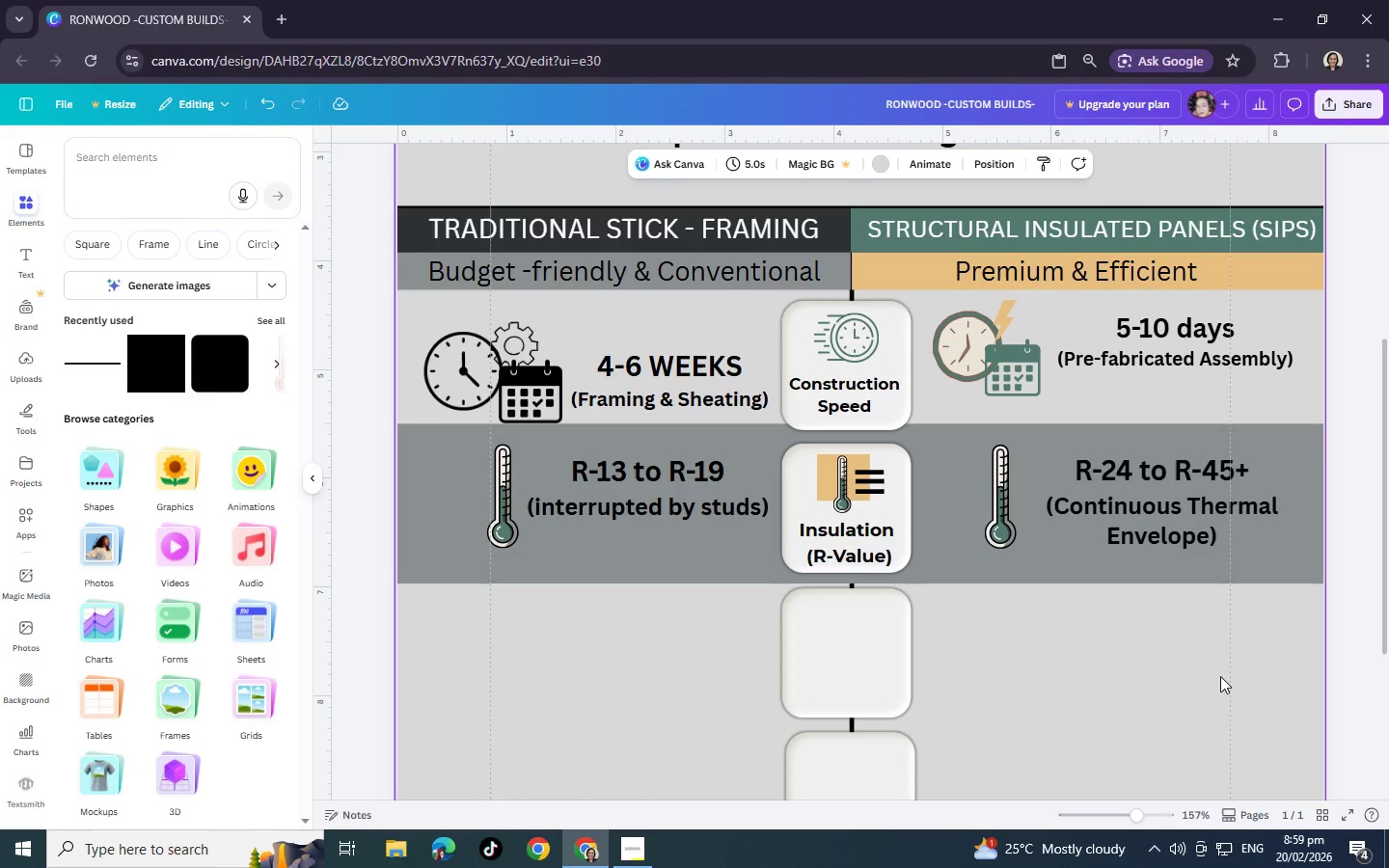 
left_click([1220, 676])
 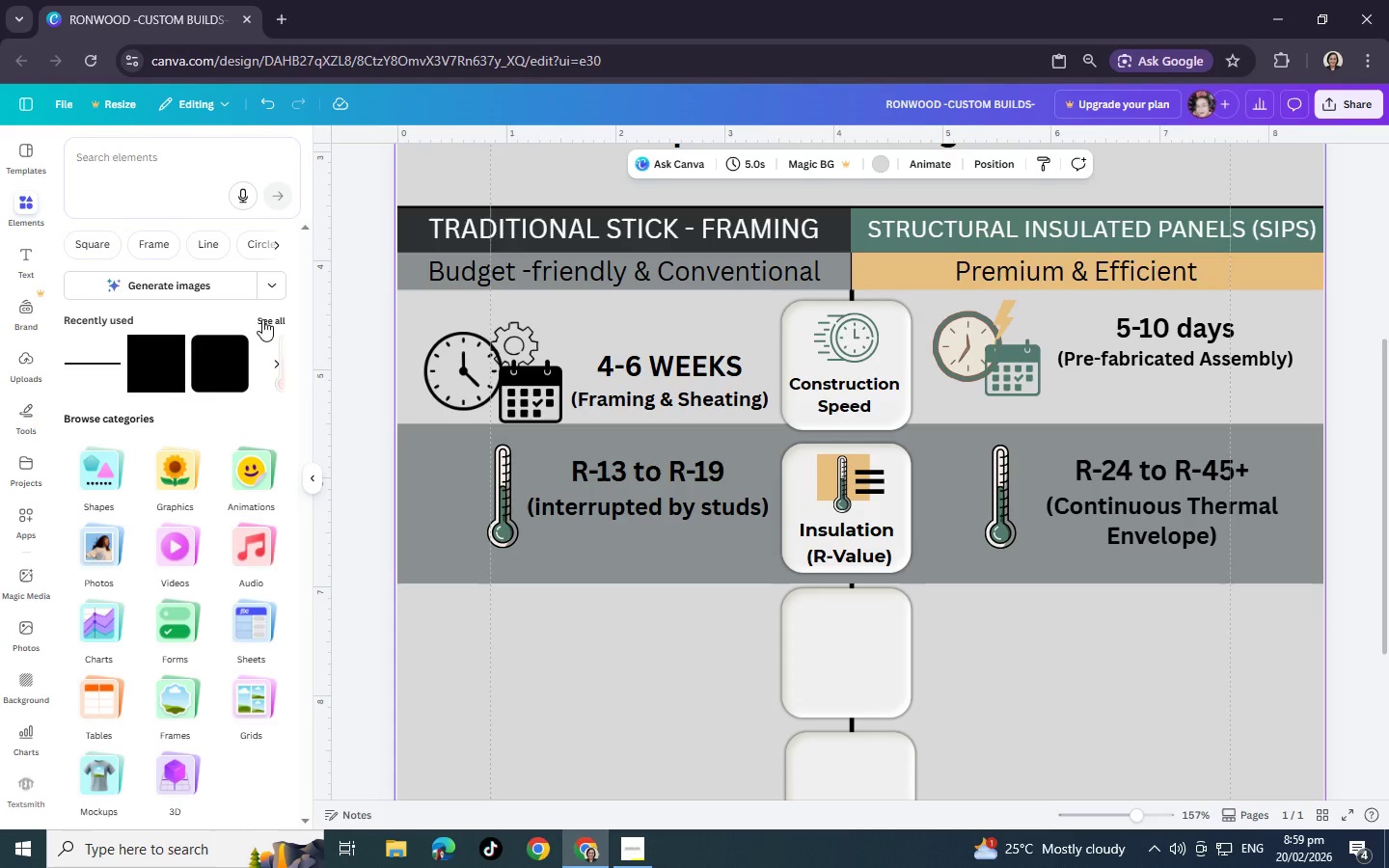 
wait(25.67)
 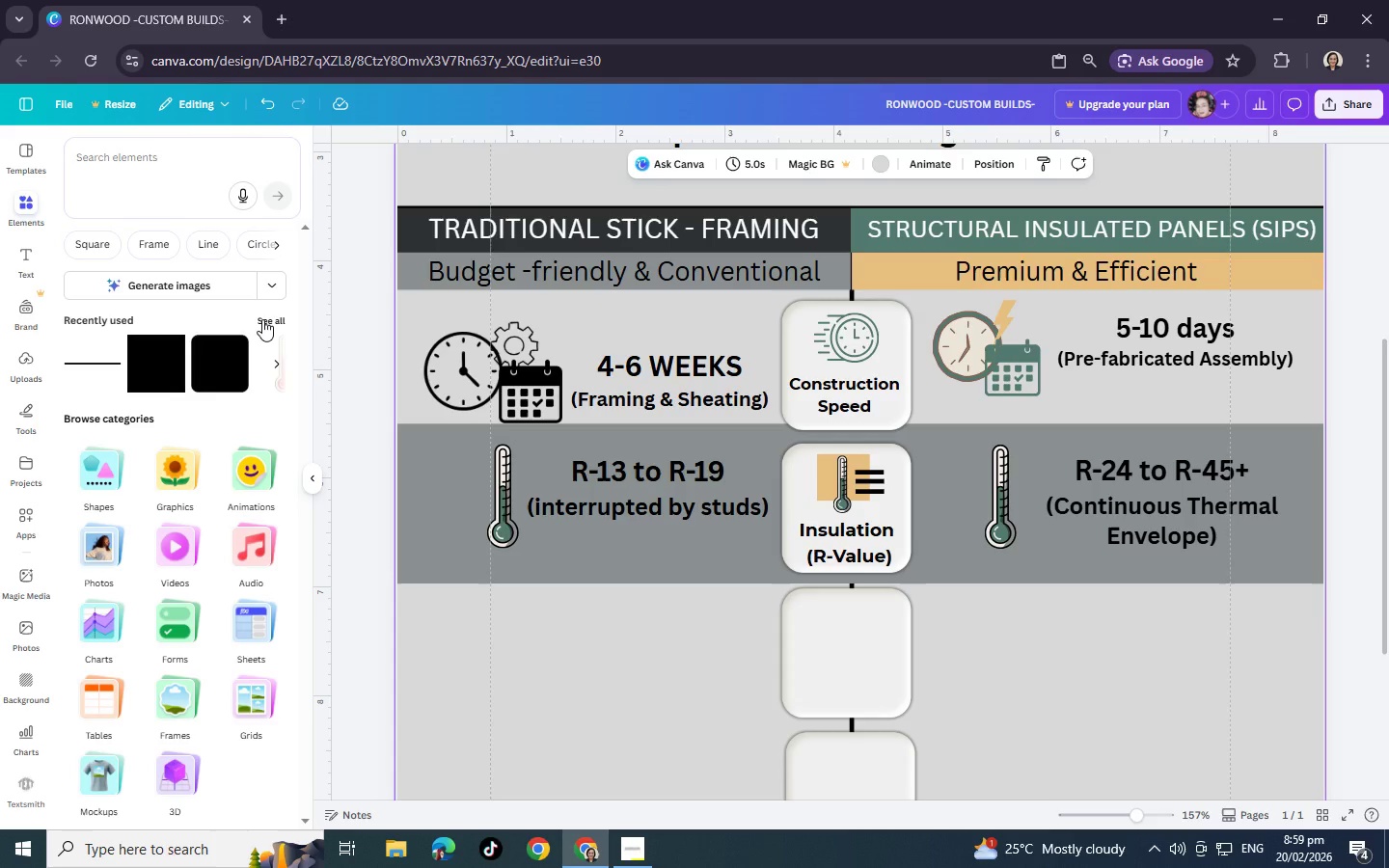 
left_click([99, 154])
 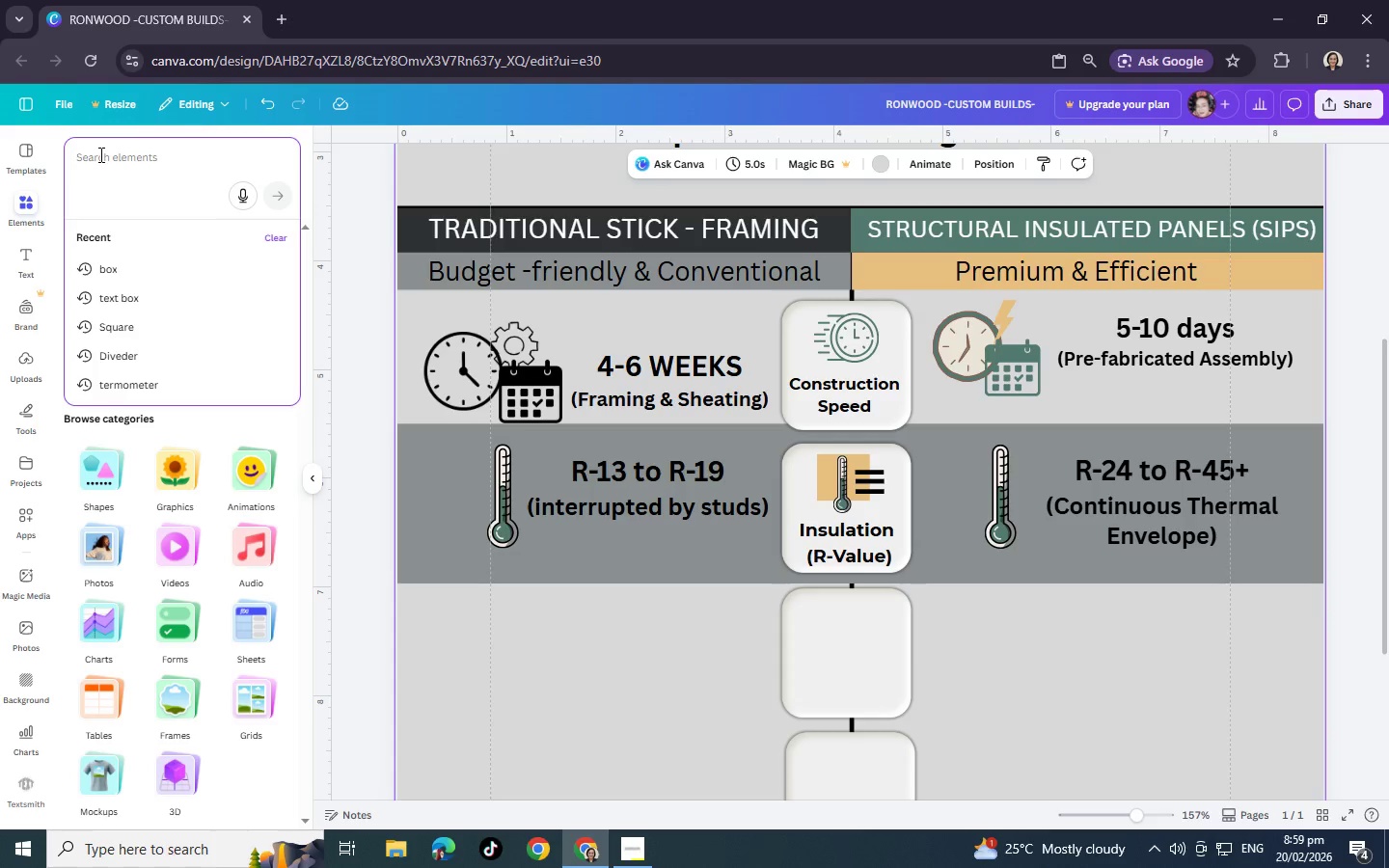 
type(box)
 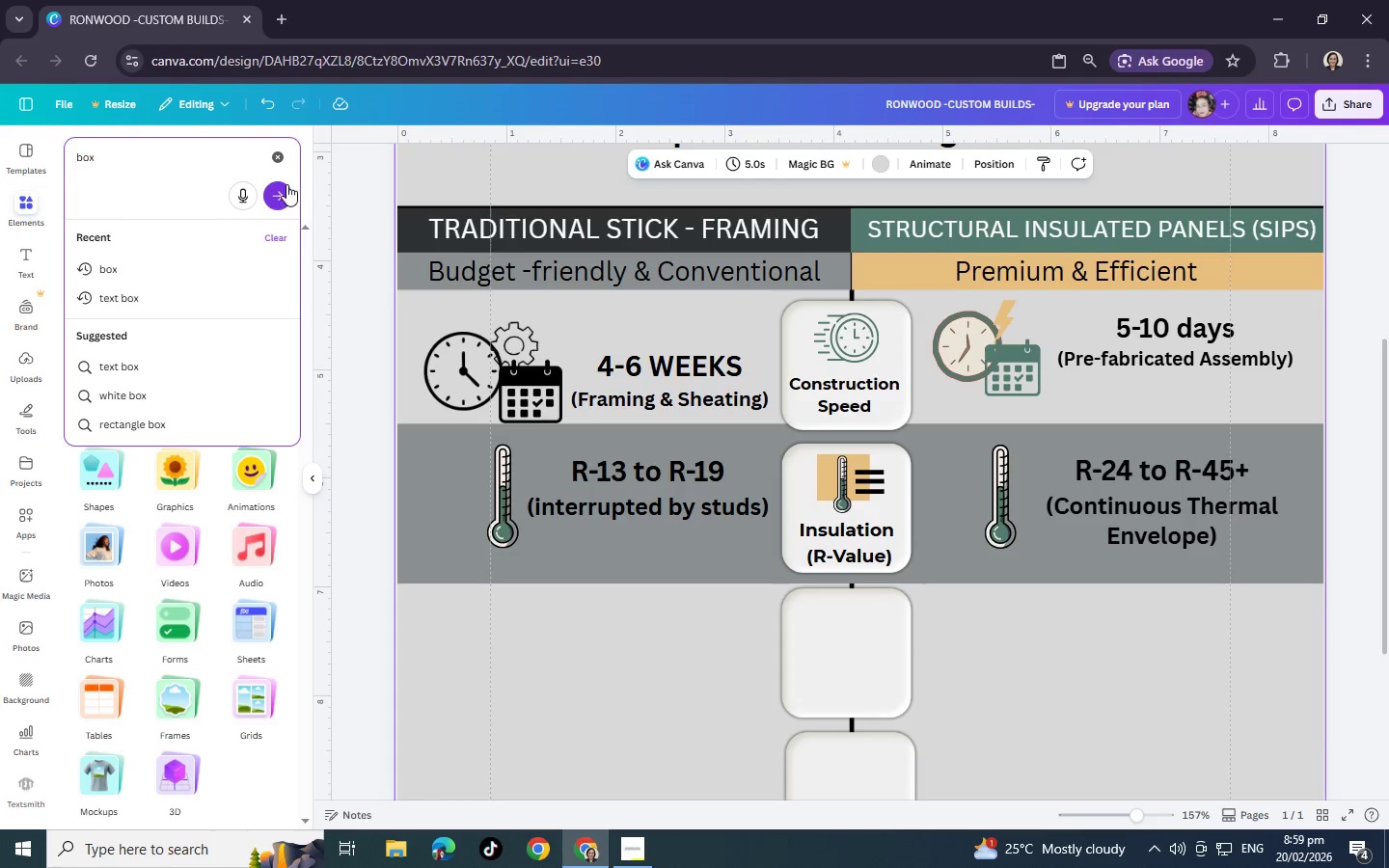 
left_click([286, 184])
 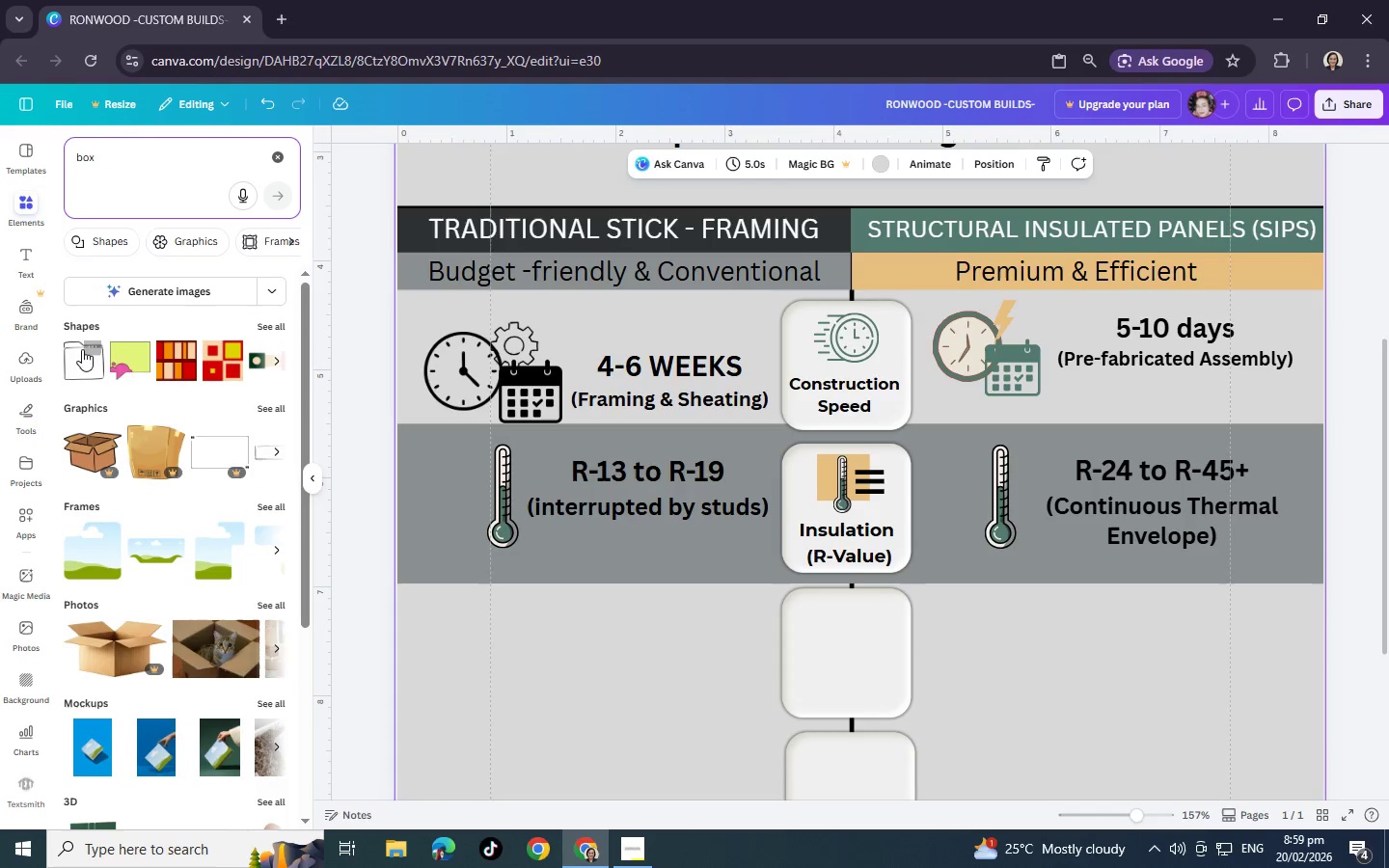 
left_click([82, 349])
 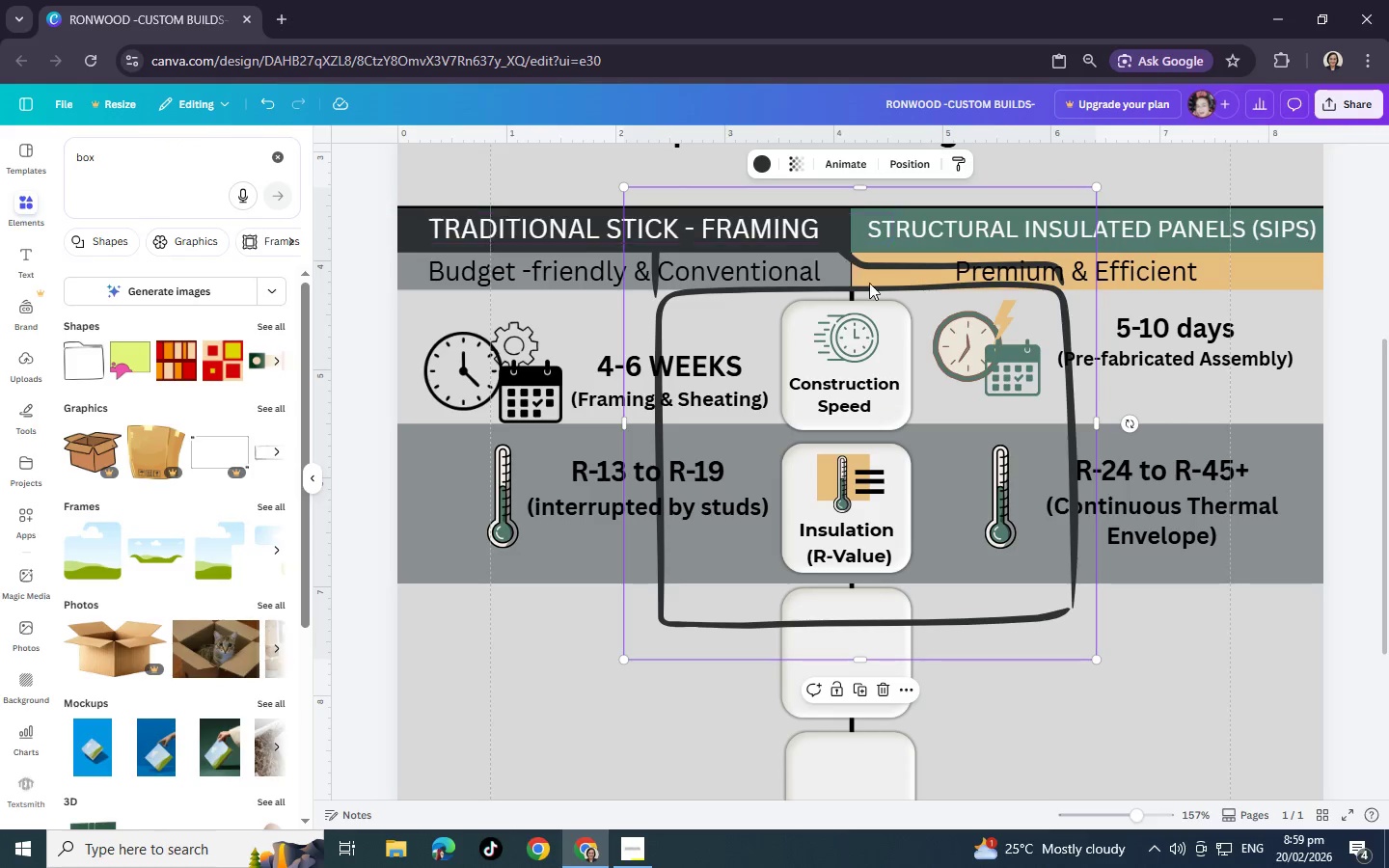 
left_click([984, 388])
 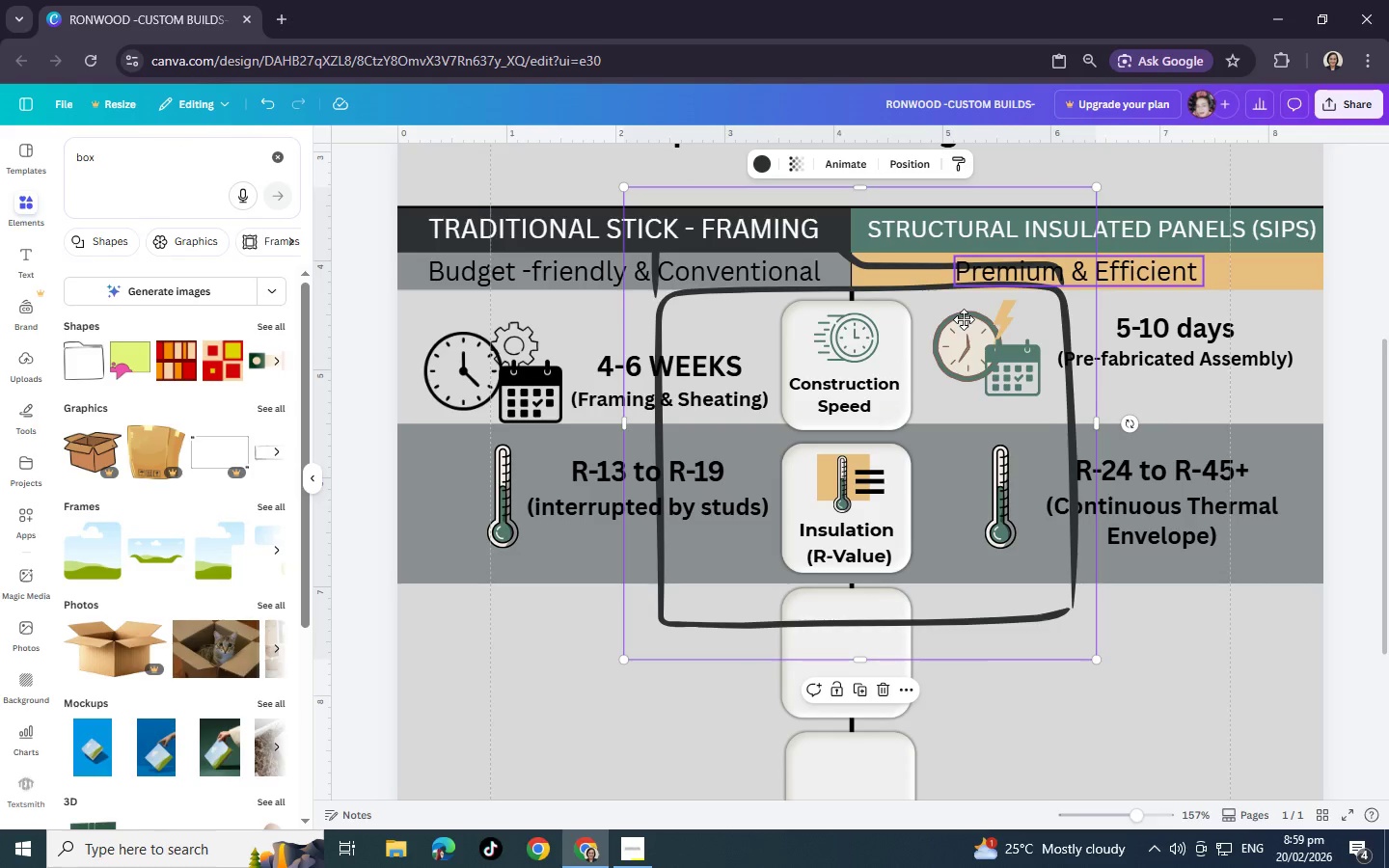 
left_click_drag(start_coordinate=[967, 251], to_coordinate=[964, 338])
 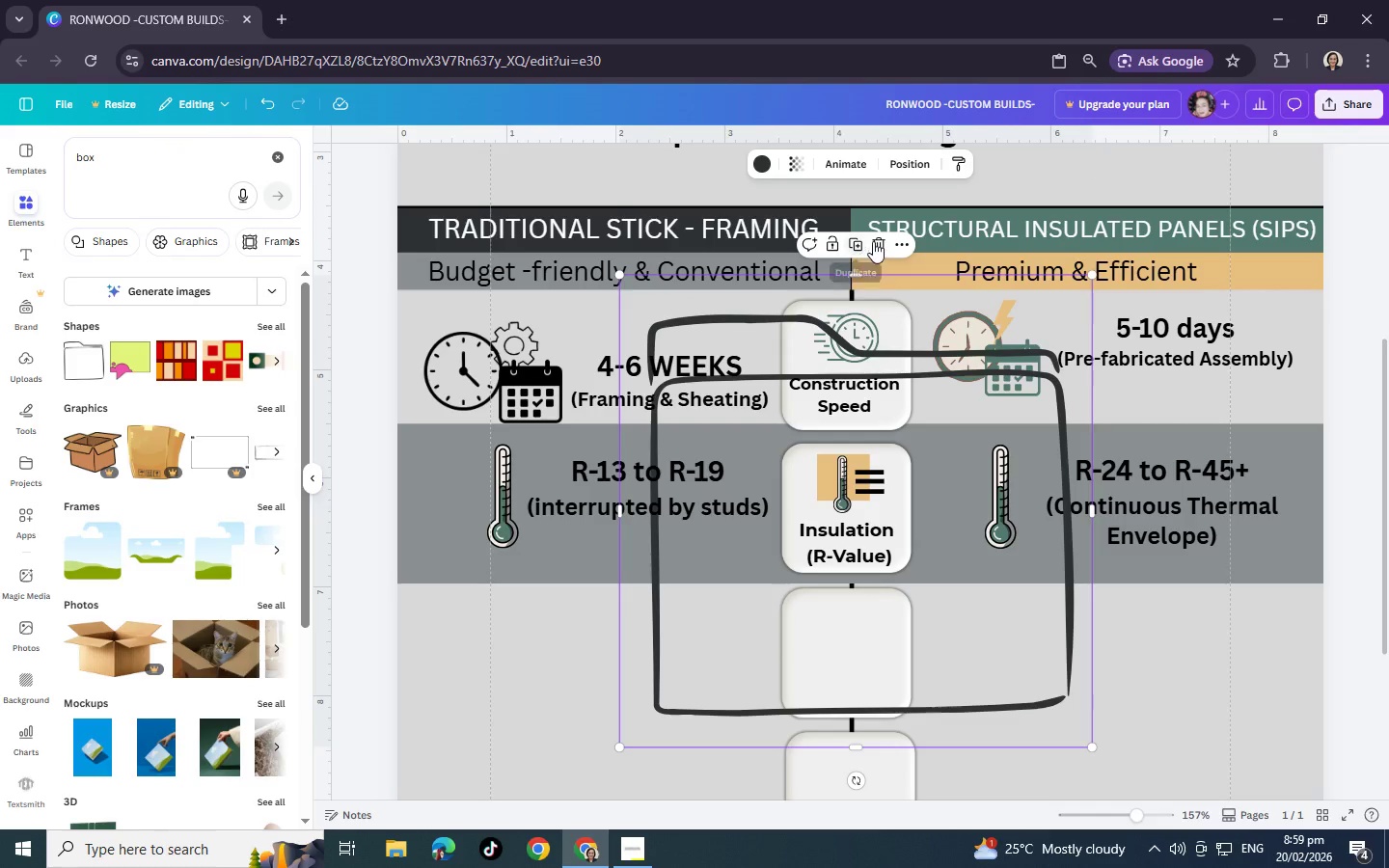 
left_click([875, 242])
 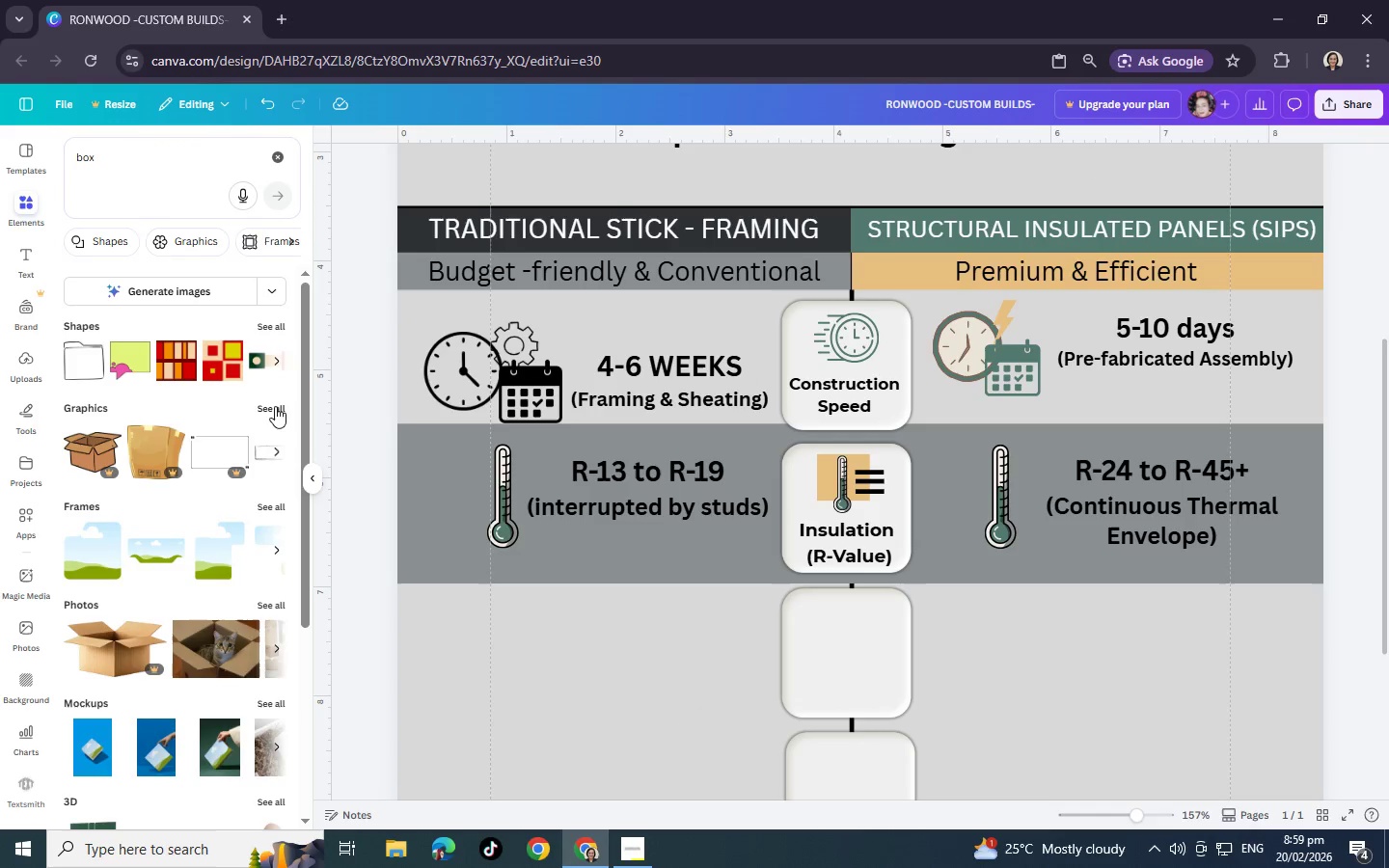 
left_click([272, 402])
 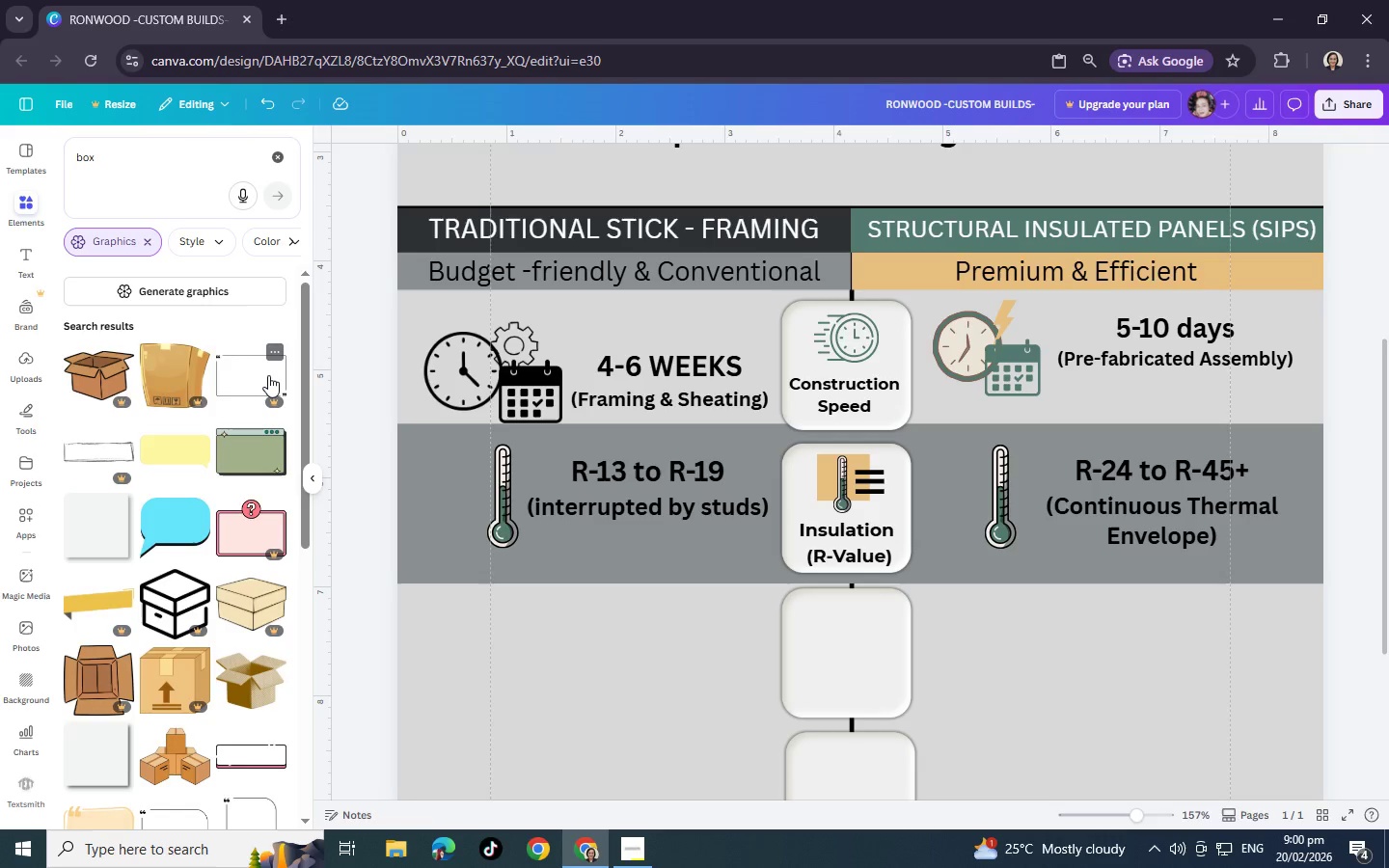 
scroll: coordinate [268, 376], scroll_direction: down, amount: 10.0
 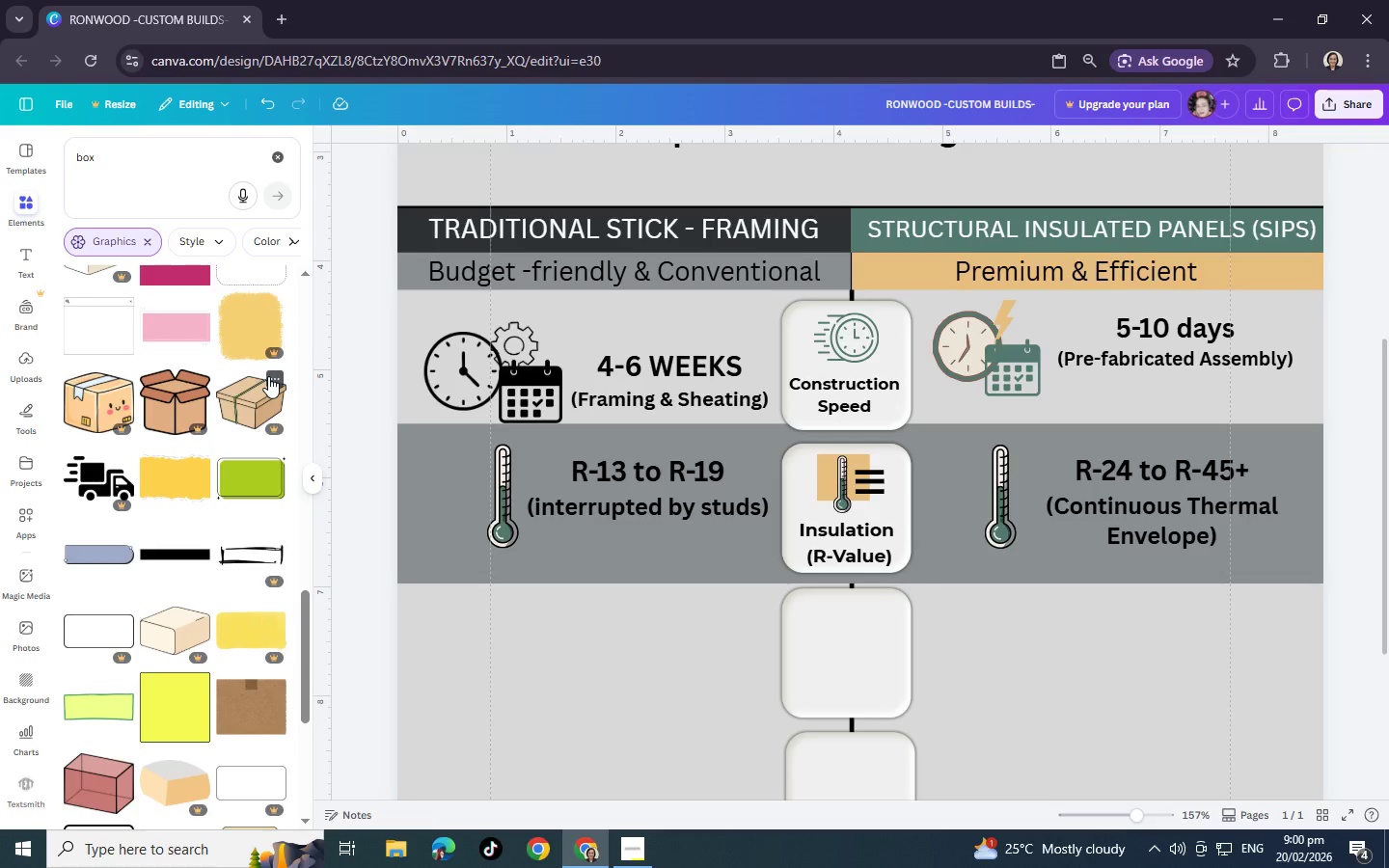 
scroll: coordinate [268, 376], scroll_direction: down, amount: 2.0
 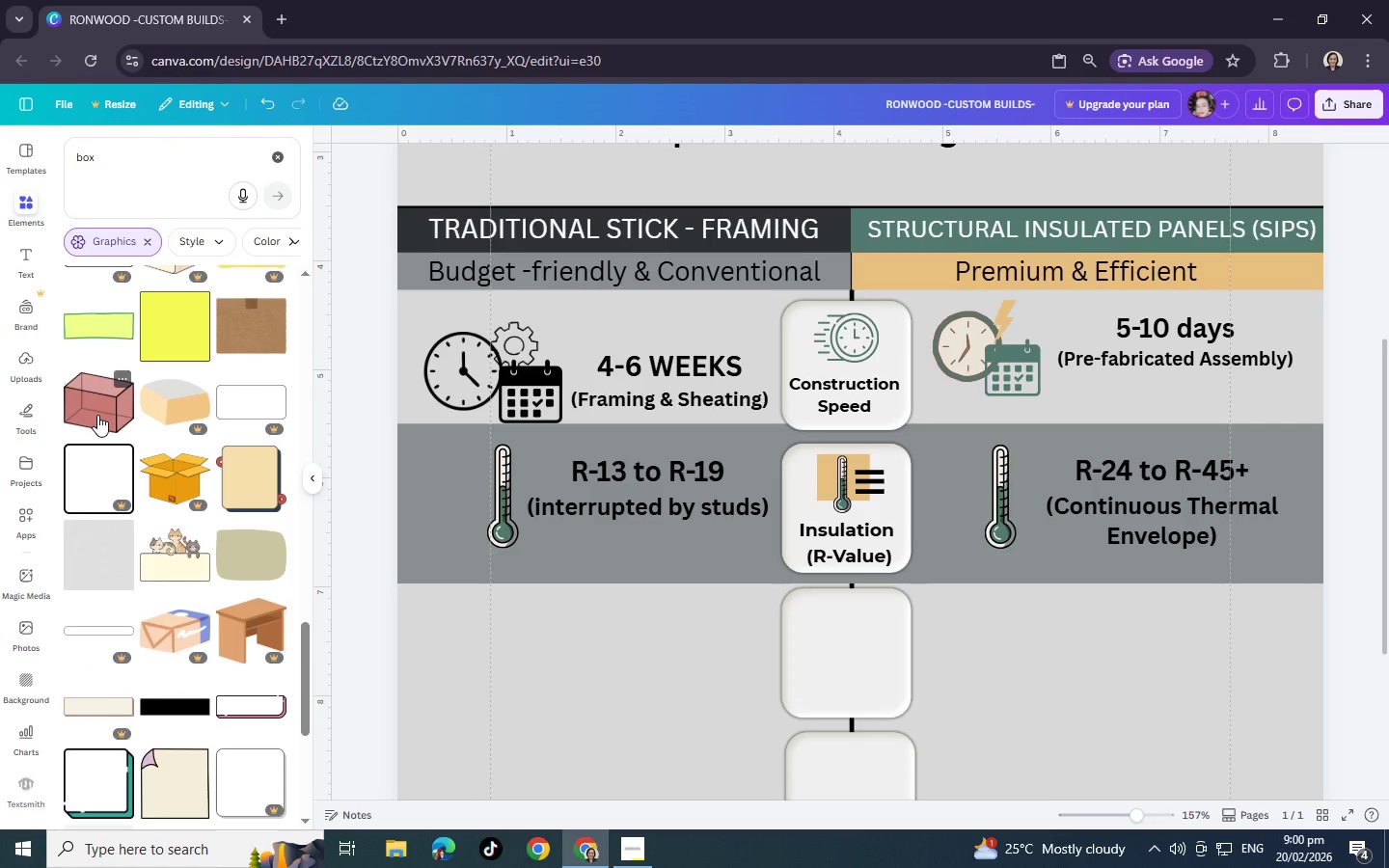 
left_click([97, 415])
 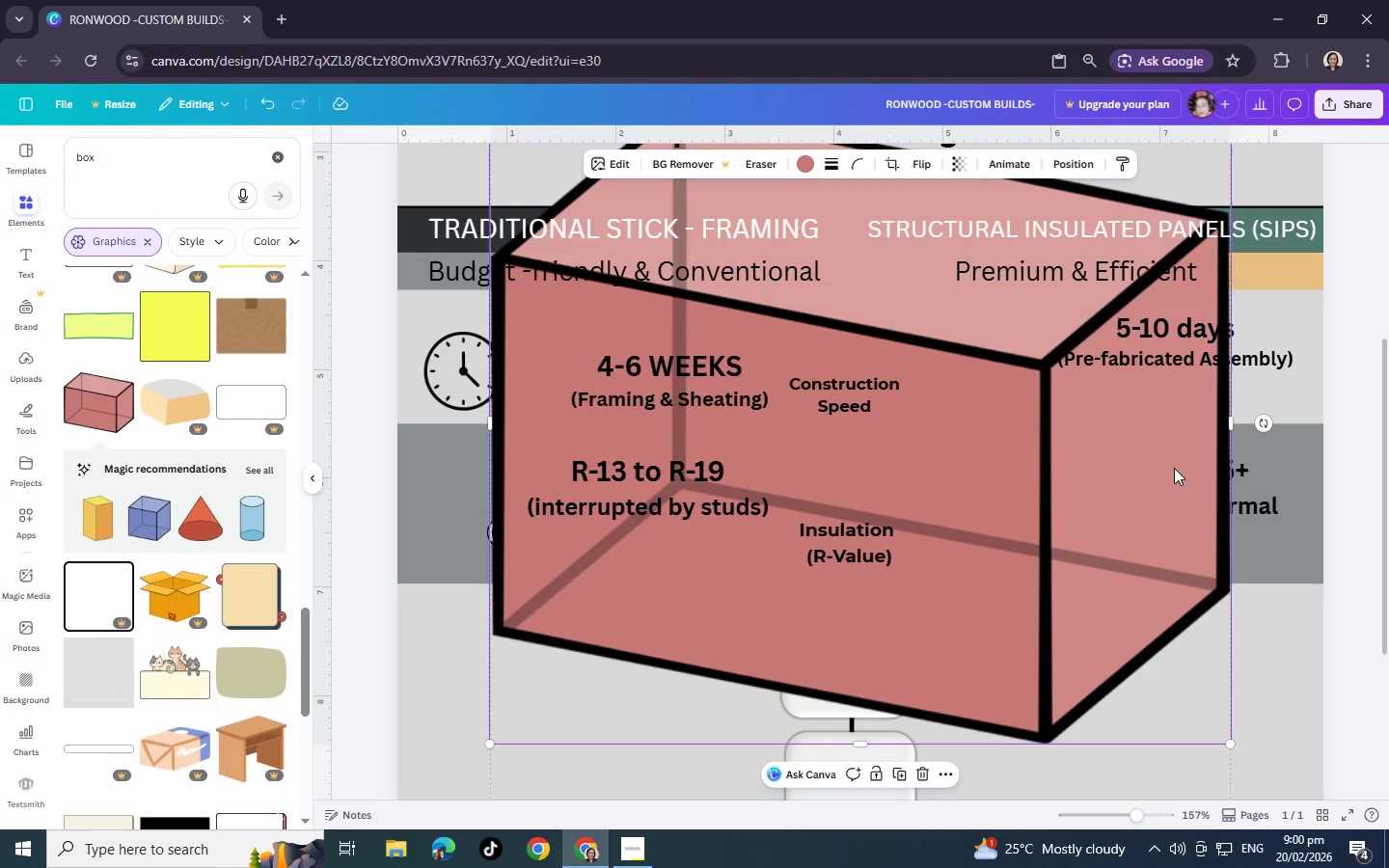 
left_click_drag(start_coordinate=[1176, 455], to_coordinate=[1147, 522])
 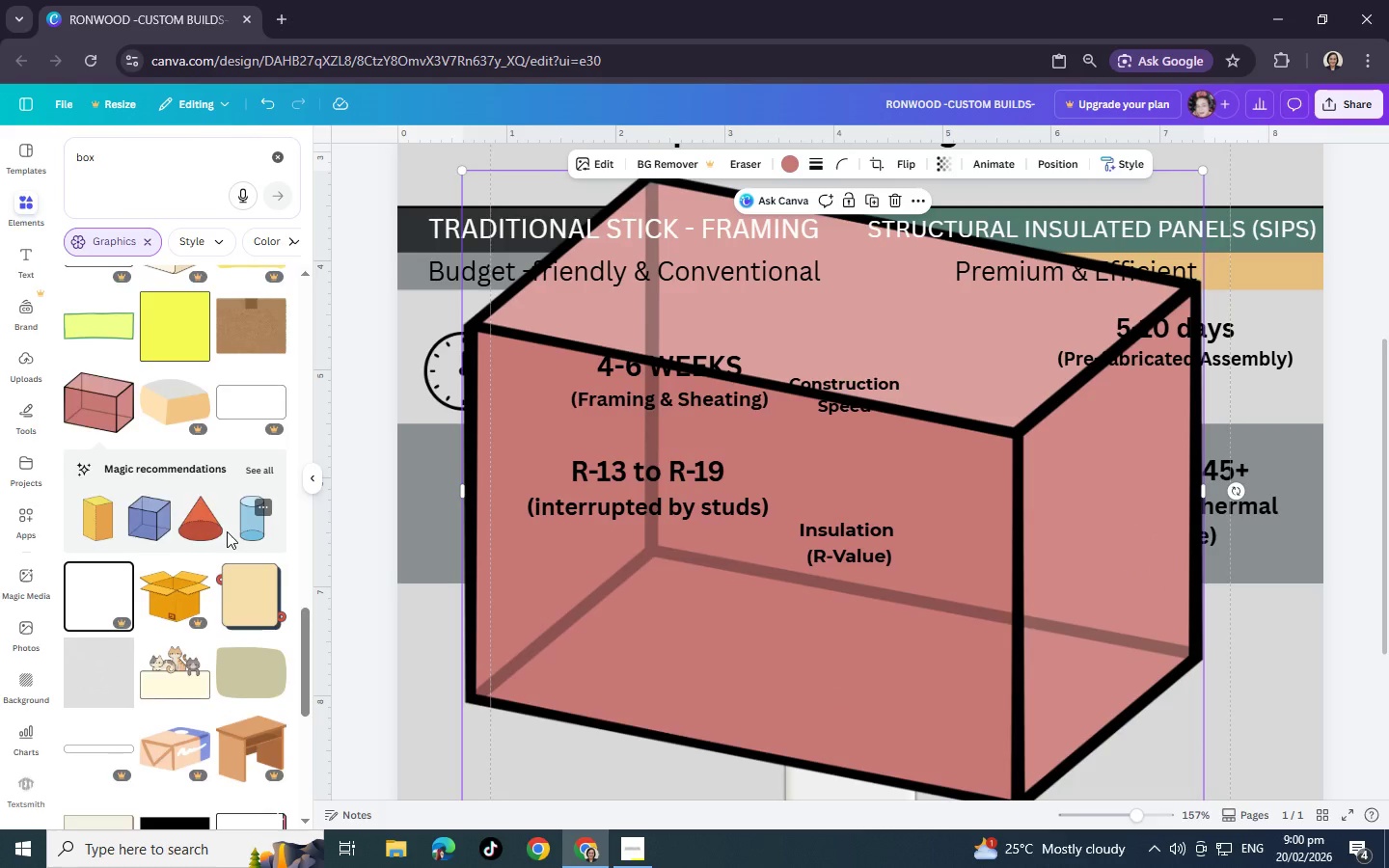 
scroll: coordinate [227, 531], scroll_direction: down, amount: 10.0
 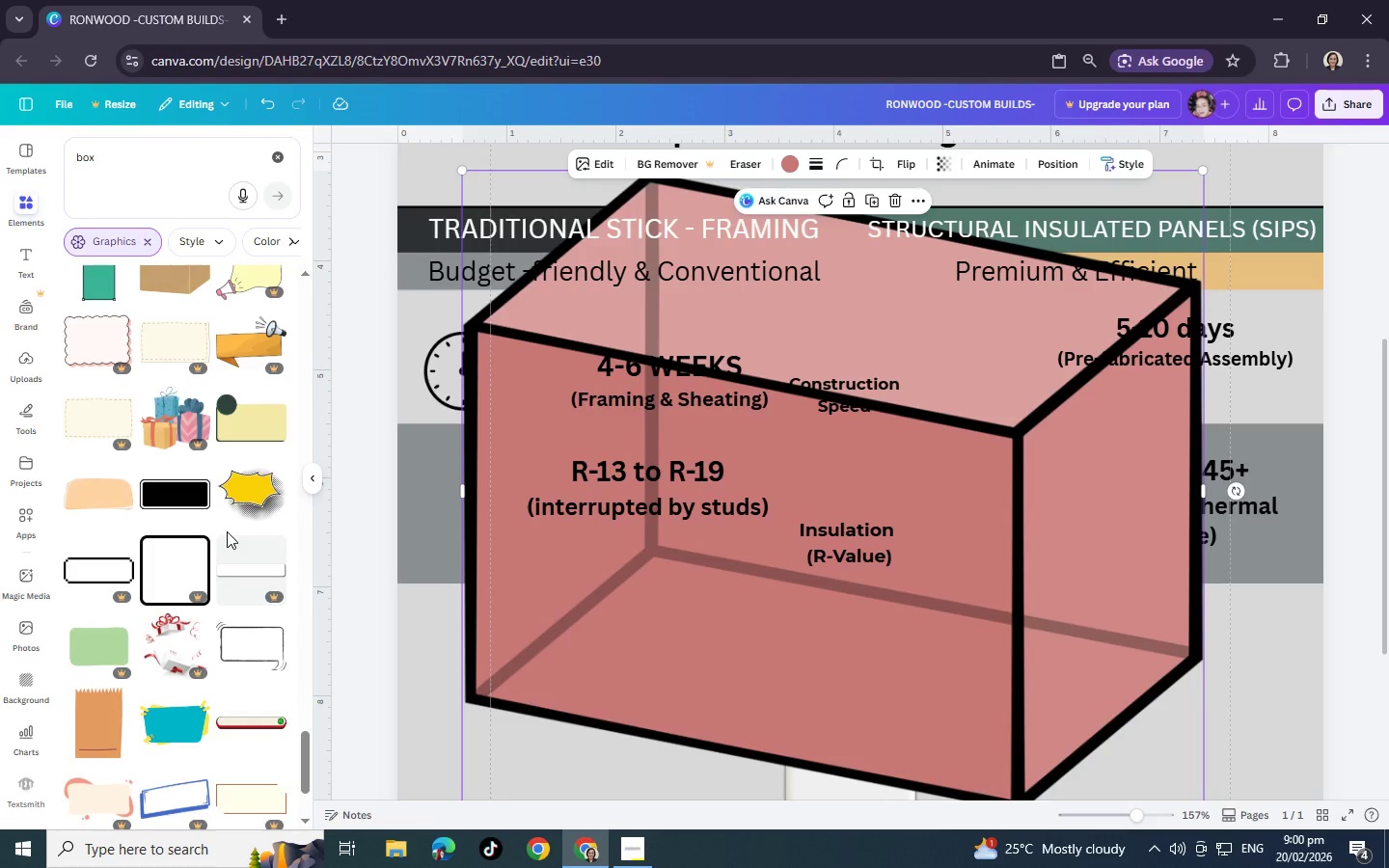 
scroll: coordinate [227, 531], scroll_direction: down, amount: 4.0
 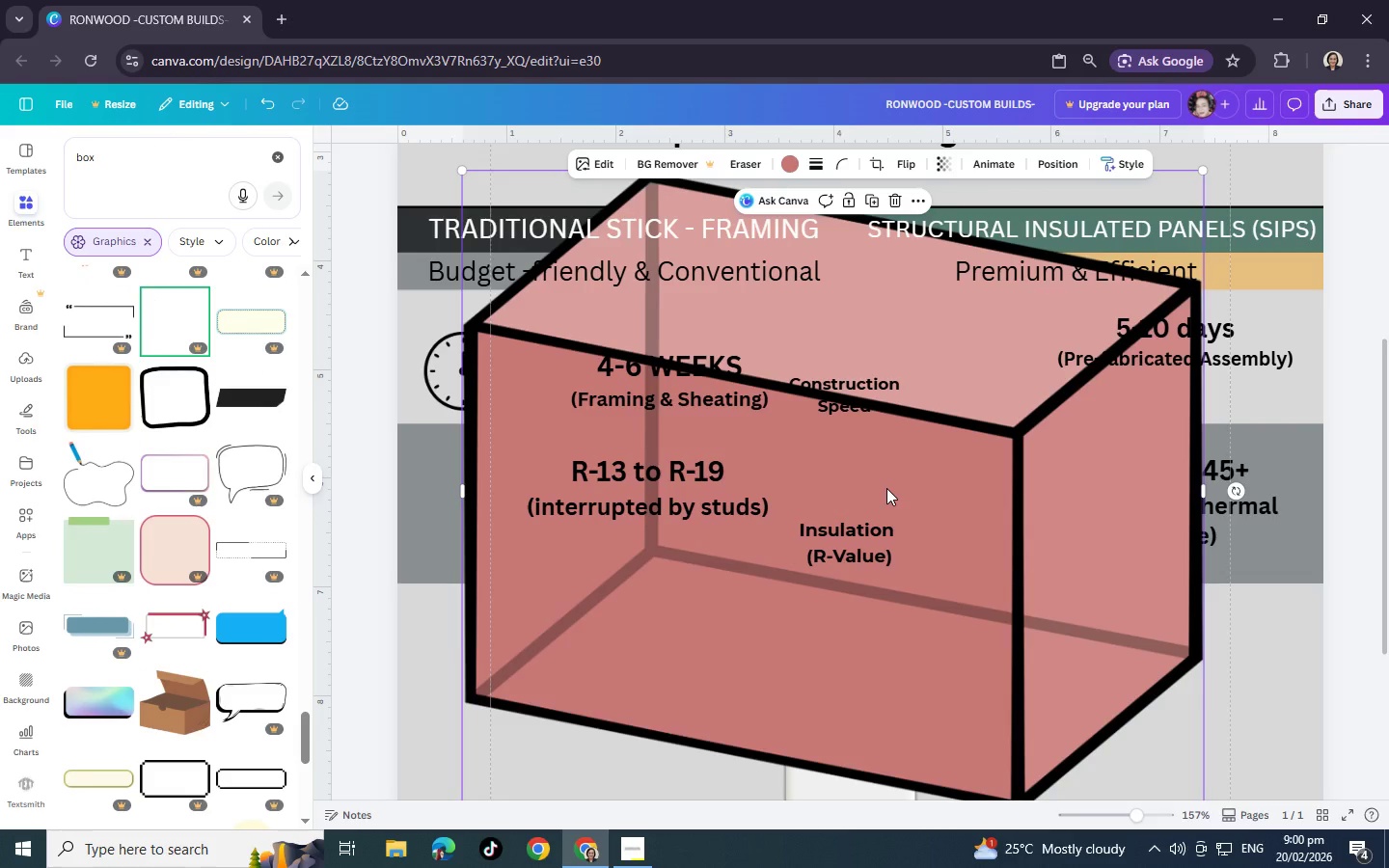 
left_click([886, 488])
 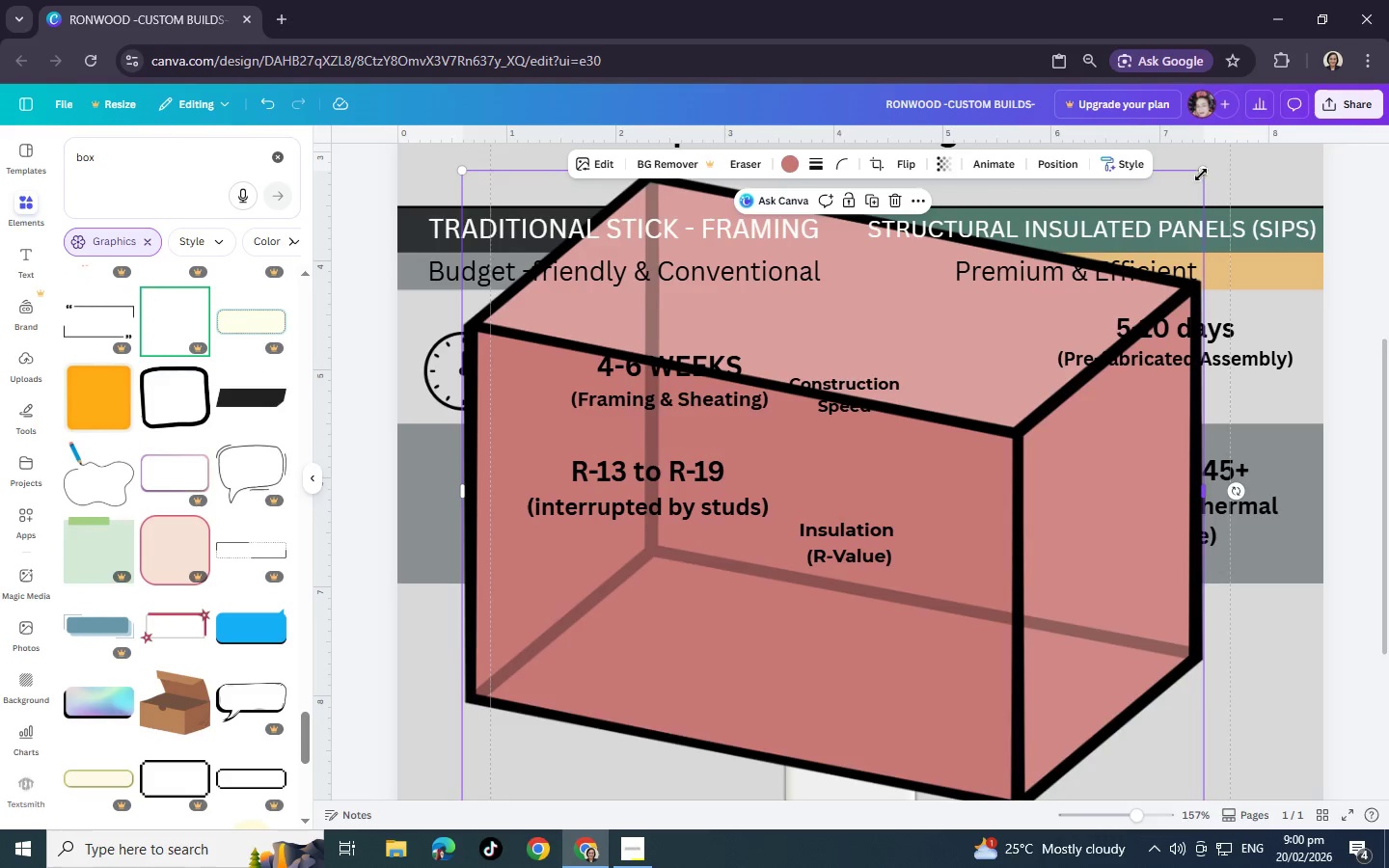 
left_click_drag(start_coordinate=[1202, 173], to_coordinate=[621, 611])
 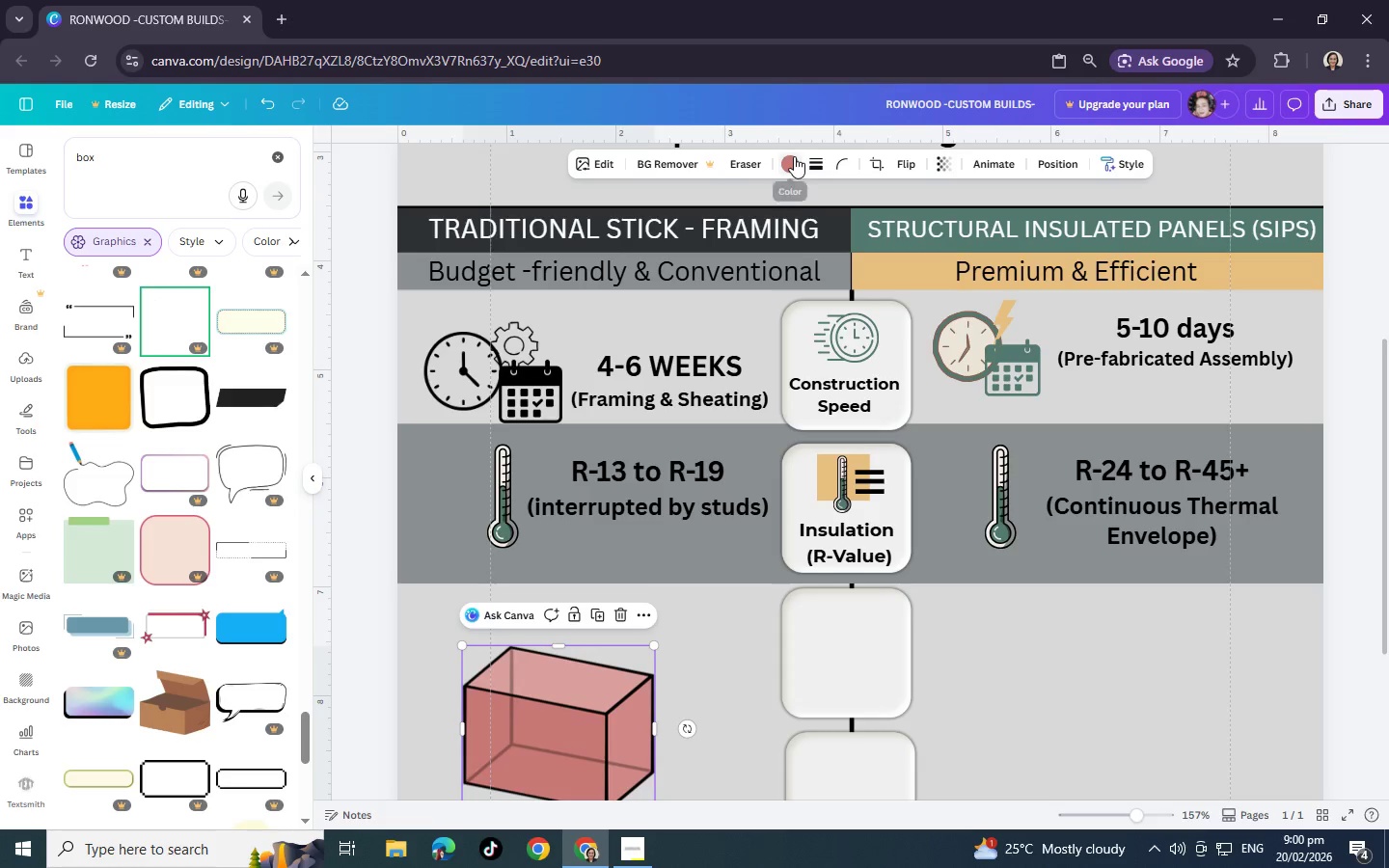 
left_click([794, 156])
 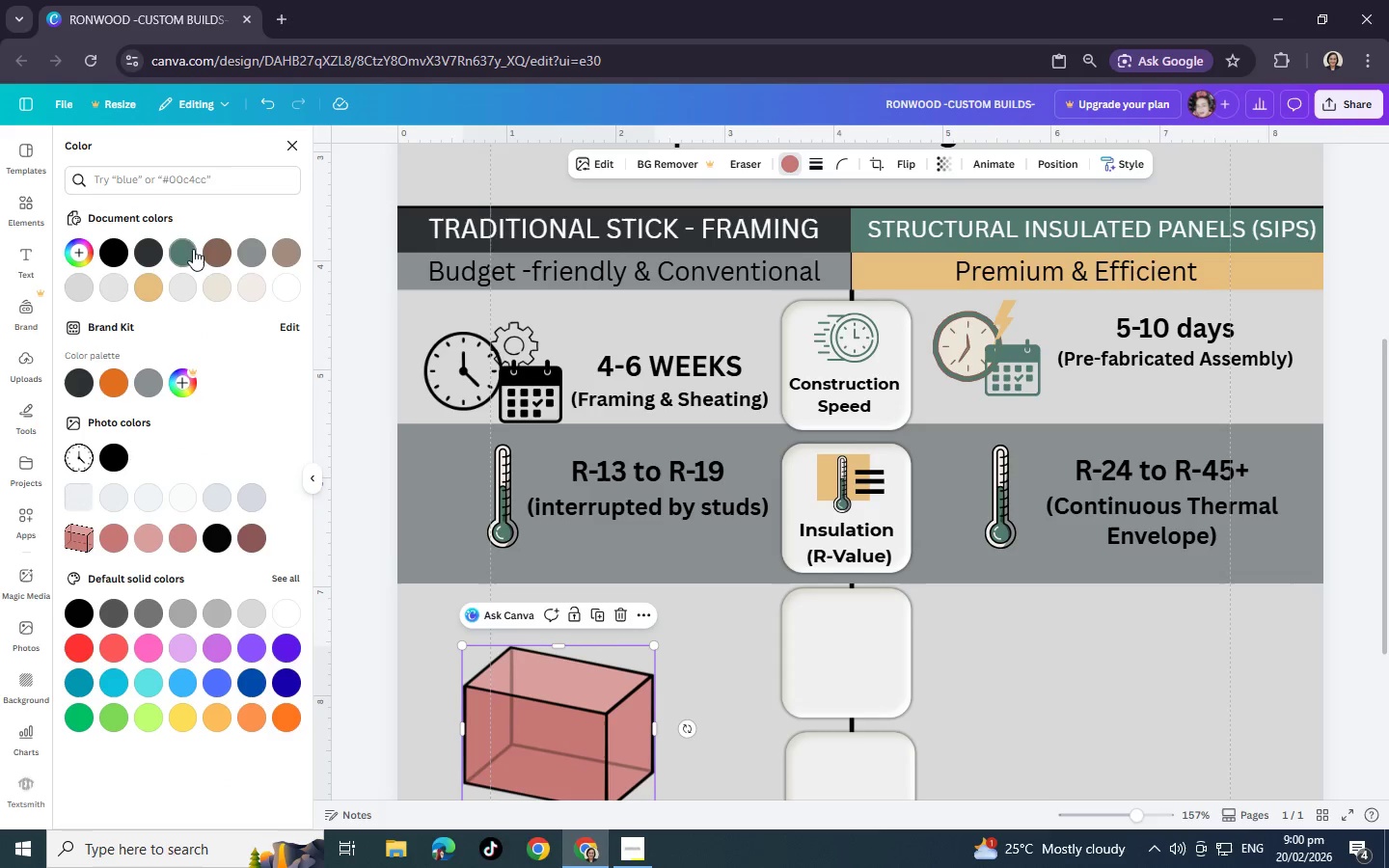 
left_click([193, 249])
 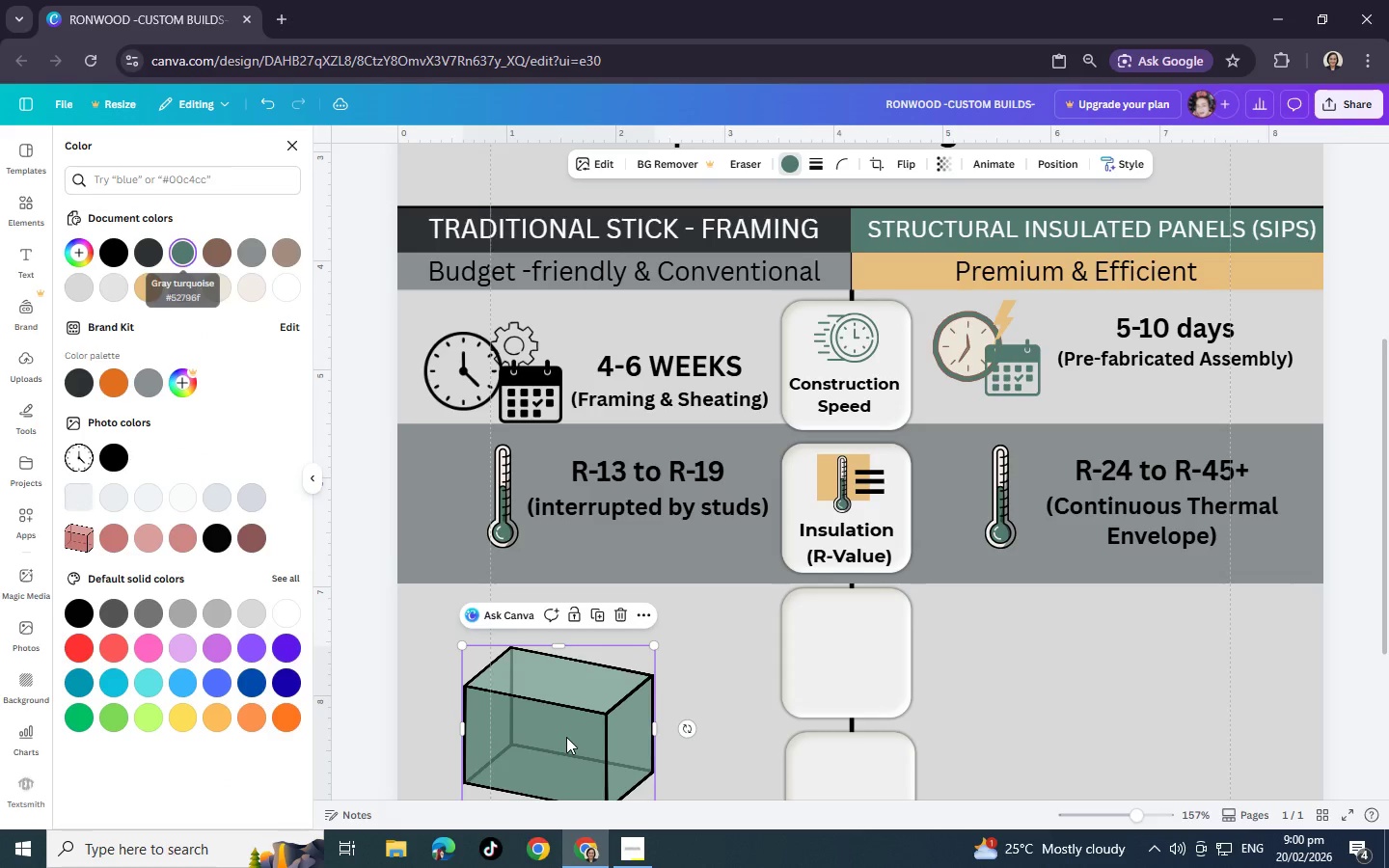 
left_click_drag(start_coordinate=[566, 737], to_coordinate=[864, 564])
 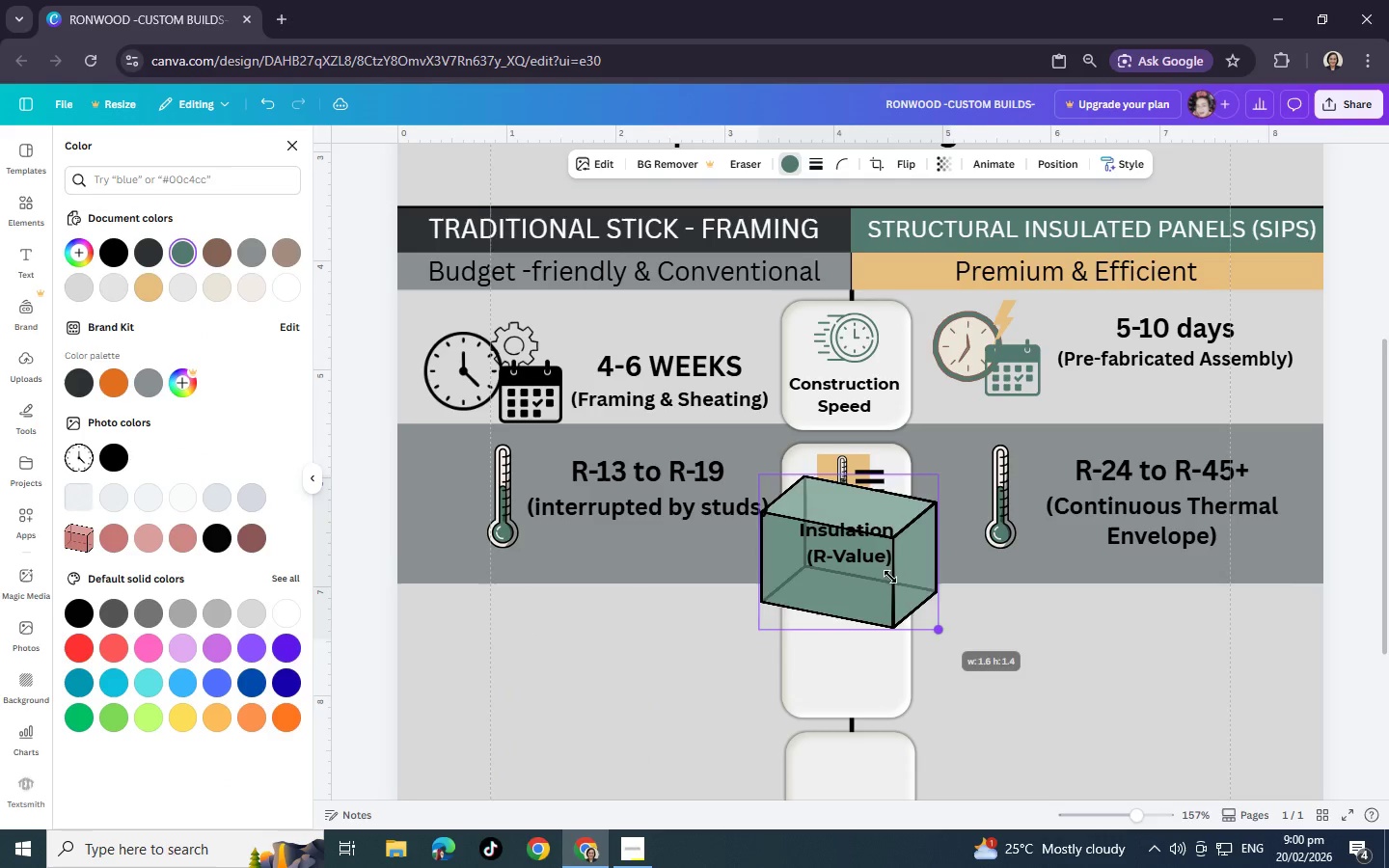 
left_click_drag(start_coordinate=[946, 642], to_coordinate=[843, 546])
 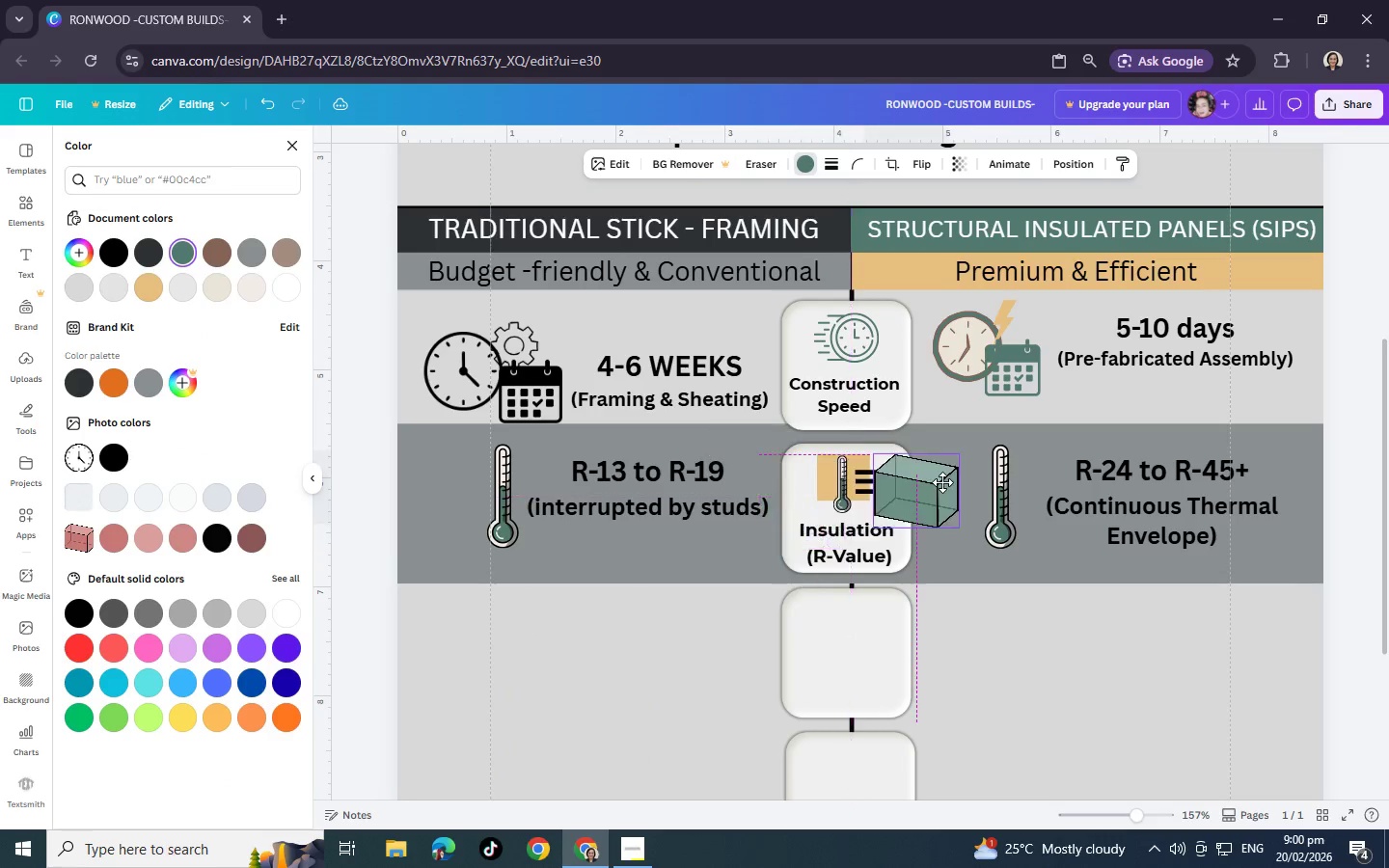 
left_click_drag(start_coordinate=[803, 502], to_coordinate=[960, 482])
 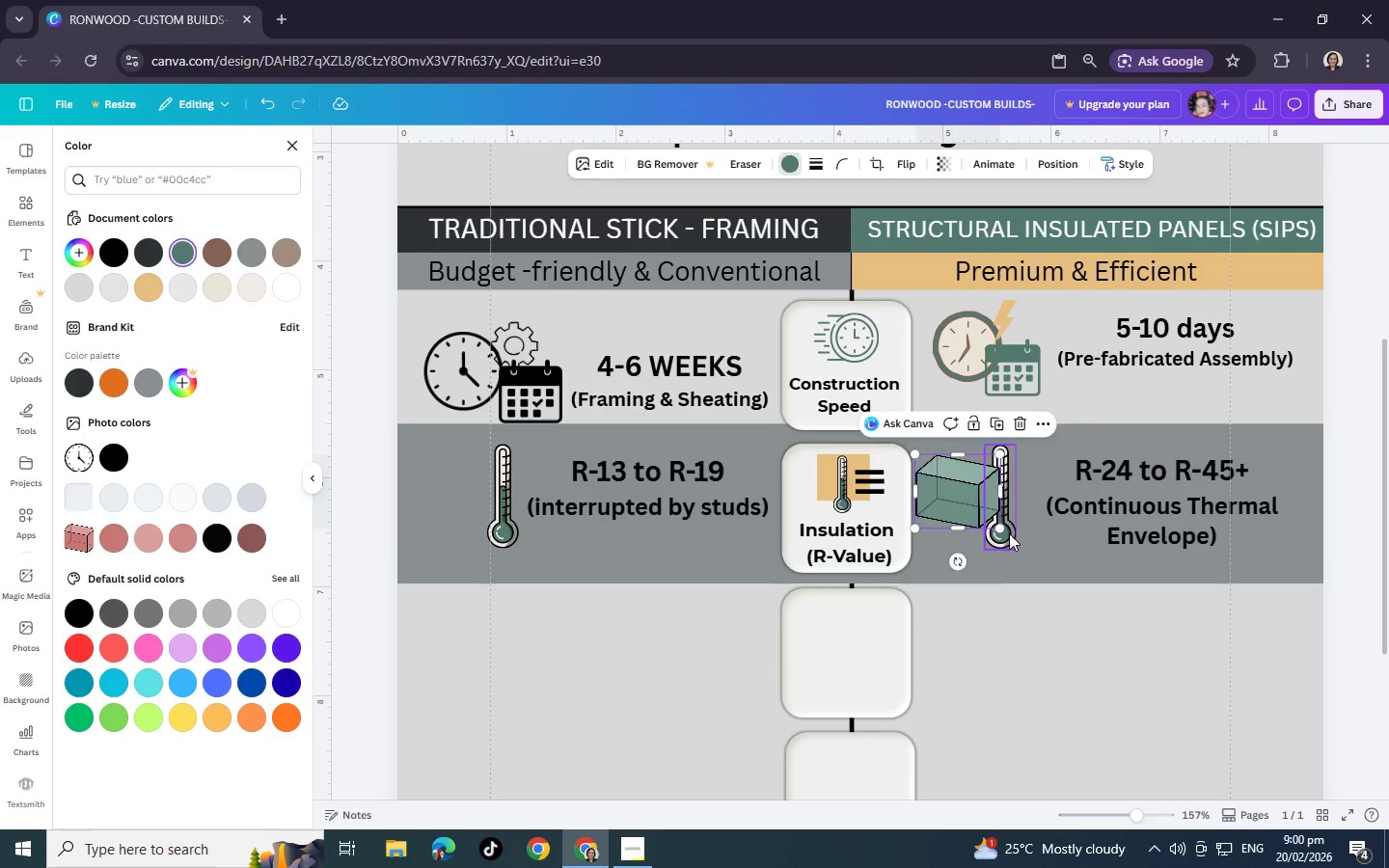 
left_click_drag(start_coordinate=[1002, 534], to_coordinate=[1022, 533])
 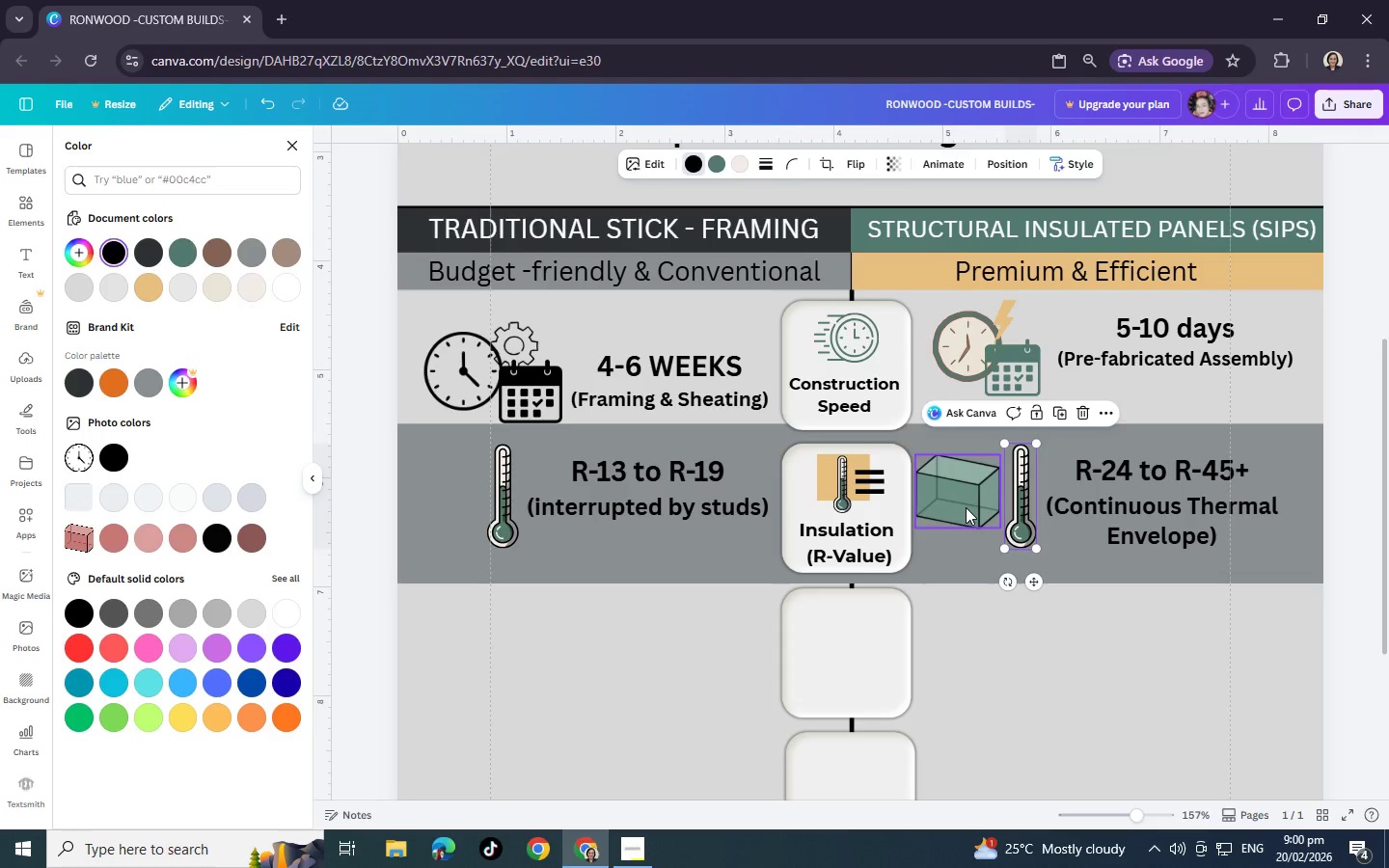 
left_click([966, 507])
 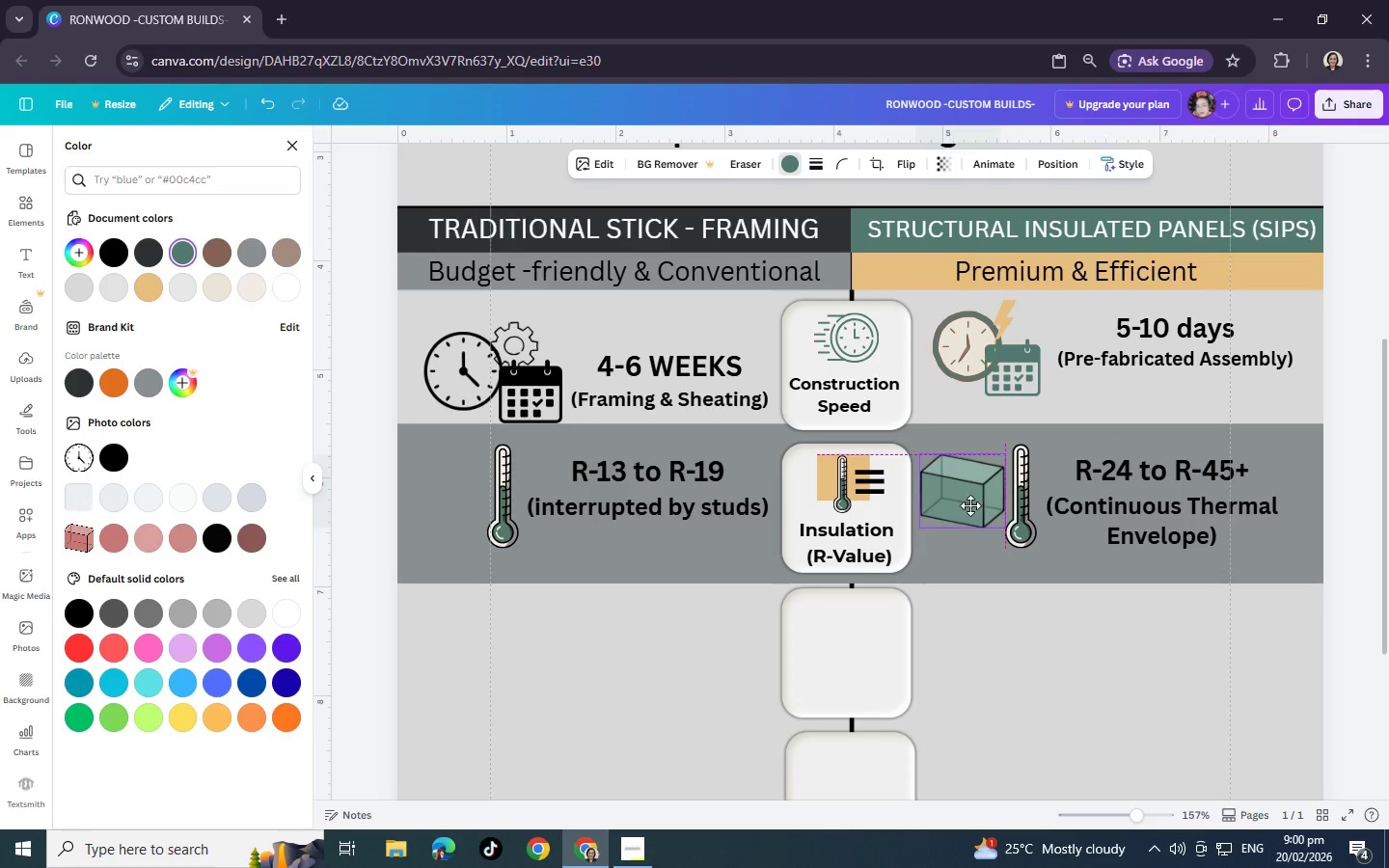 
left_click_drag(start_coordinate=[966, 507], to_coordinate=[971, 505])
 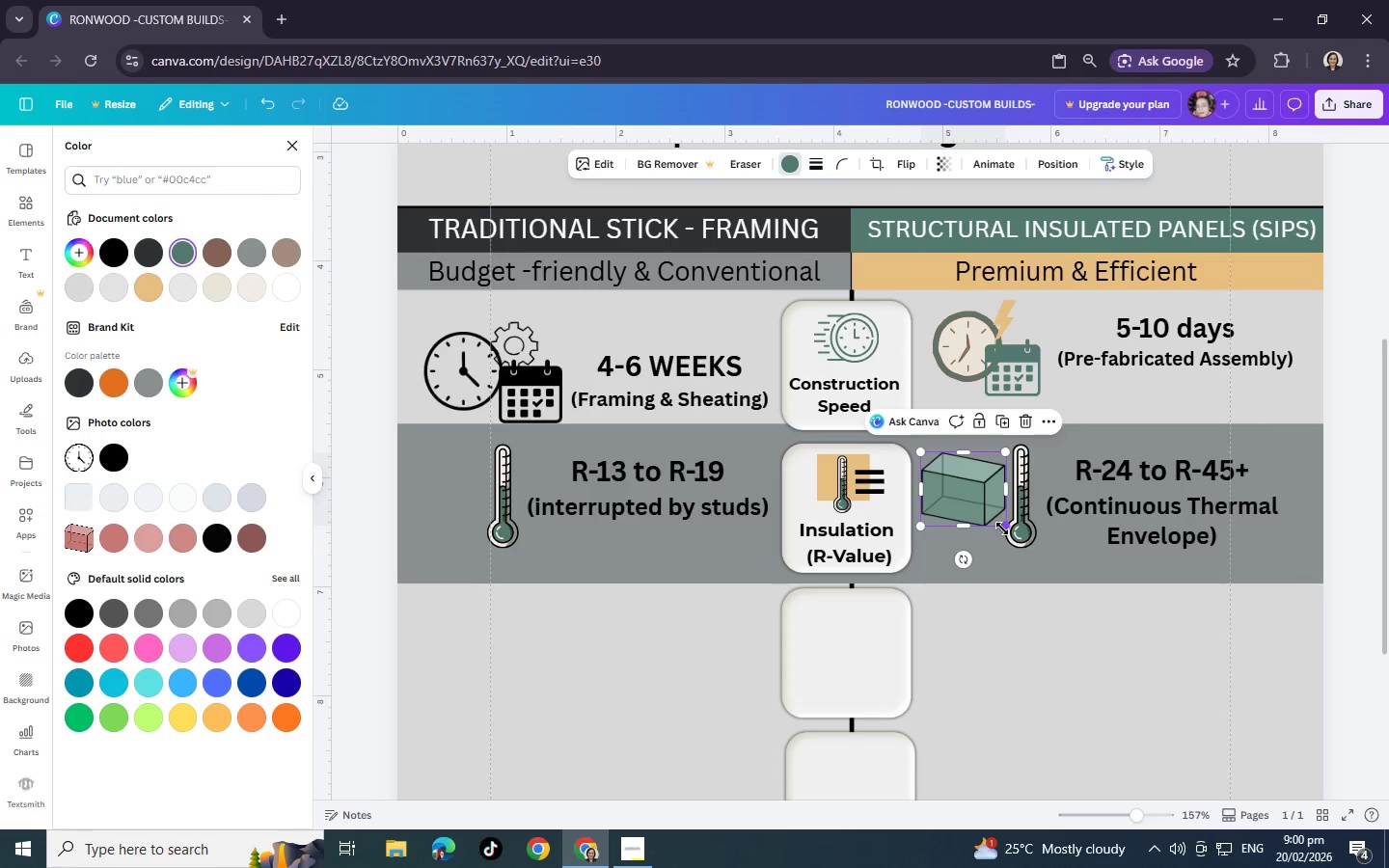 
left_click_drag(start_coordinate=[1002, 528], to_coordinate=[997, 521])
 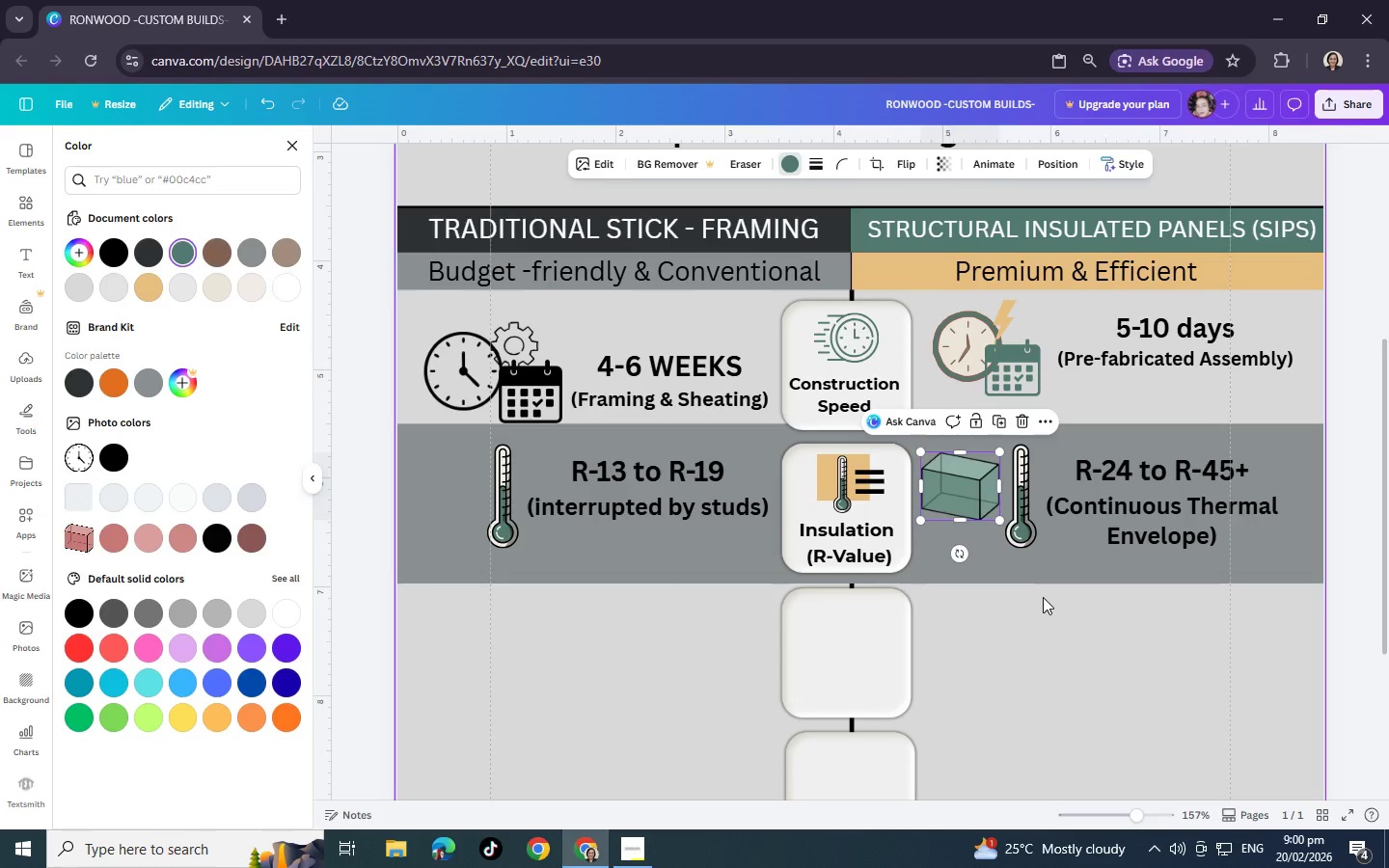 
left_click([1043, 597])
 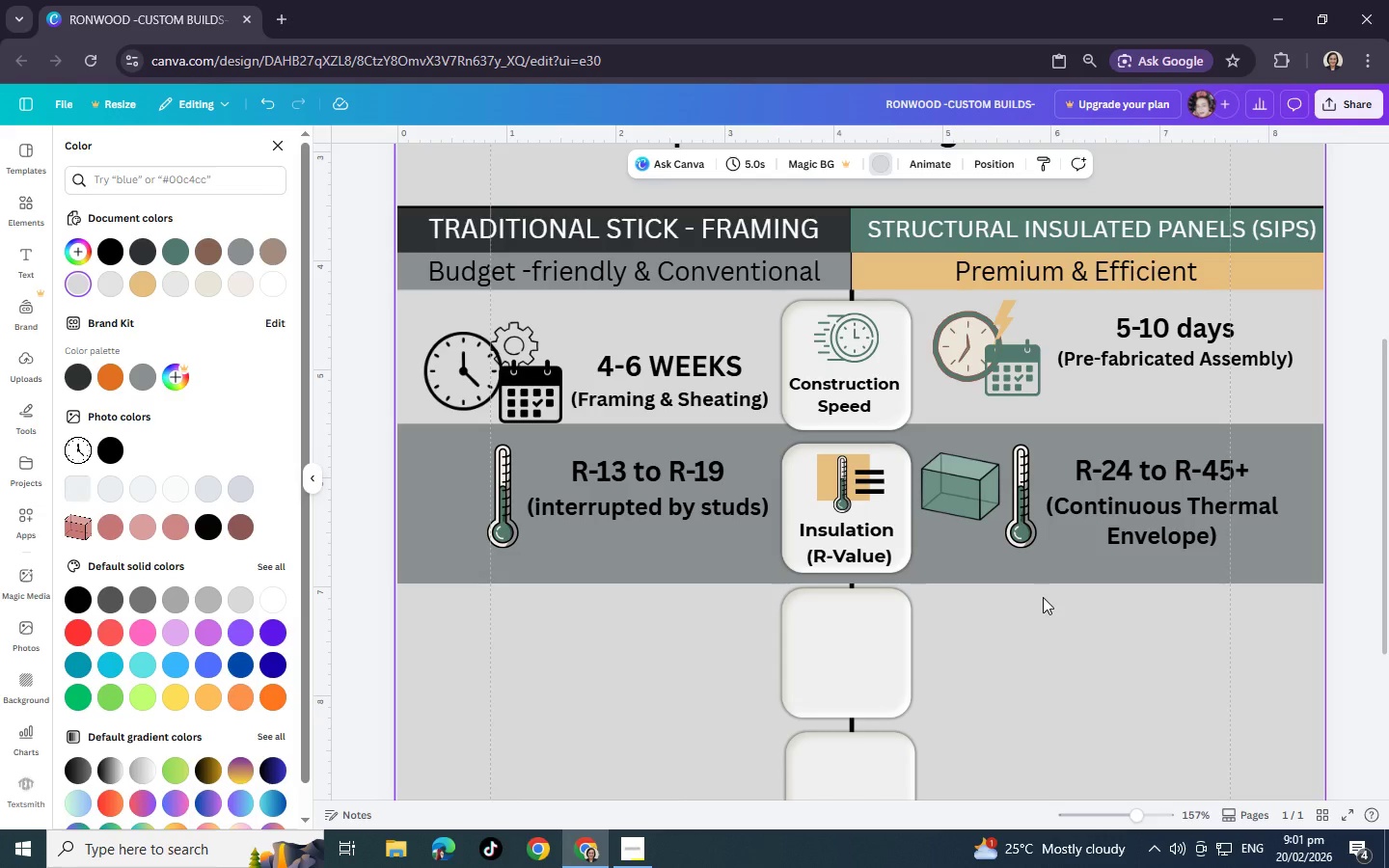 
wait(8.39)
 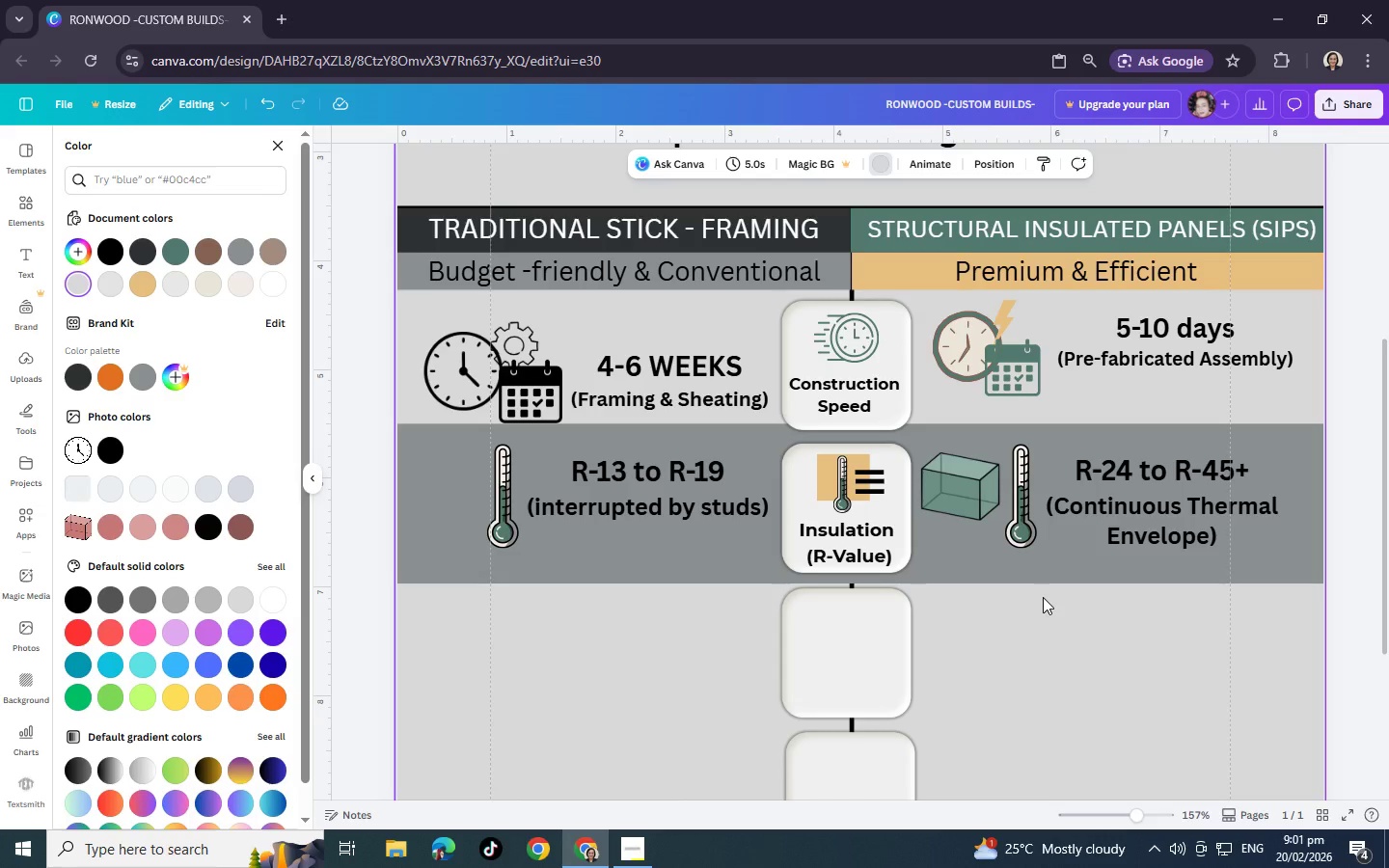 
left_click([978, 491])
 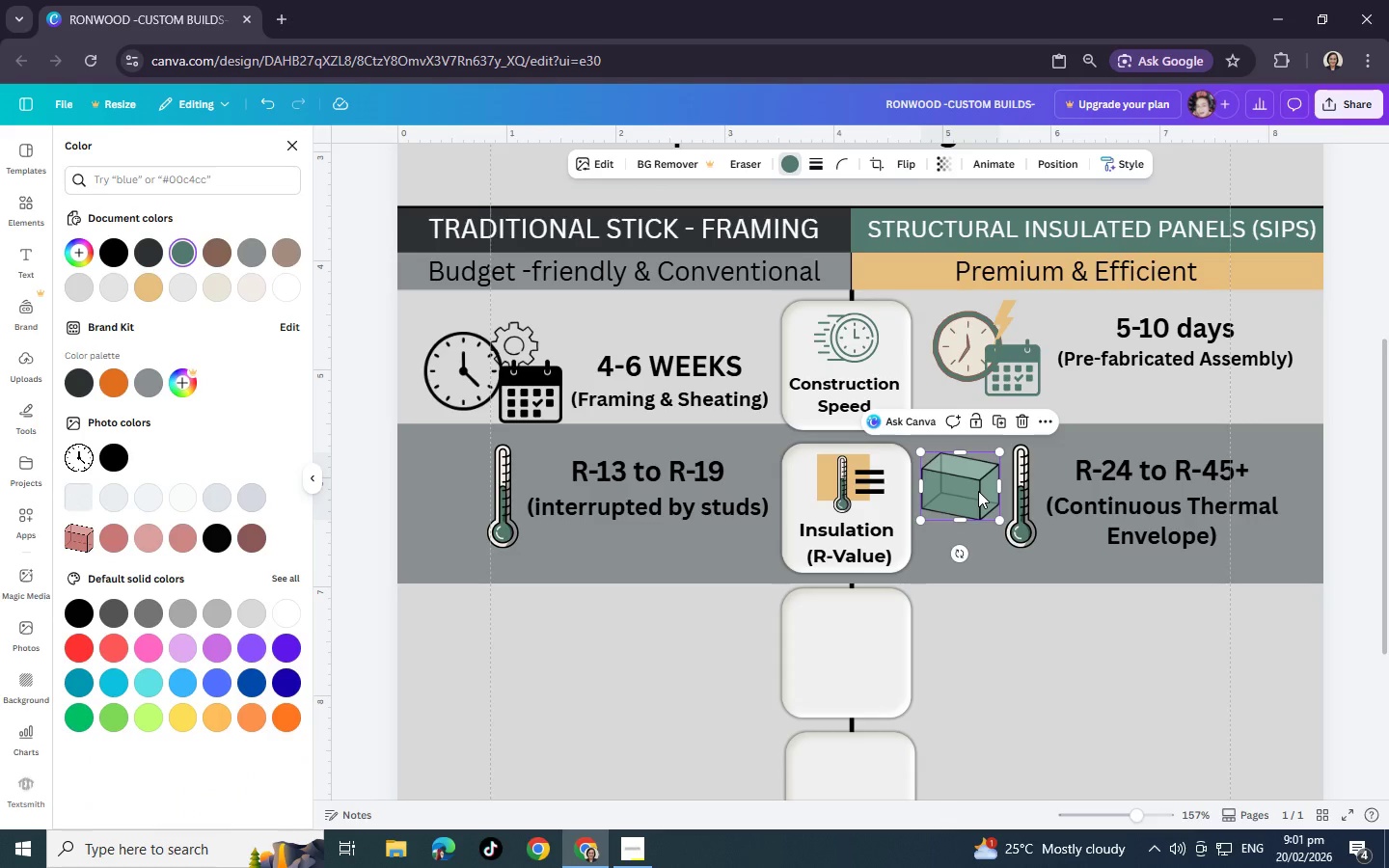 
wait(5.98)
 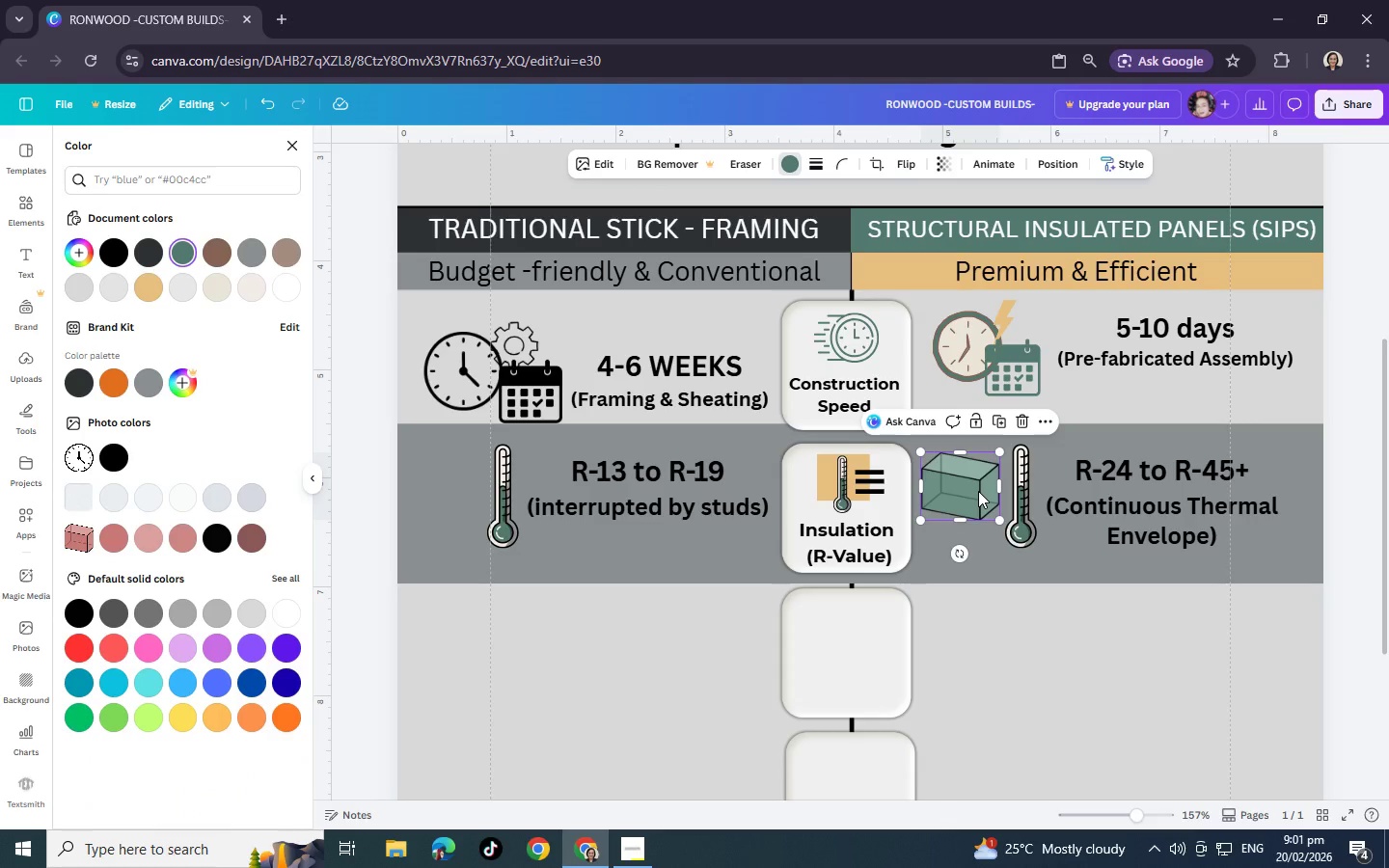 
left_click([985, 579])
 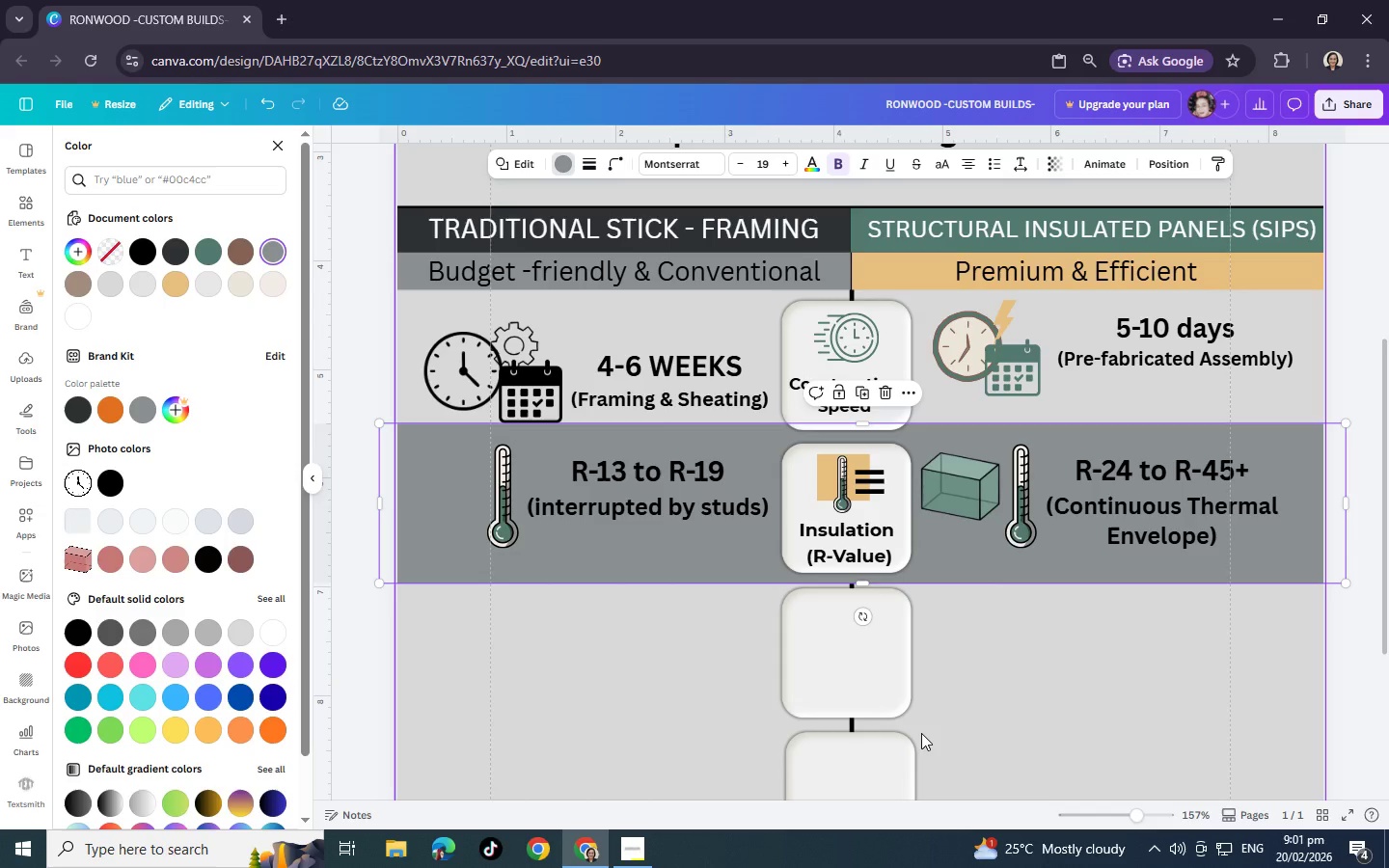 
wait(26.83)
 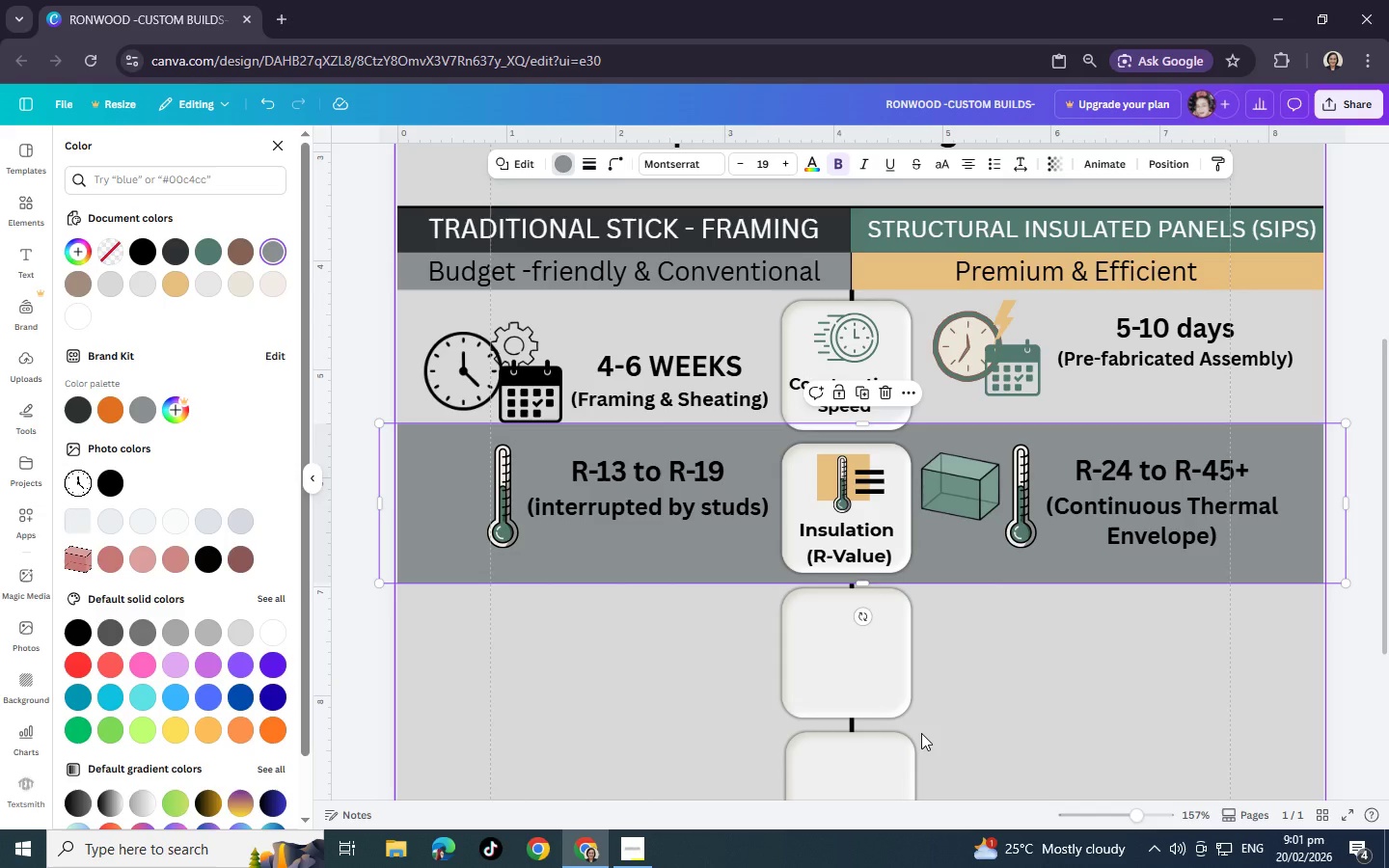 
left_click([1262, 726])
 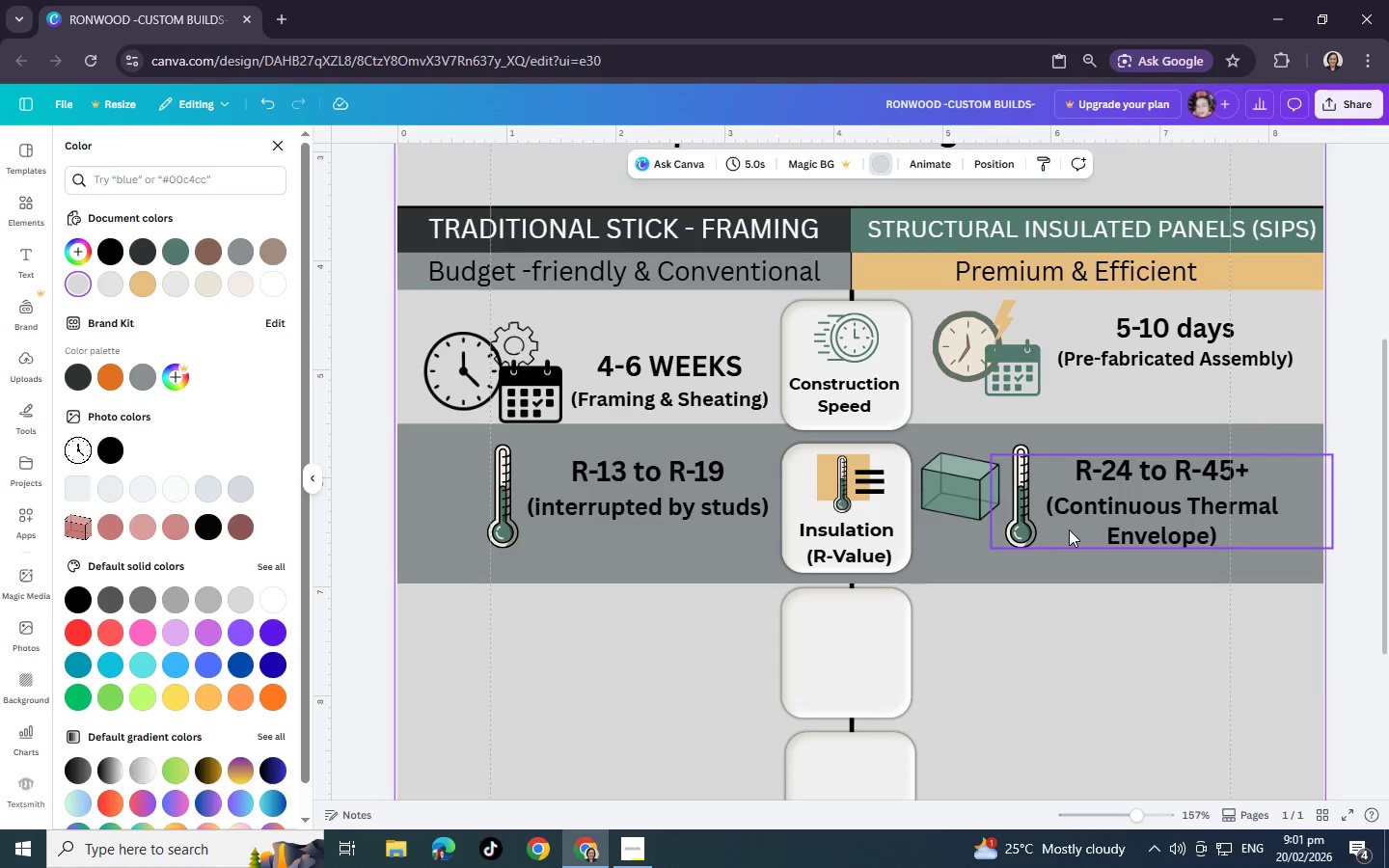 
wait(19.08)
 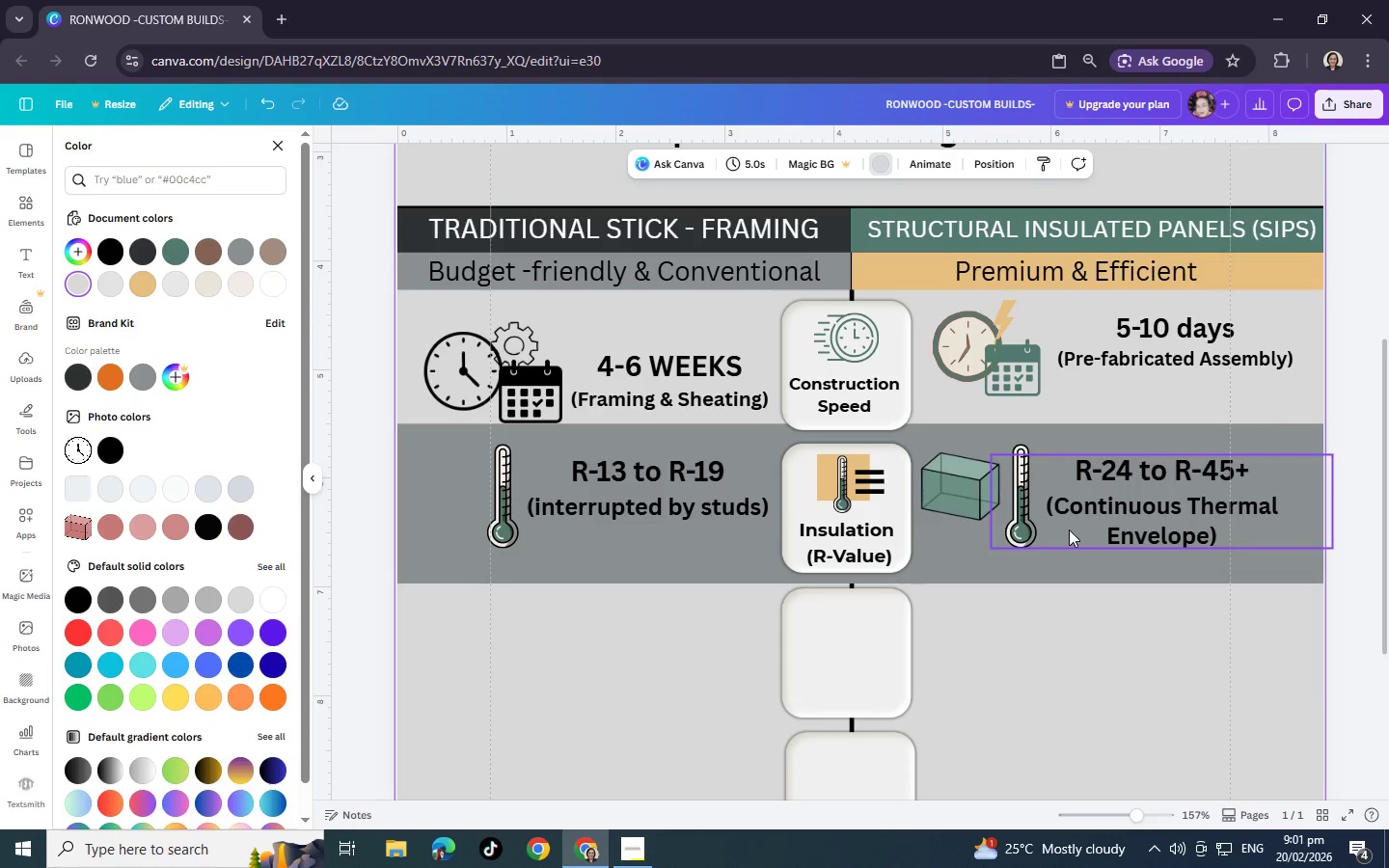 
left_click([280, 141])
 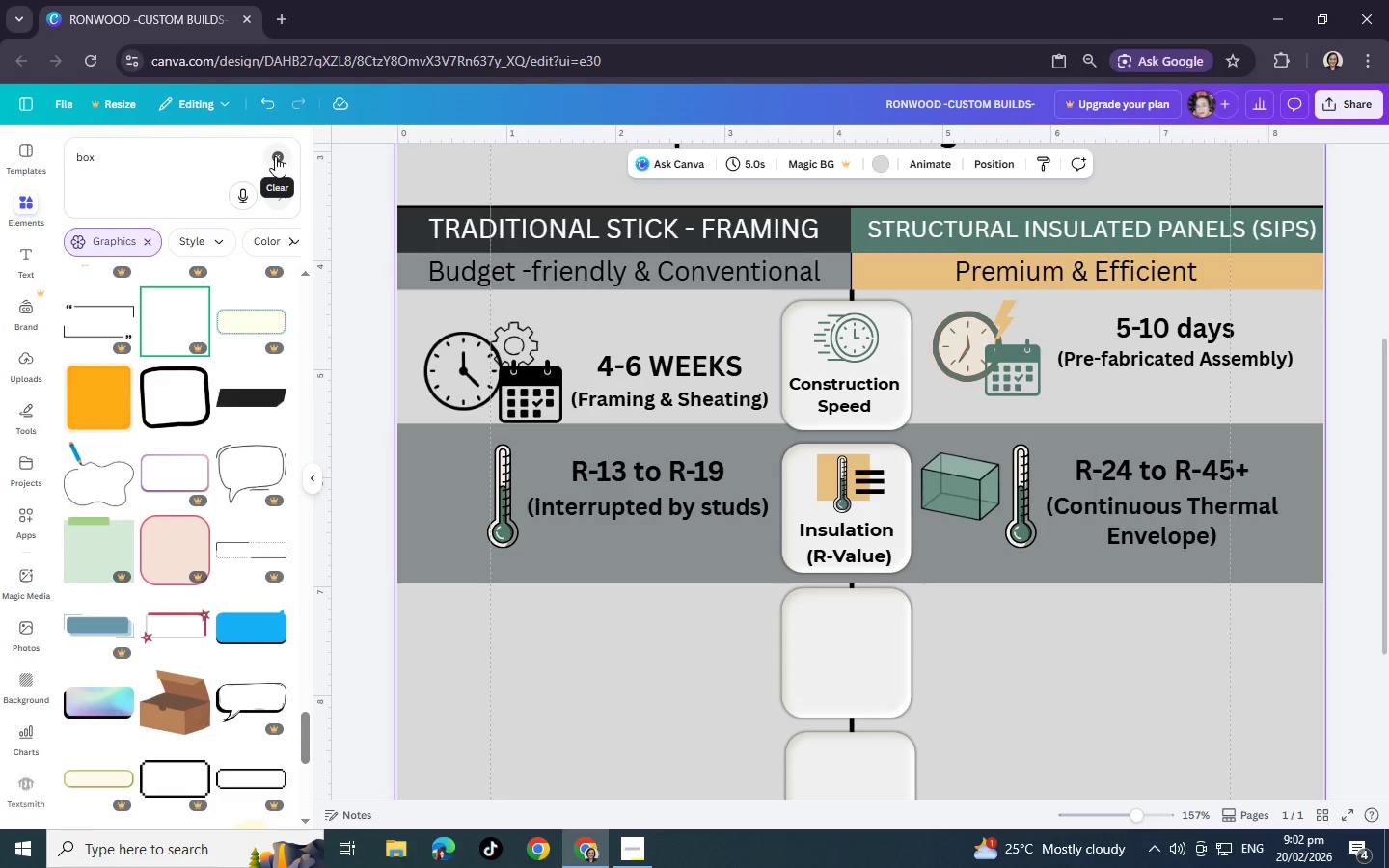 
left_click([275, 156])
 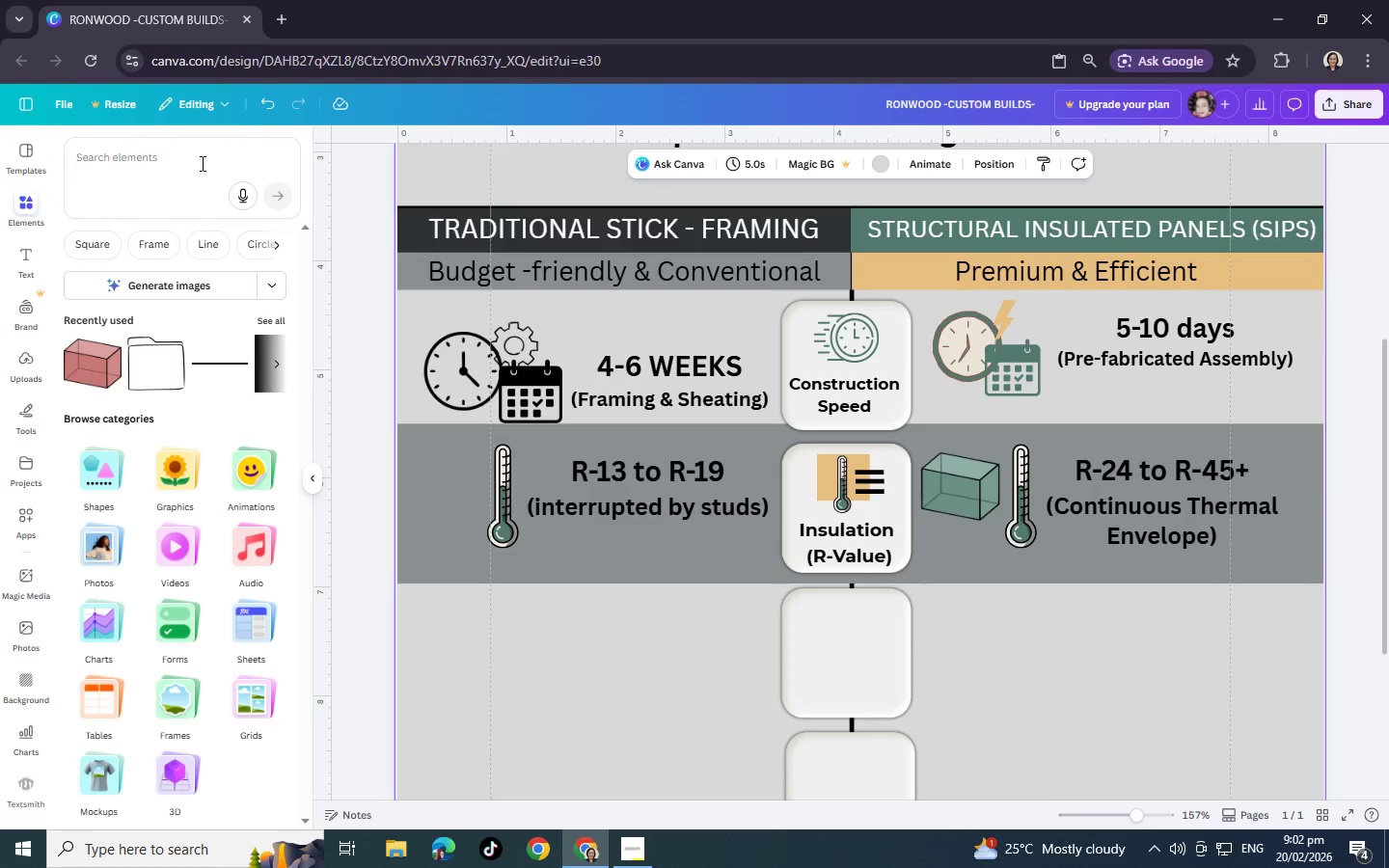 
left_click([199, 163])
 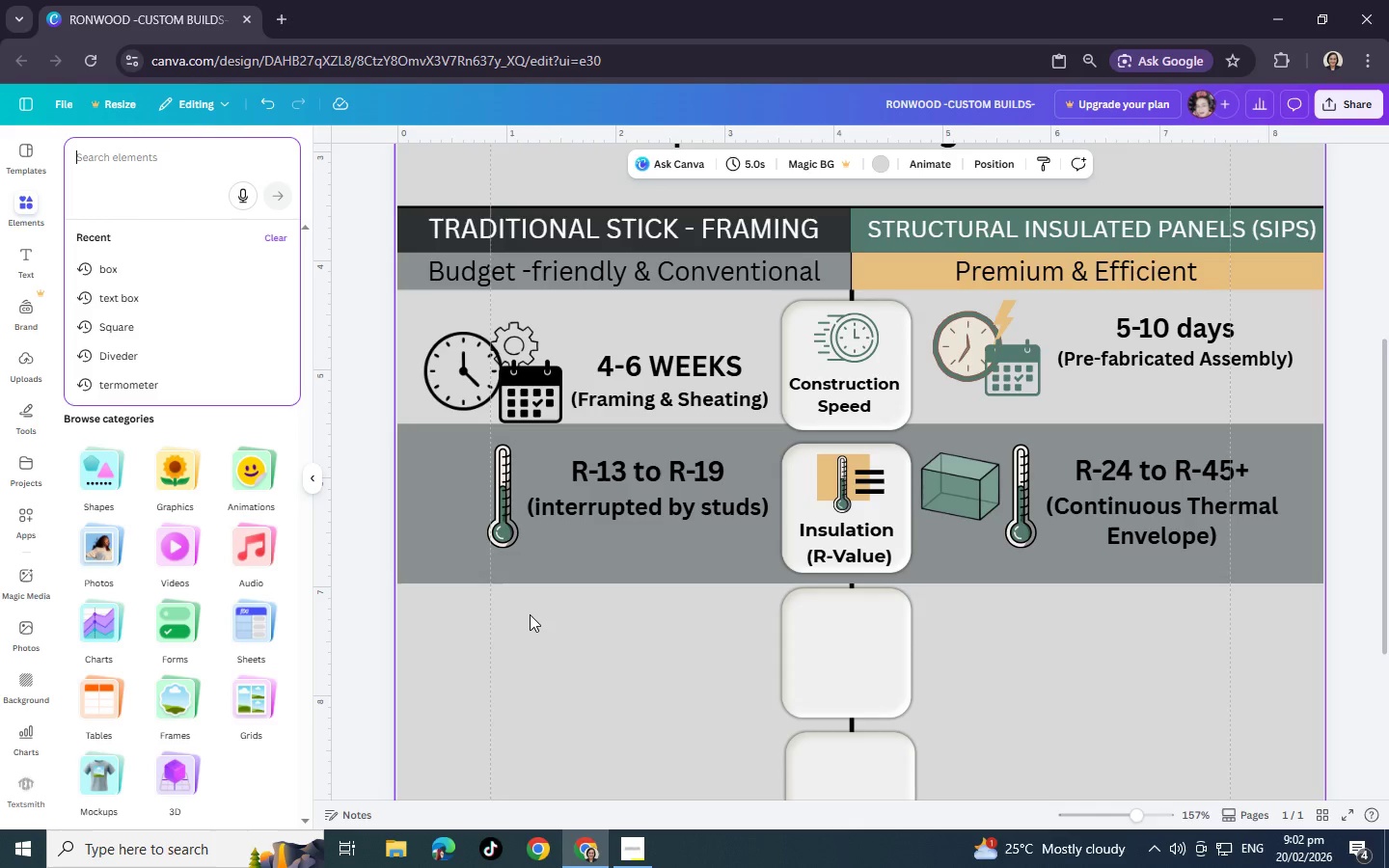 
wait(17.36)
 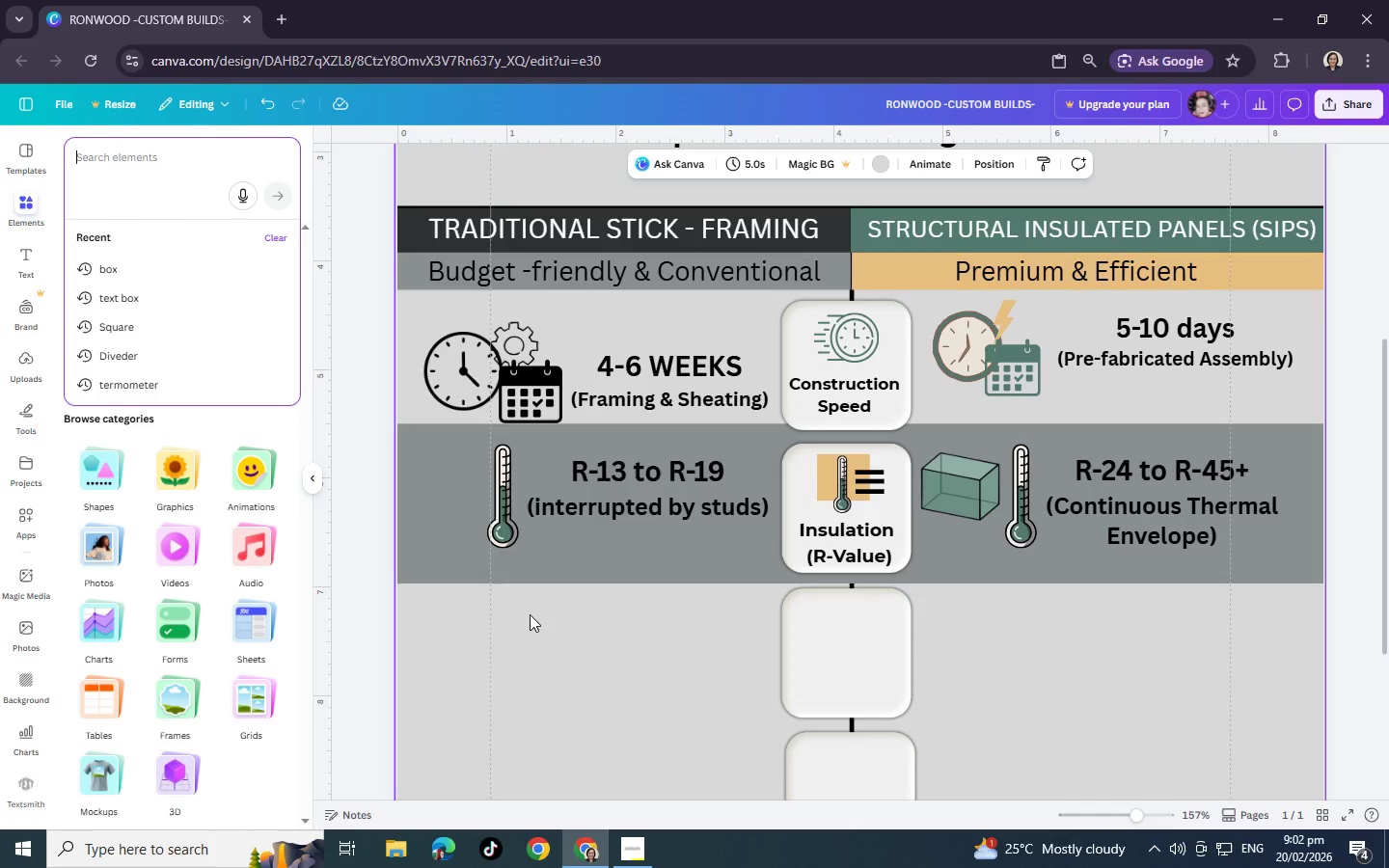 
scroll: coordinate [0, 713], scroll_direction: down, amount: 2.0
 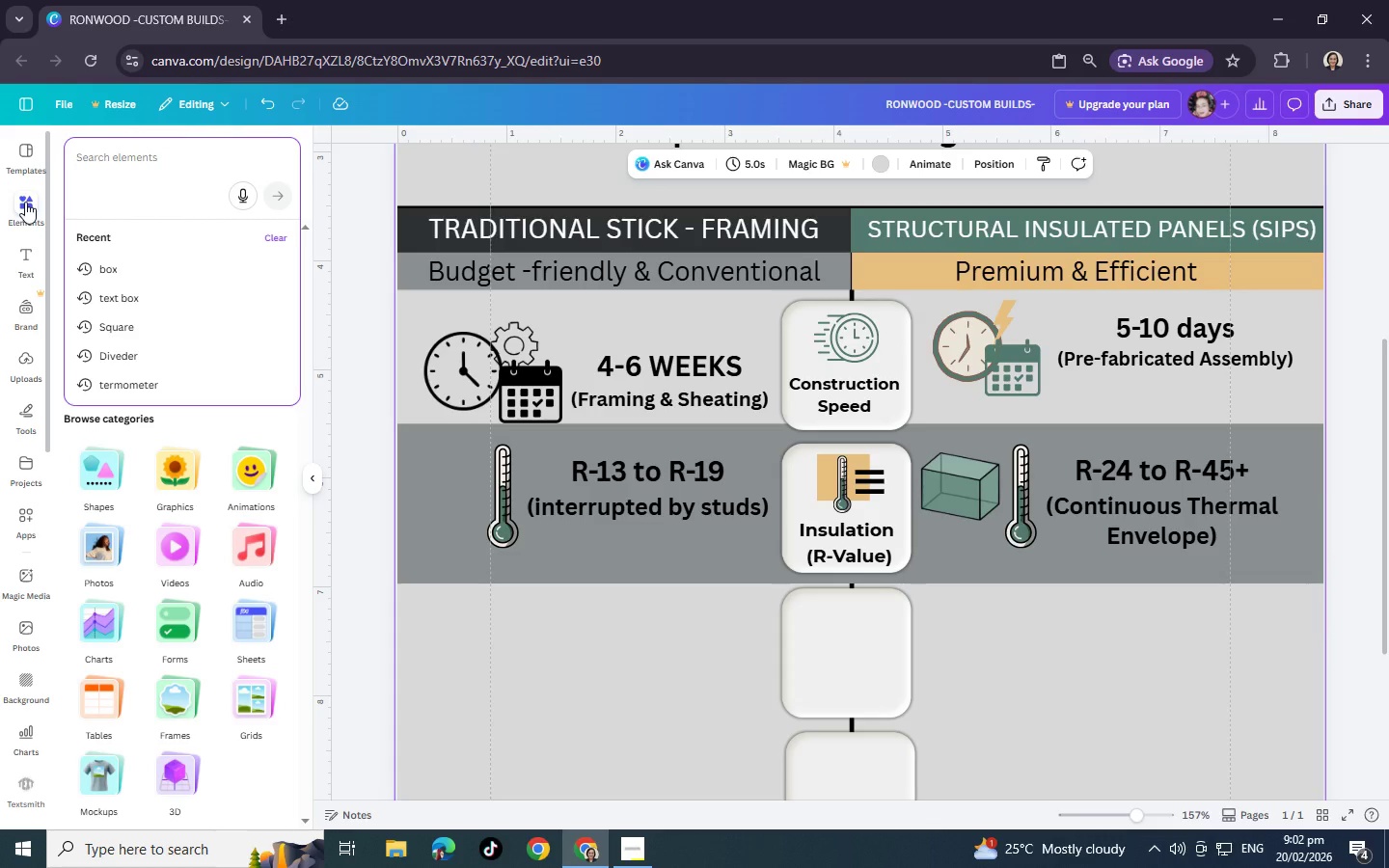 
scroll: coordinate [25, 202], scroll_direction: up, amount: 1.0
 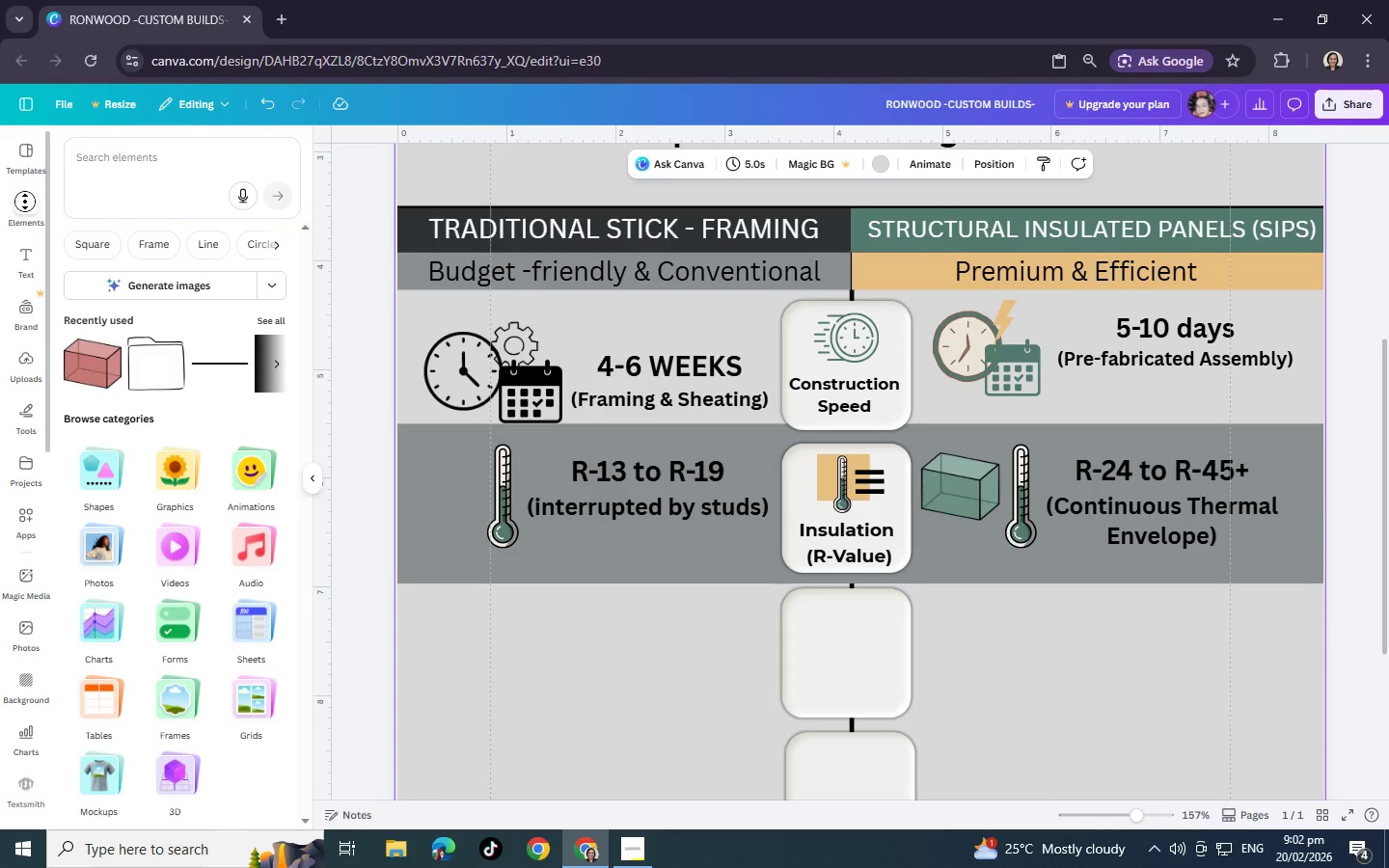 
middle_click([25, 202])
 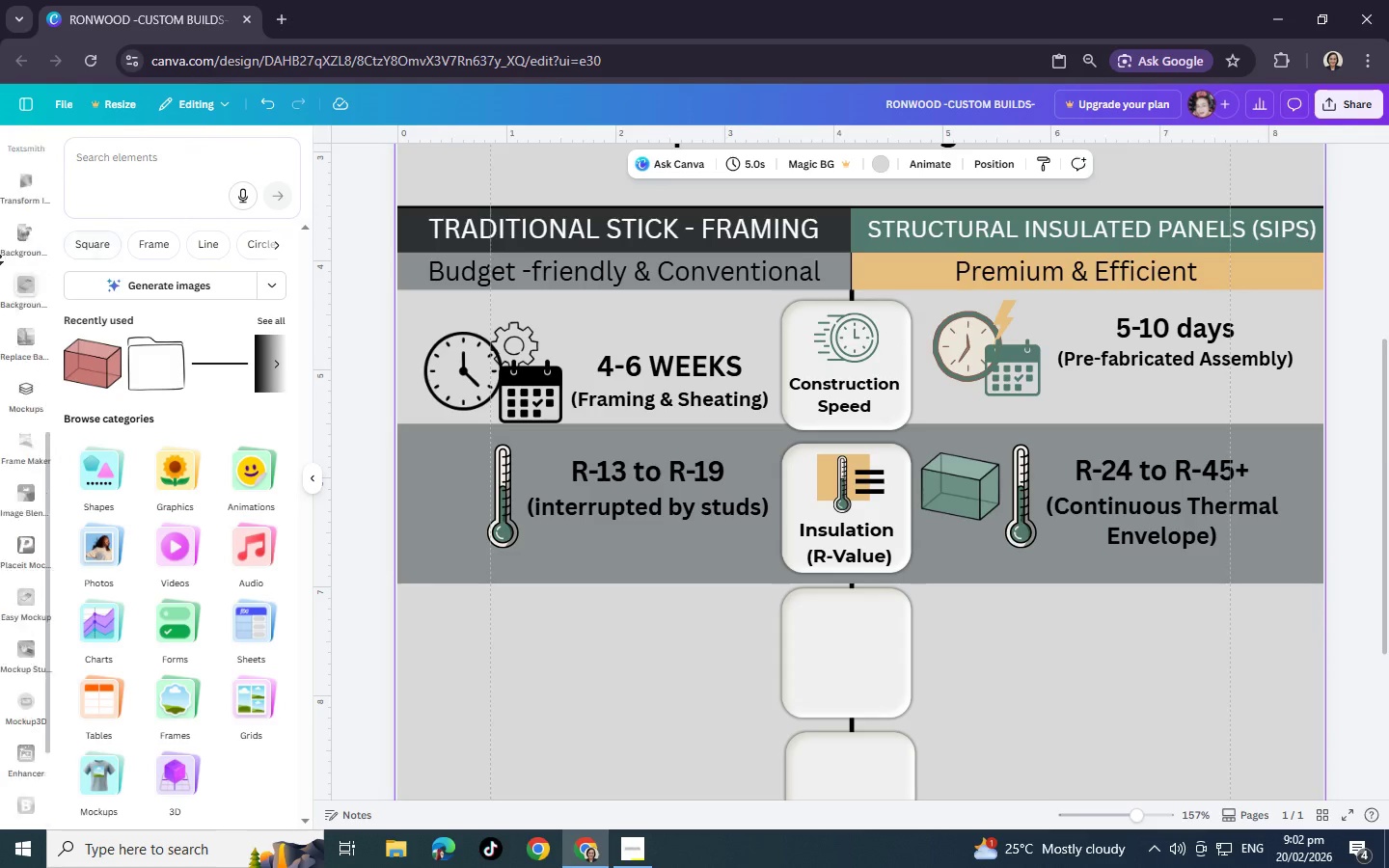 
scroll: coordinate [64, 219], scroll_direction: up, amount: 7.0
 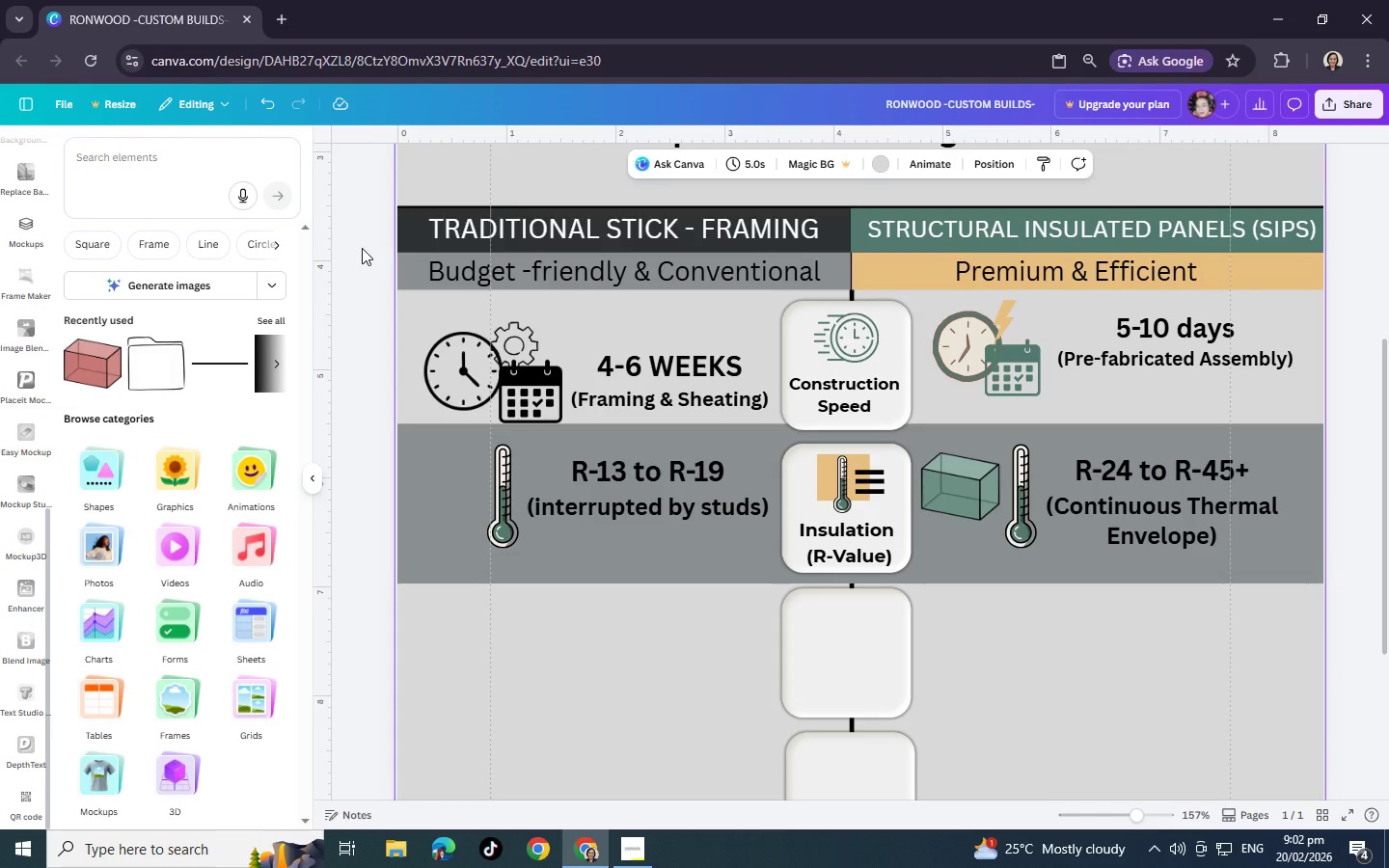 
left_click([365, 247])
 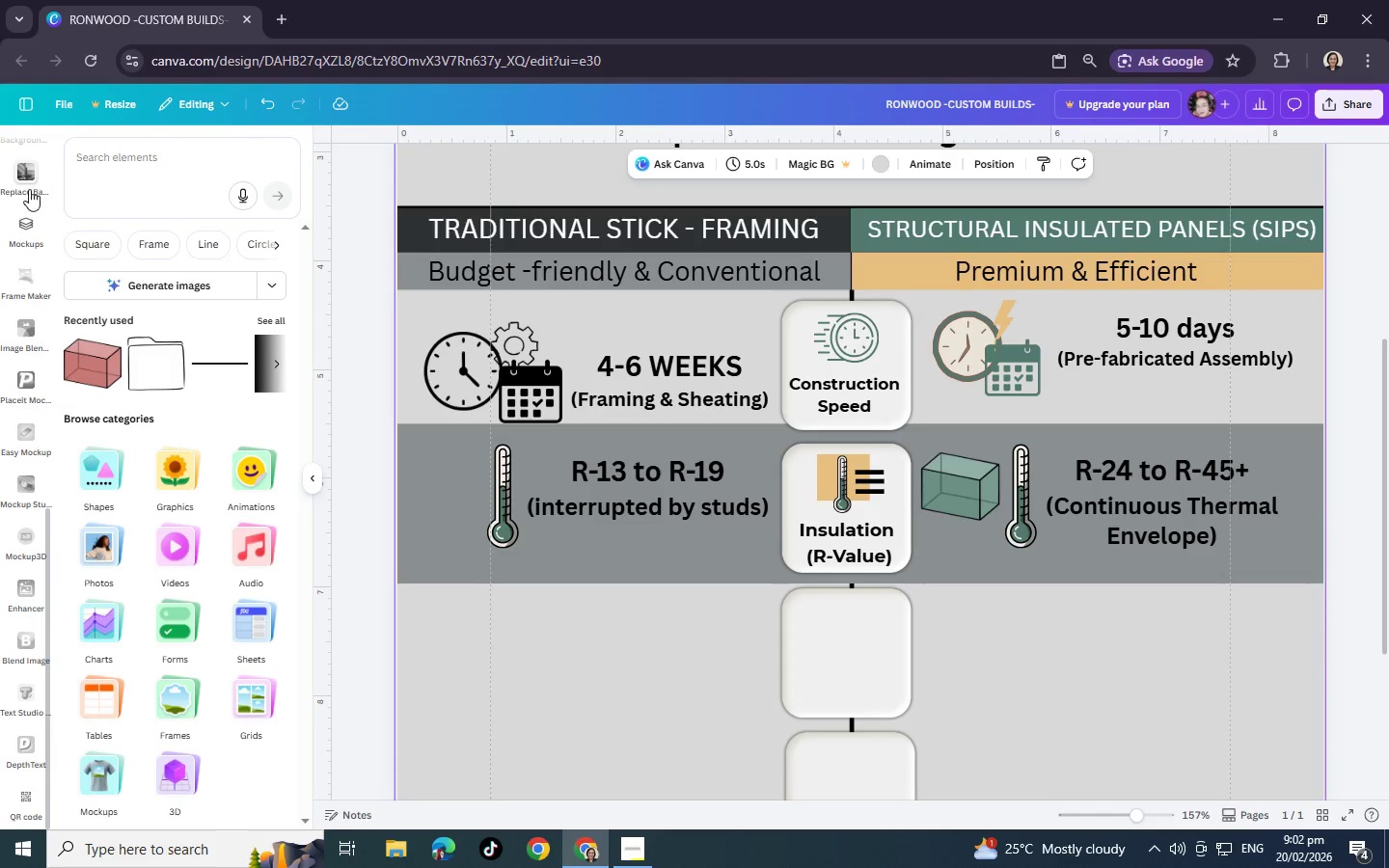 
left_click([31, 181])
 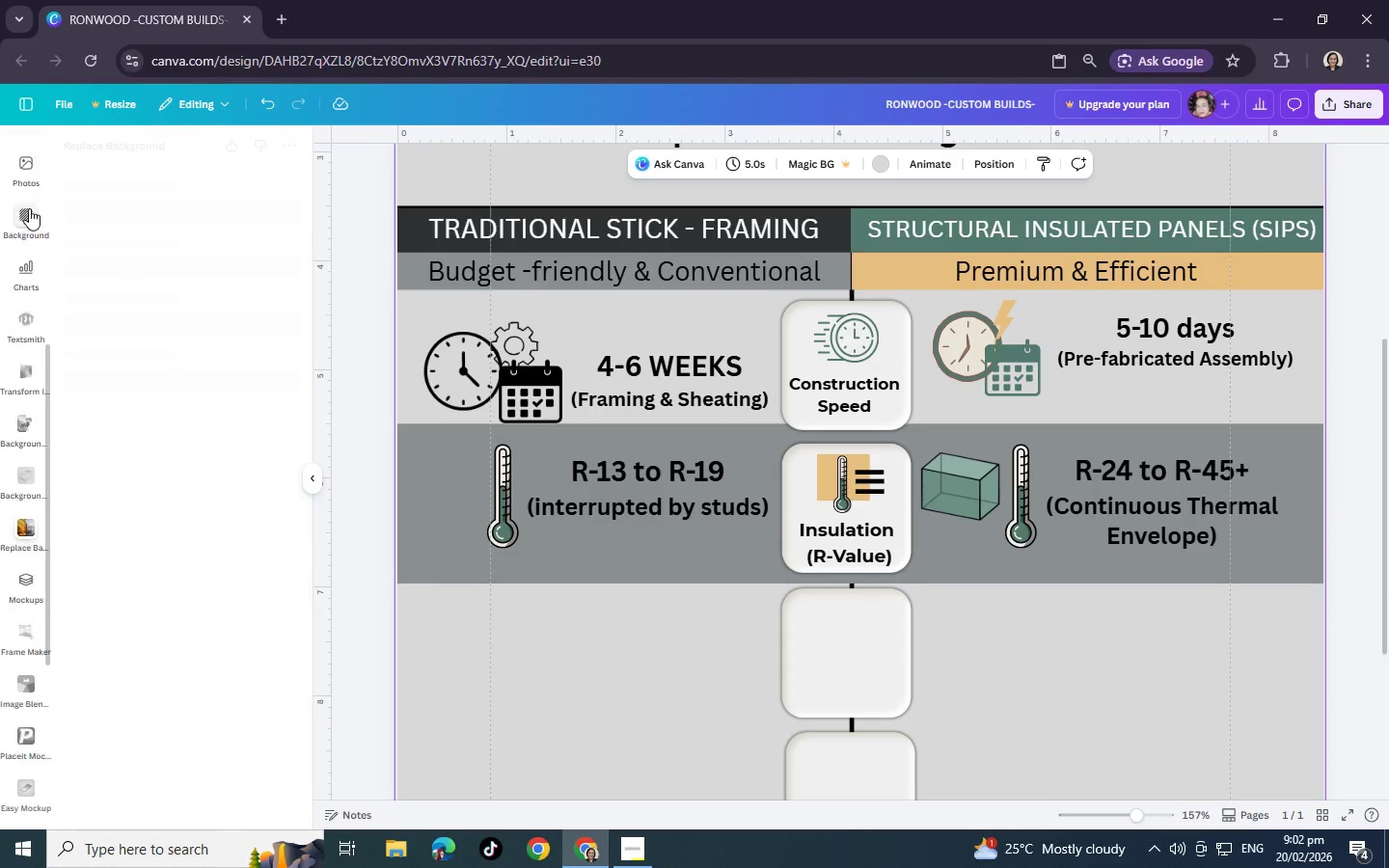 
scroll: coordinate [29, 208], scroll_direction: up, amount: 8.0
 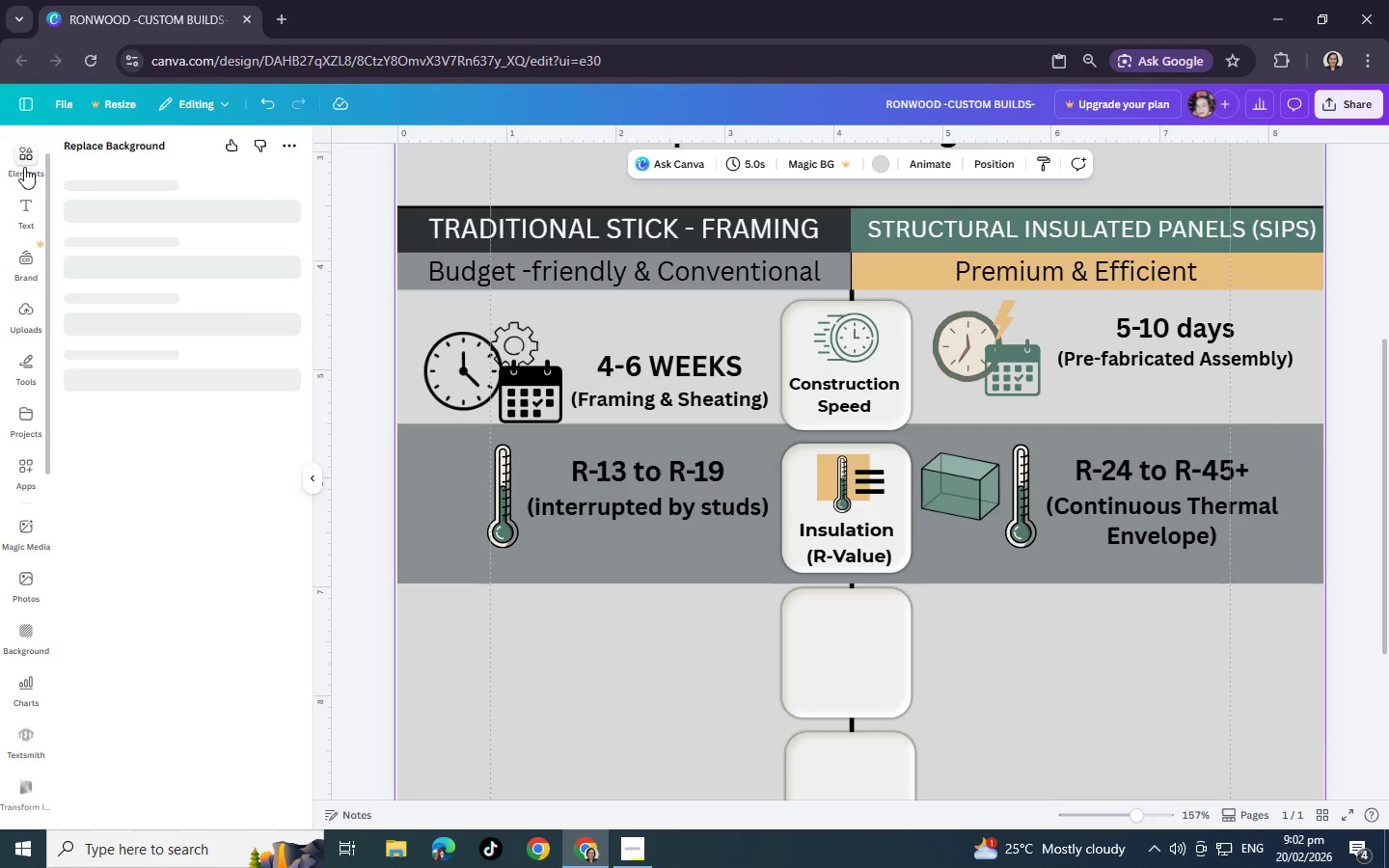 
left_click([24, 166])
 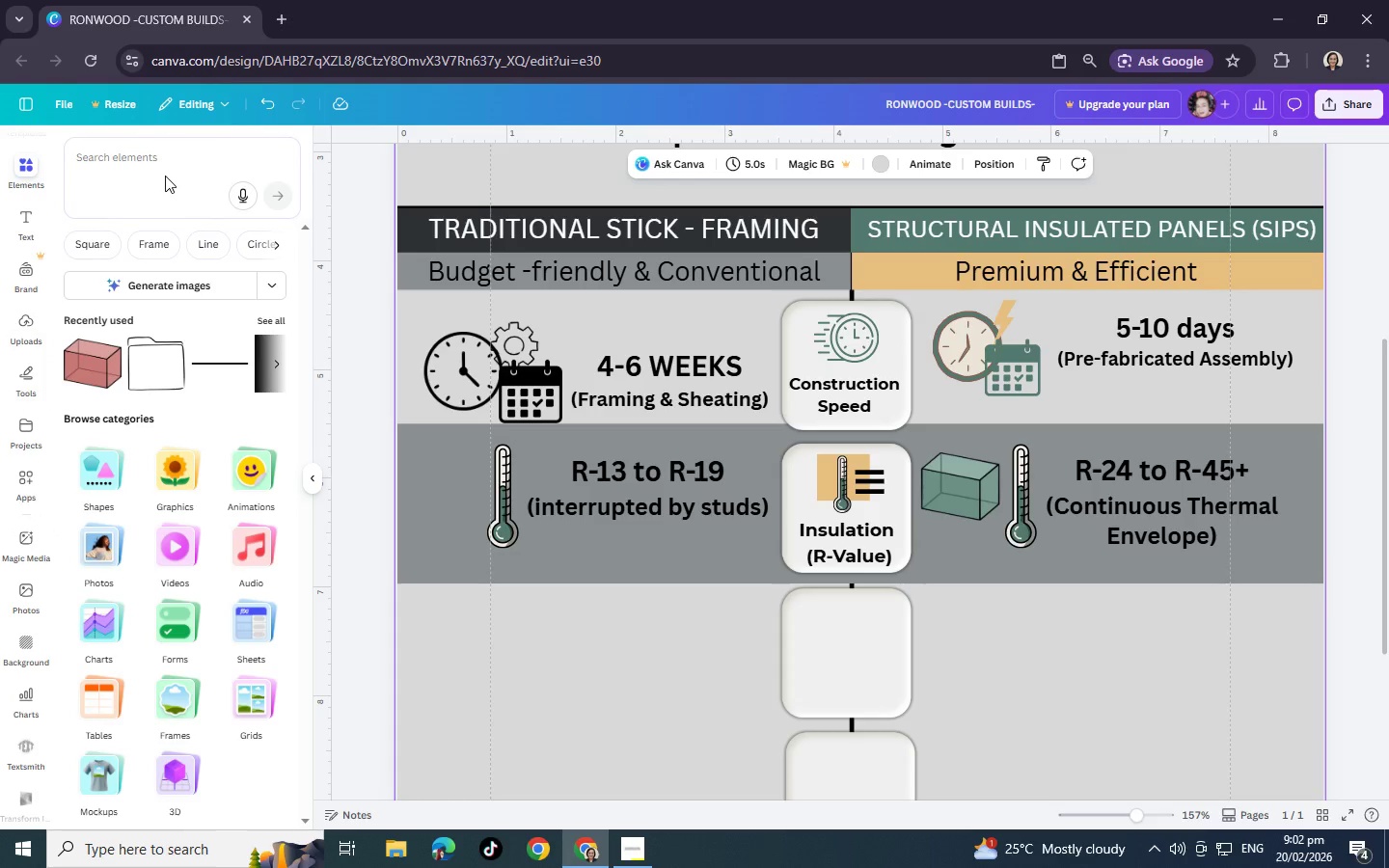 
scroll: coordinate [171, 215], scroll_direction: down, amount: 5.0
 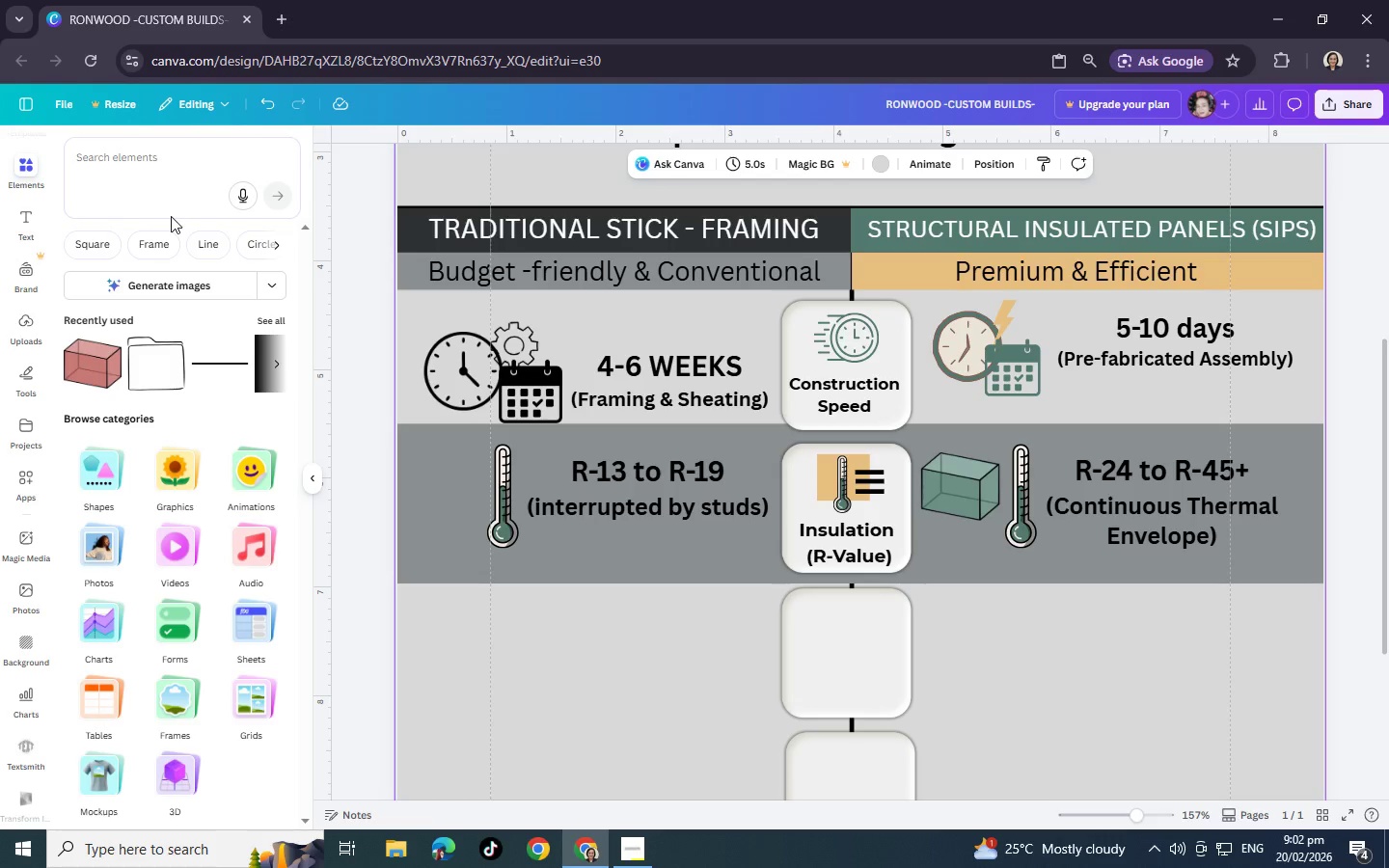 
wait(10.15)
 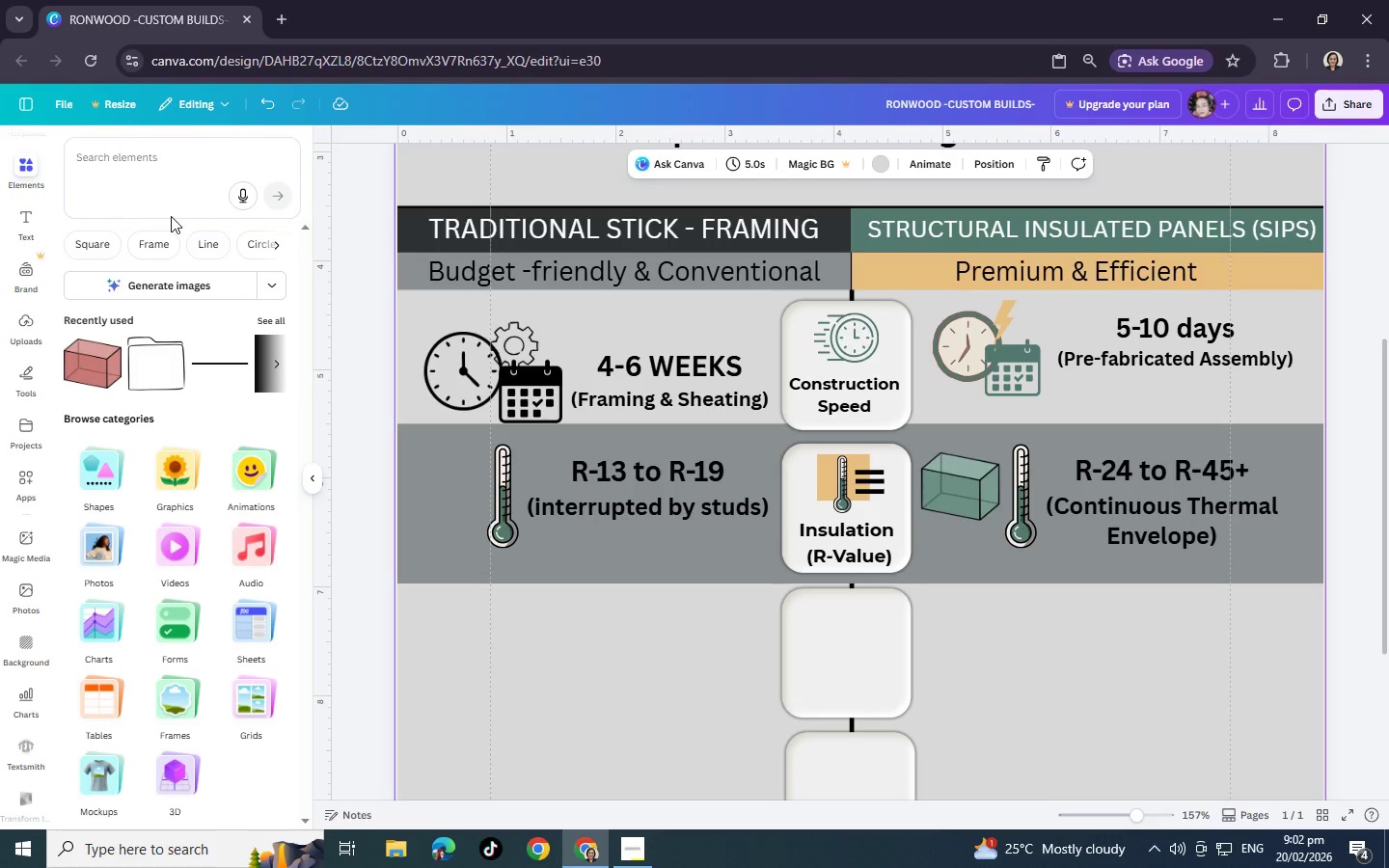 
scroll: coordinate [14, 304], scroll_direction: down, amount: 18.0
 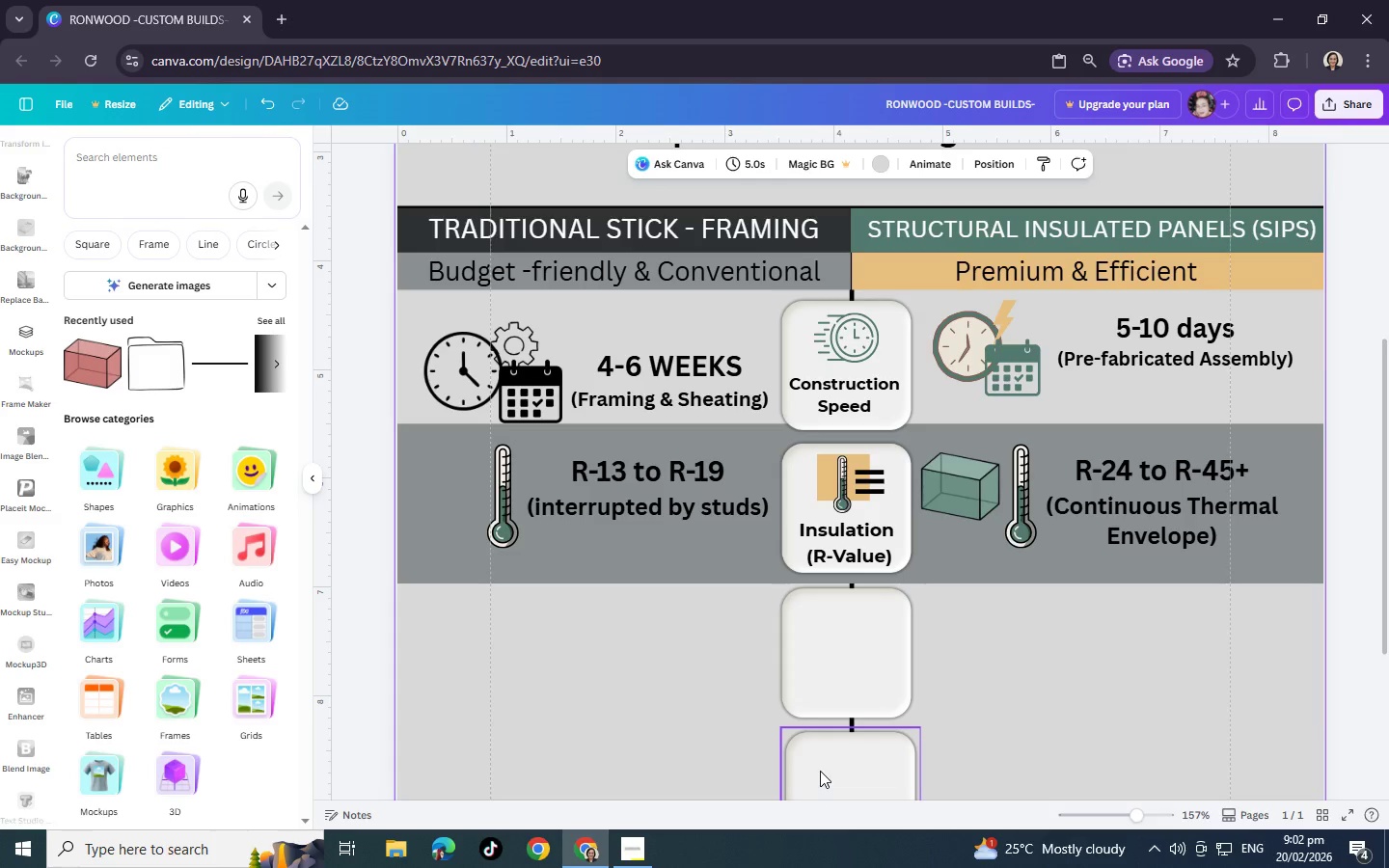 
wait(7.45)
 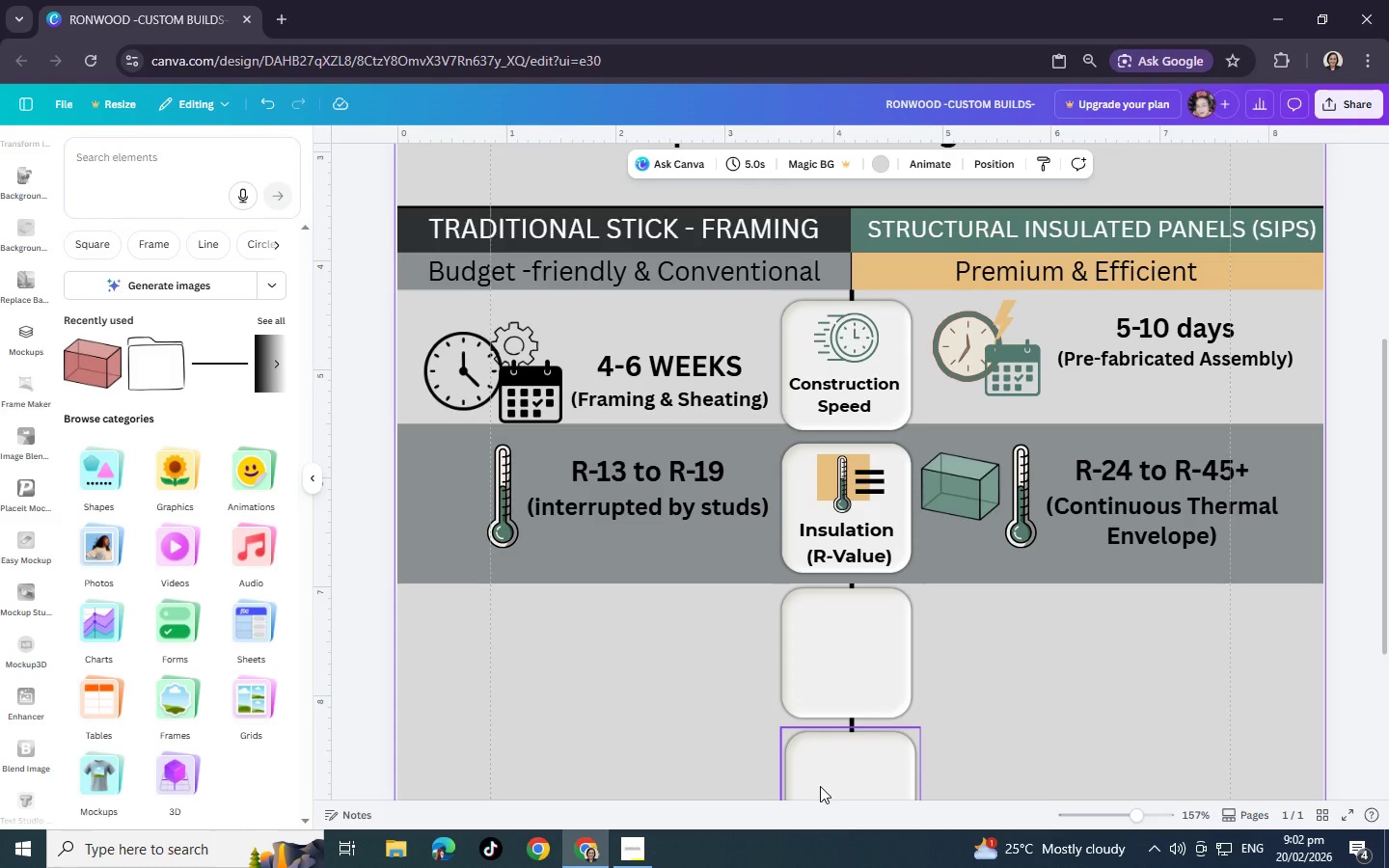 
scroll: coordinate [617, 713], scroll_direction: down, amount: 5.0
 